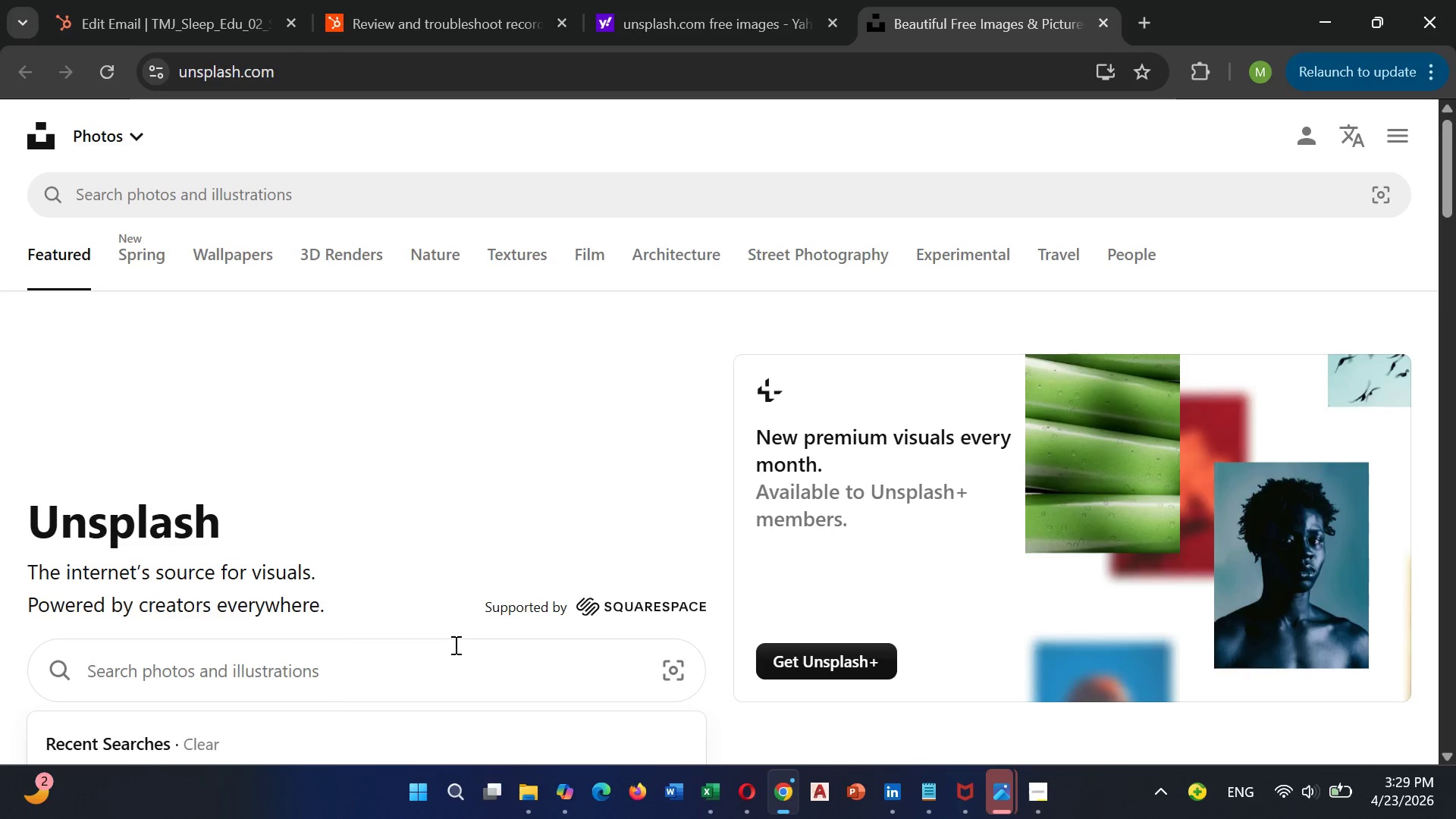 
type(person sleeping peacefully)
 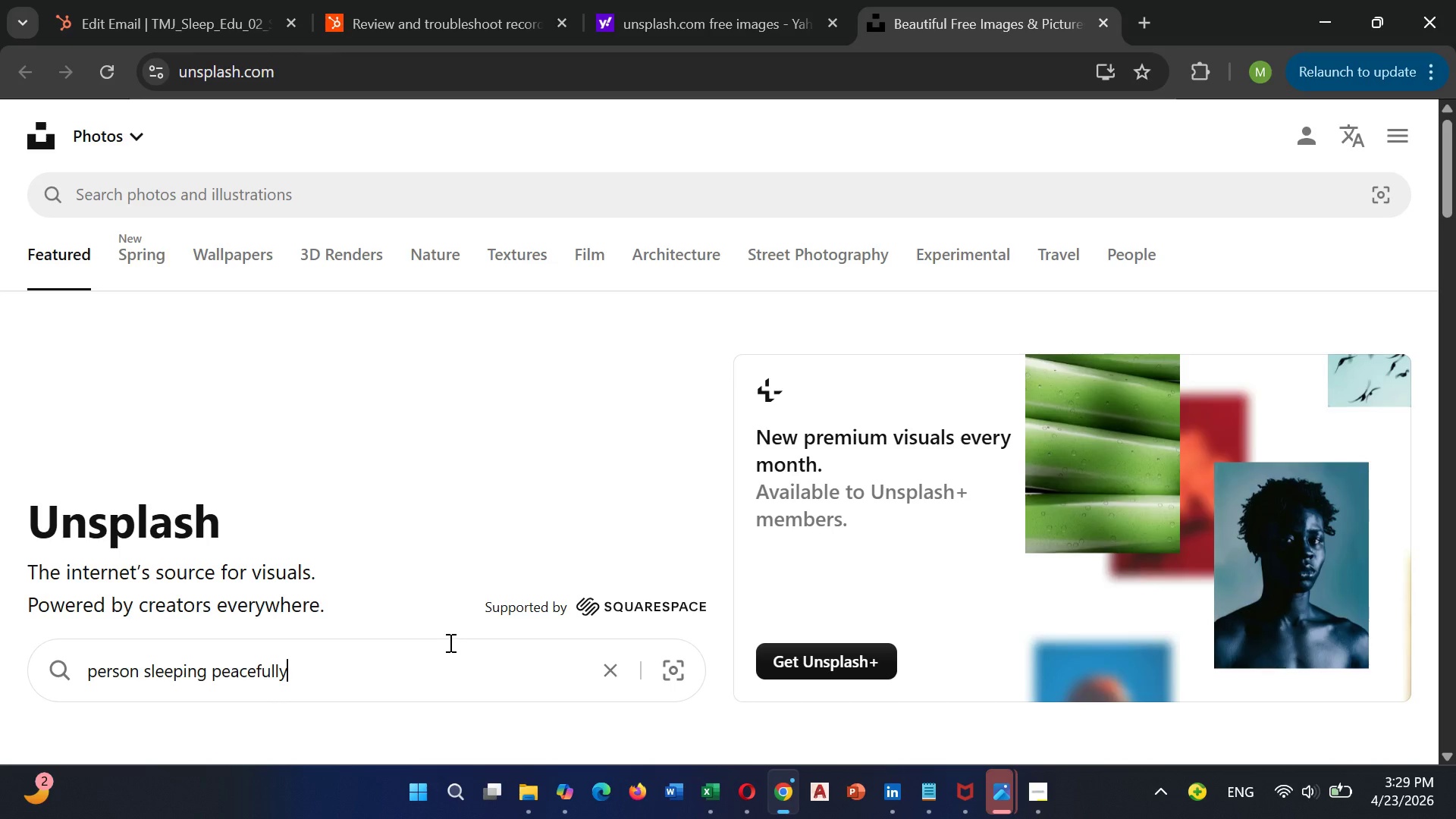 
scroll: coordinate [356, 608], scroll_direction: down, amount: 3.0
 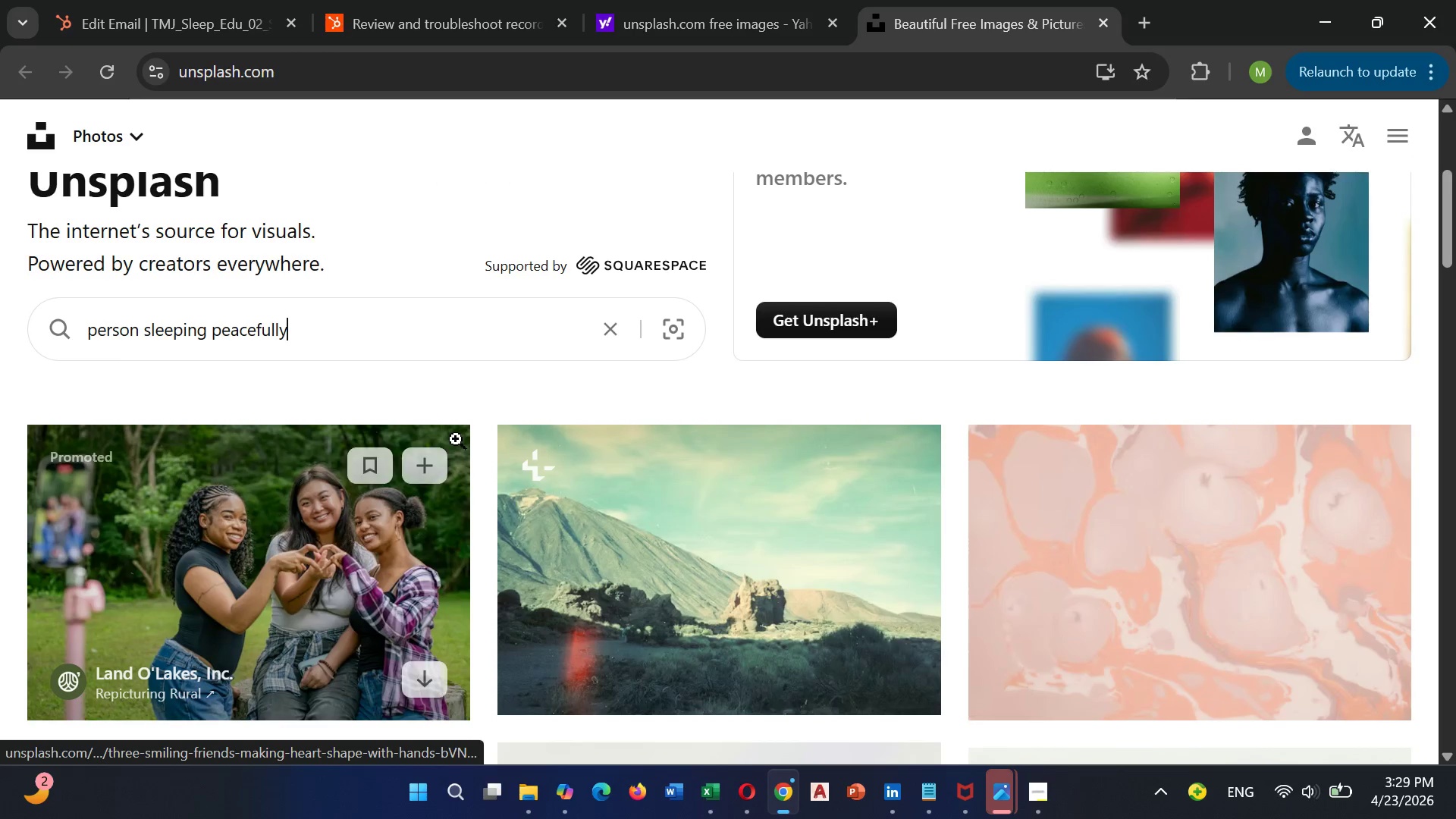 
key(Enter)
 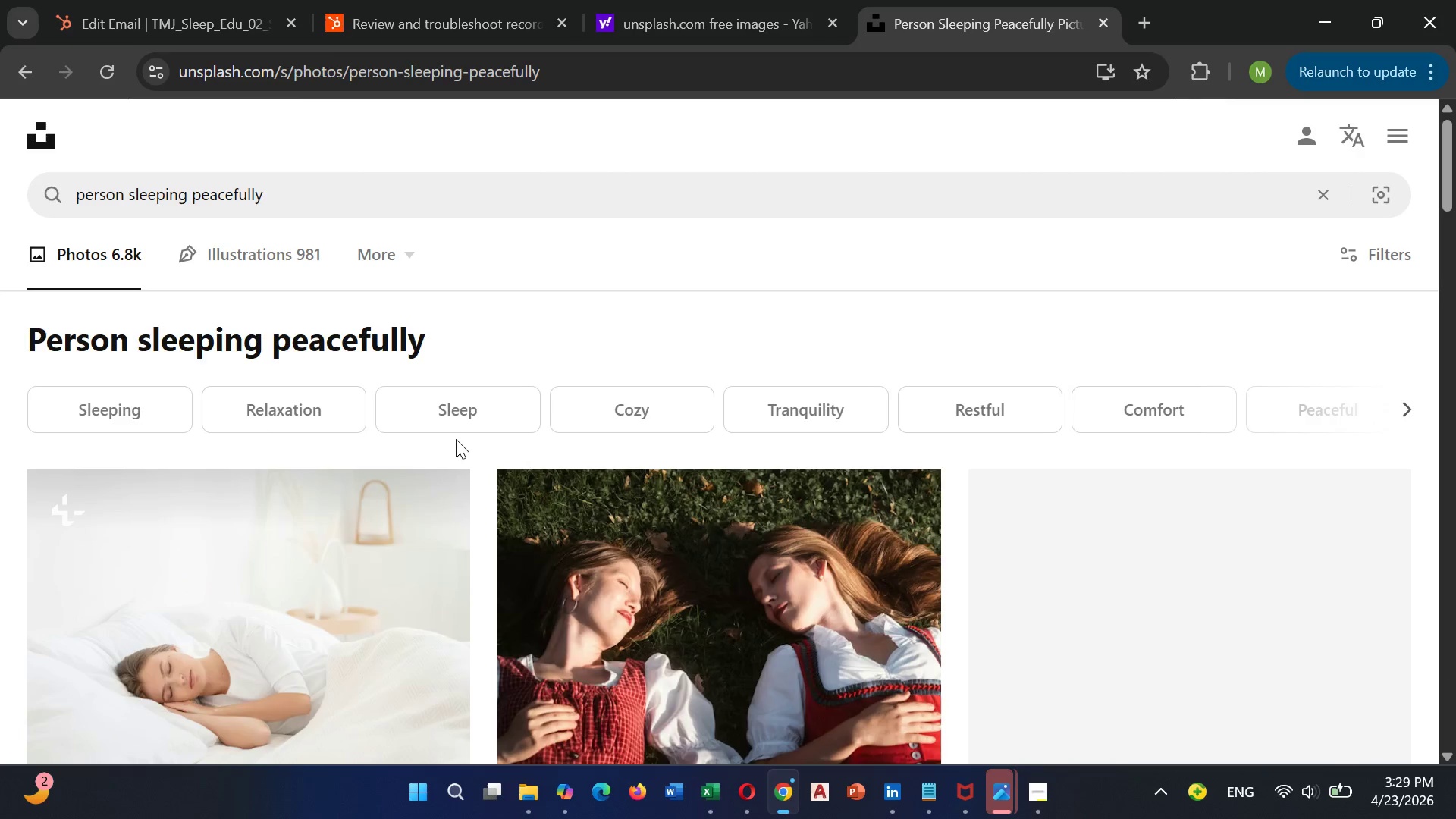 
scroll: coordinate [498, 437], scroll_direction: down, amount: 8.0
 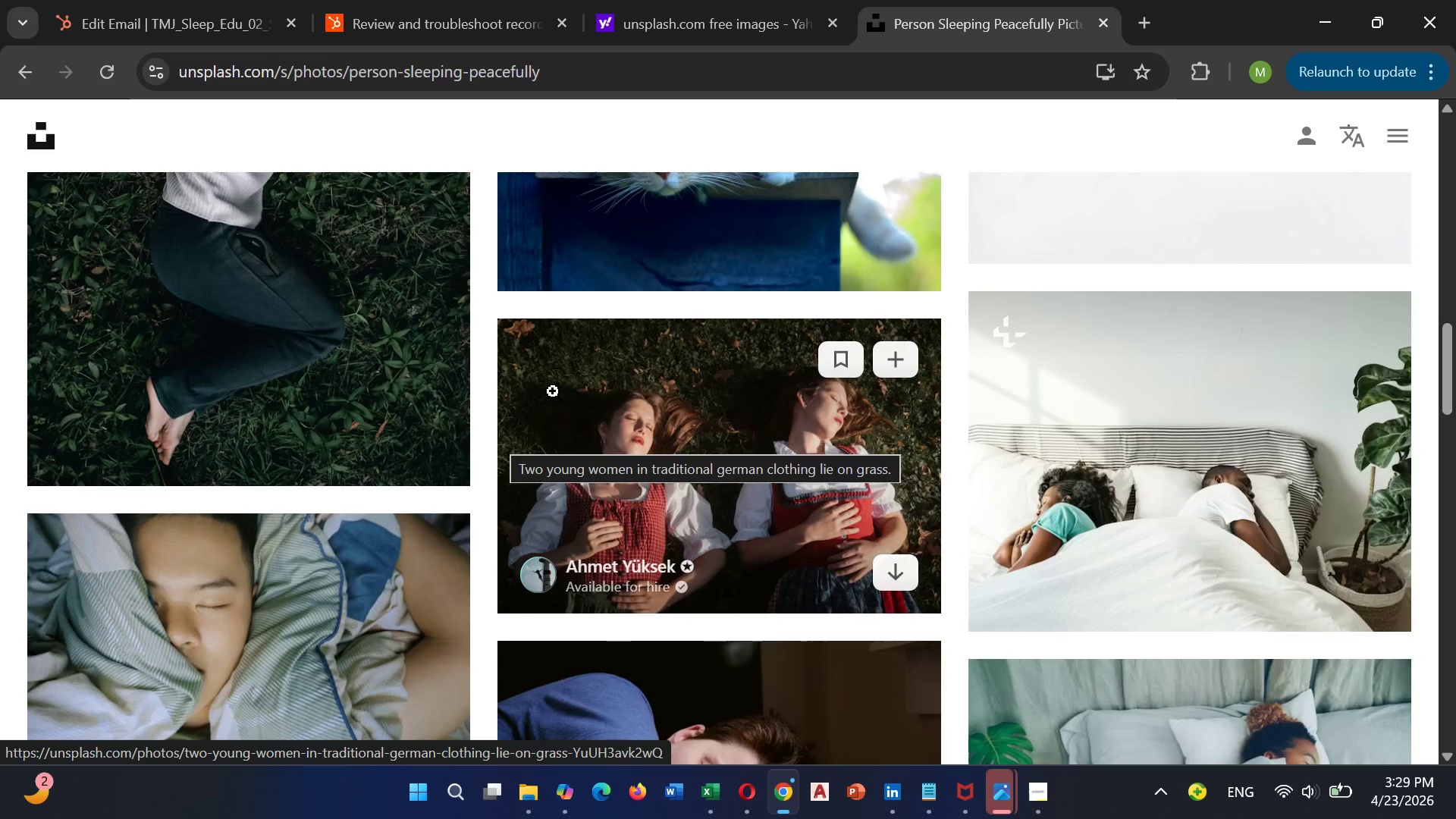 
scroll: coordinate [553, 391], scroll_direction: up, amount: 5.0
 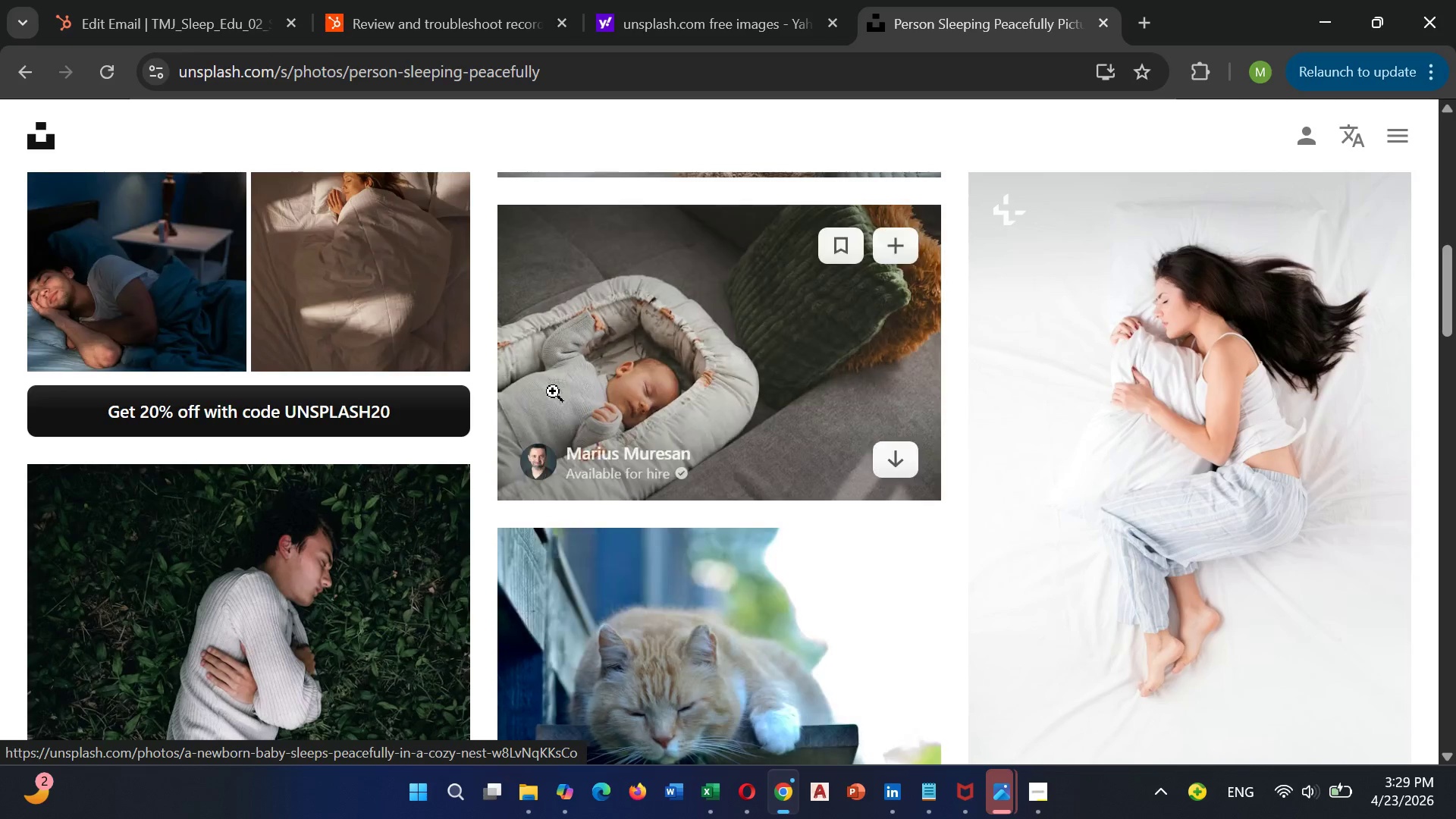 
scroll: coordinate [553, 391], scroll_direction: down, amount: 9.0
 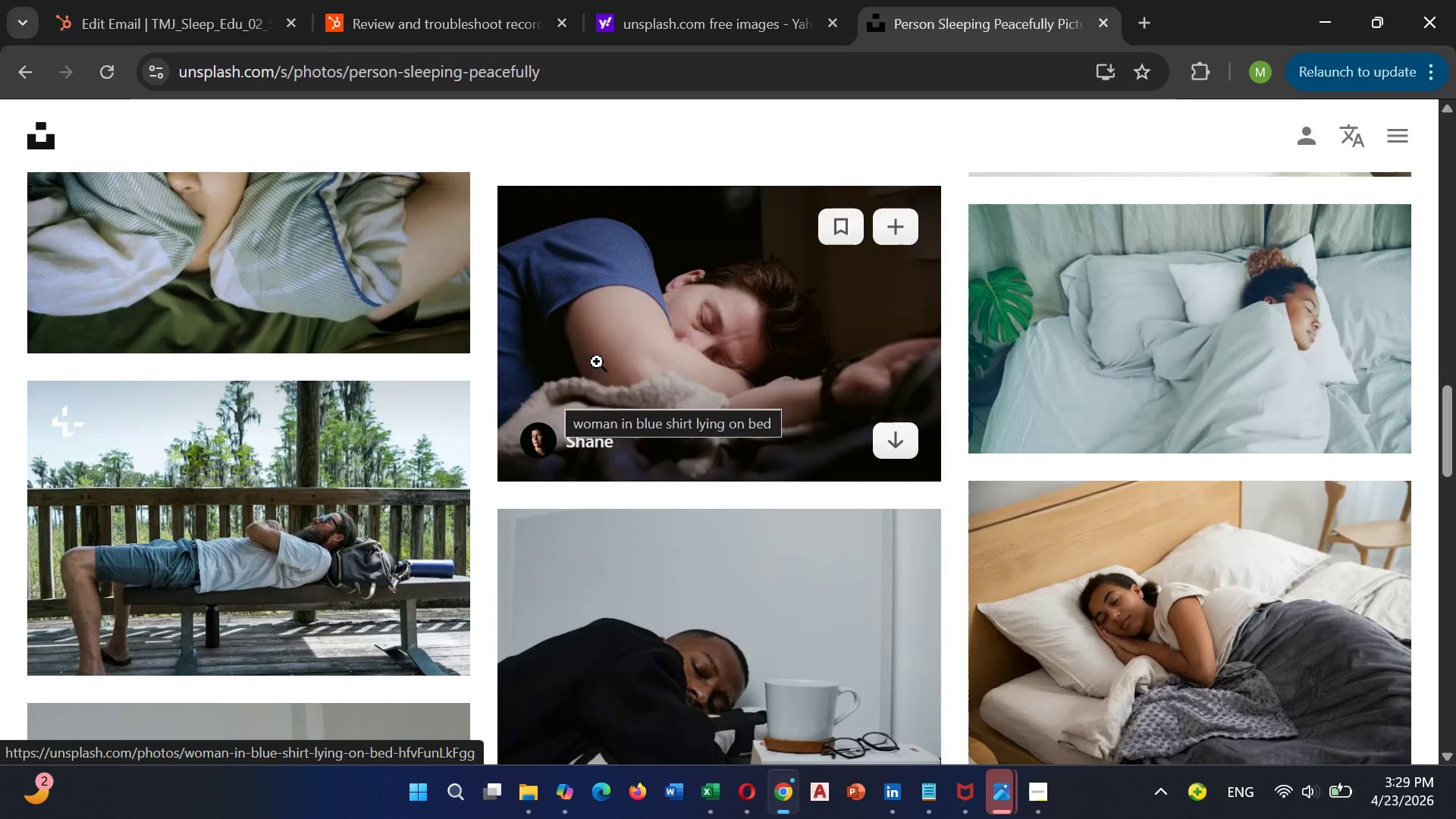 
mouse_move([619, 362])
 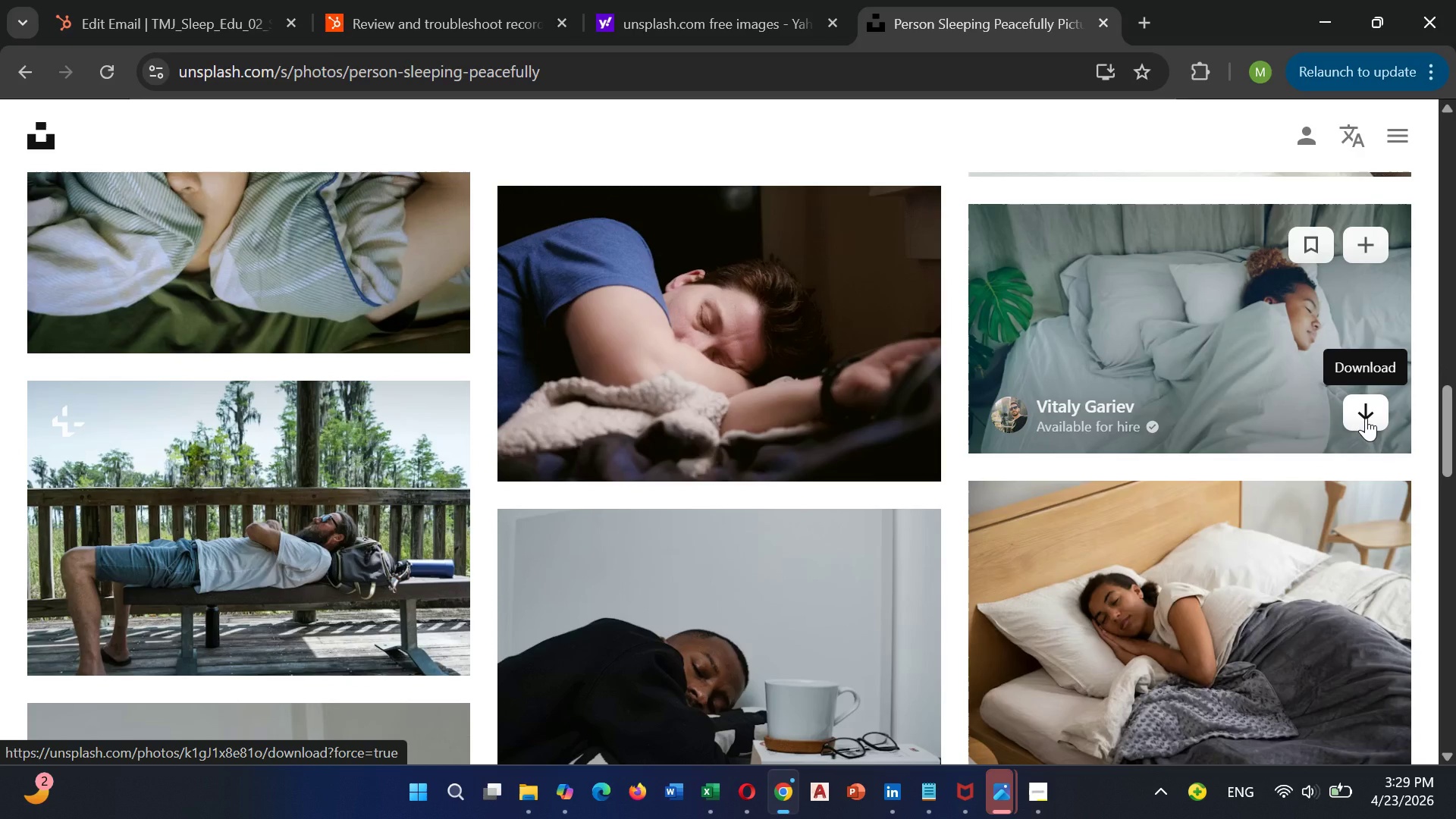 
left_click([1366, 418])
 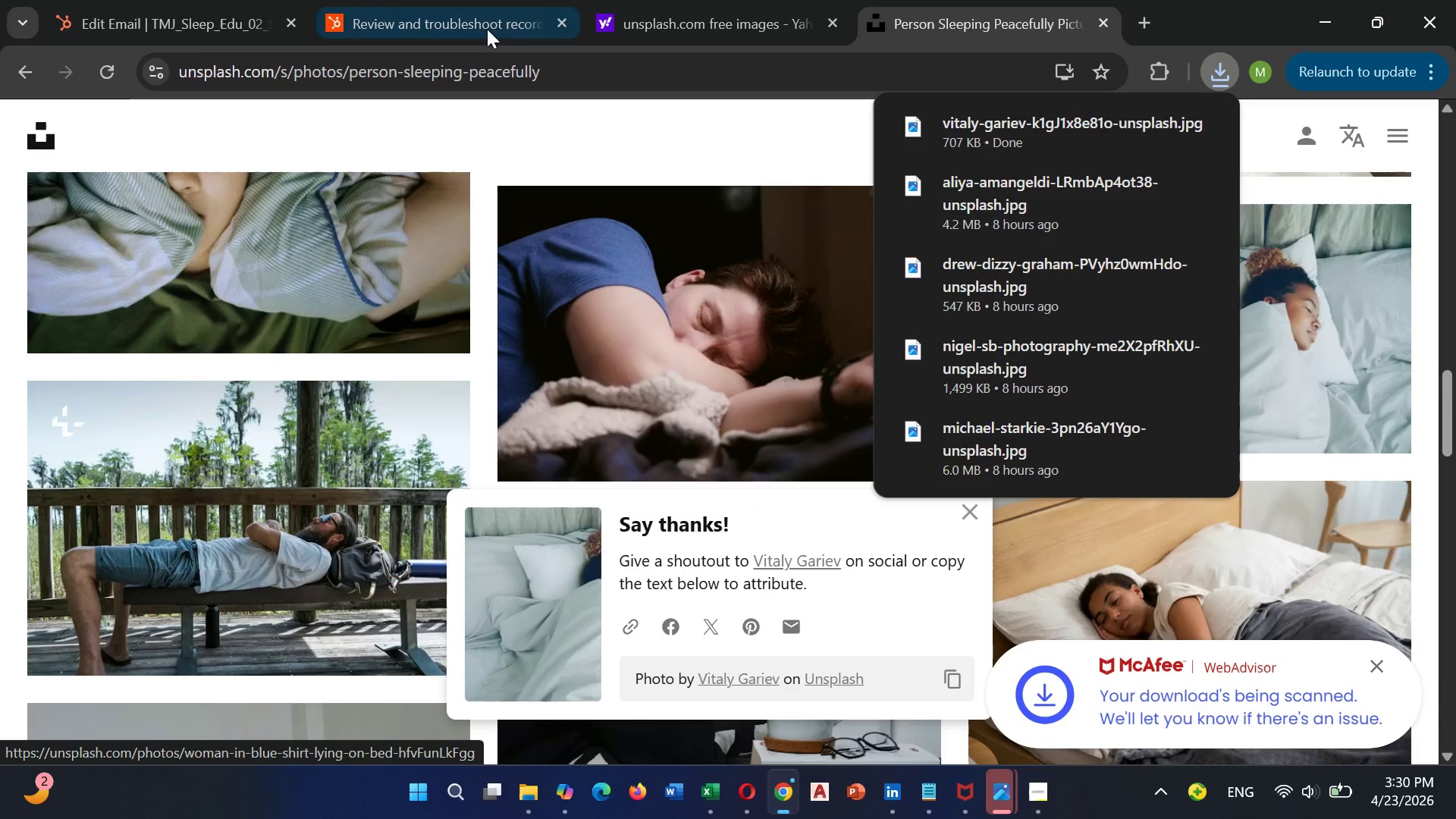 
left_click([181, 20])
 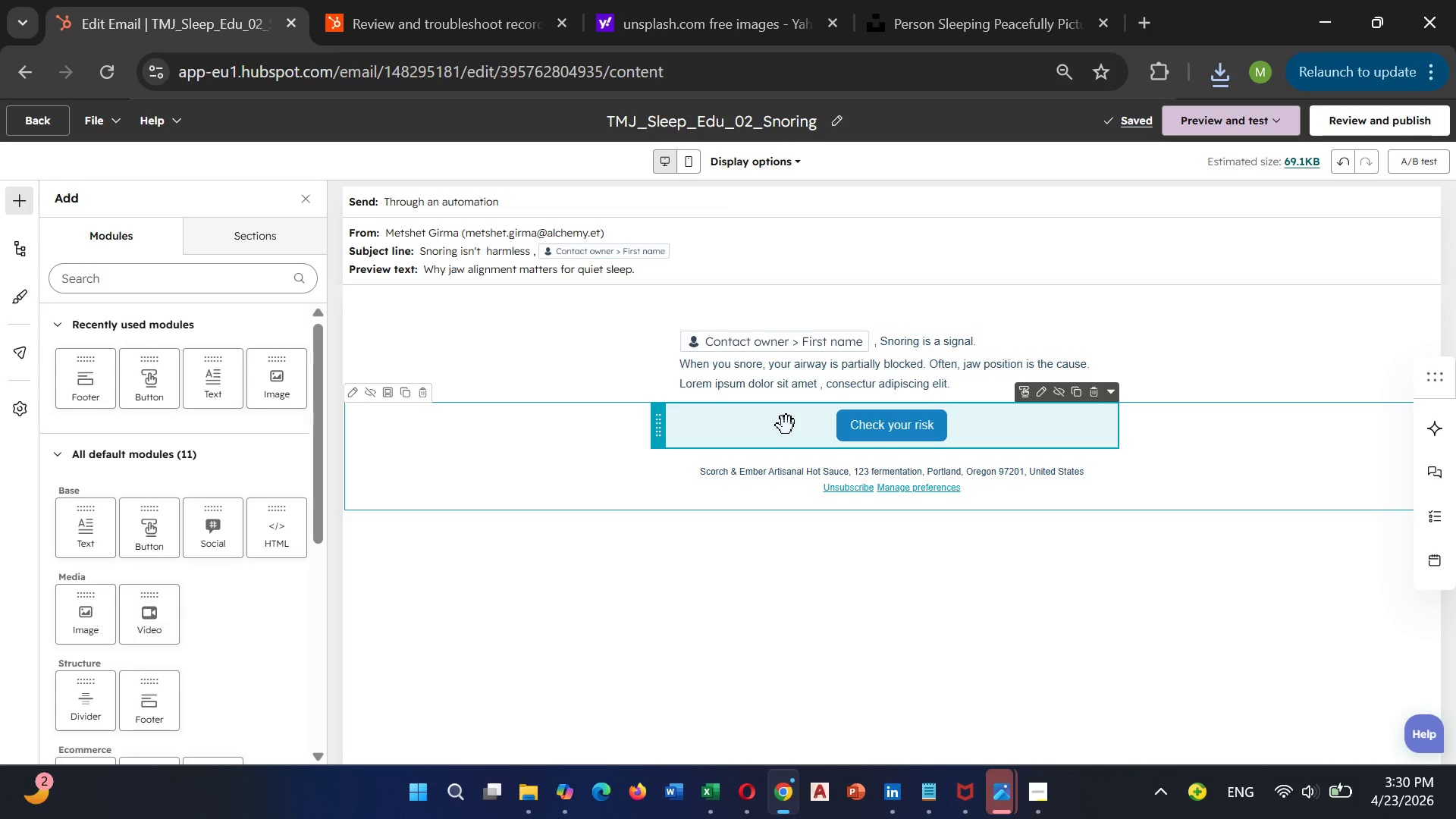 
wait(14.72)
 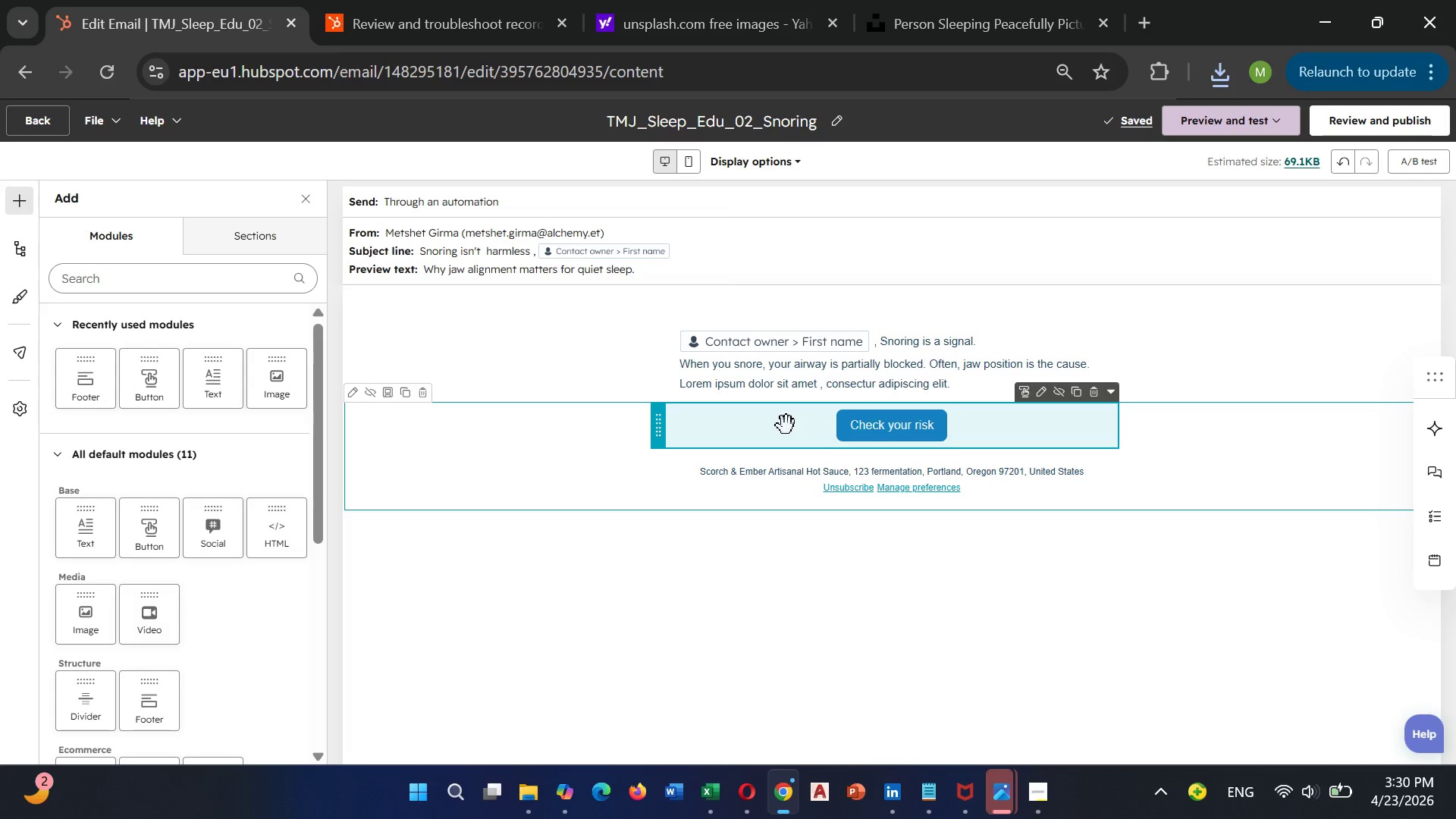 
left_click_drag(start_coordinate=[90, 627], to_coordinate=[877, 463])
 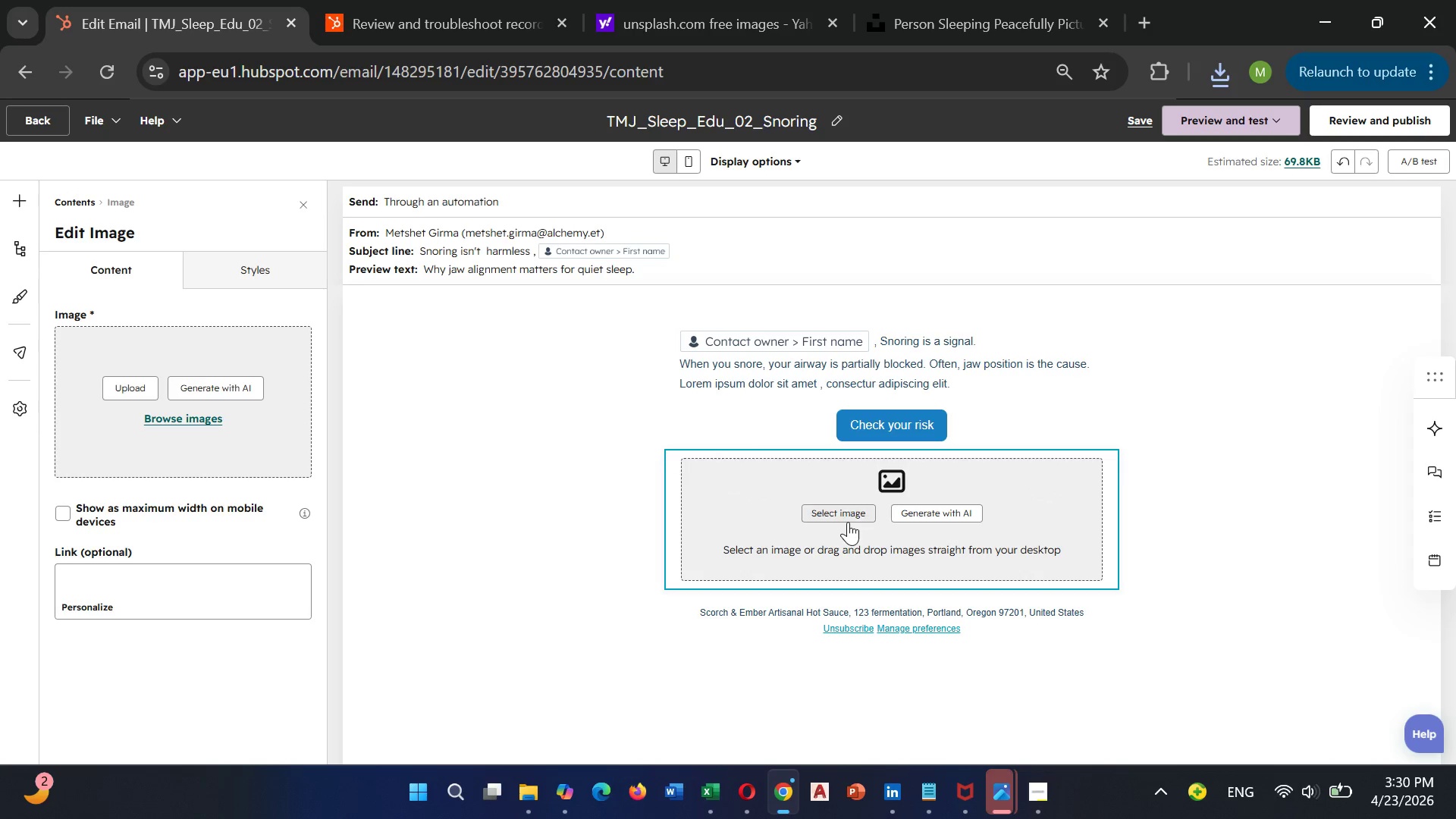 
left_click([851, 509])
 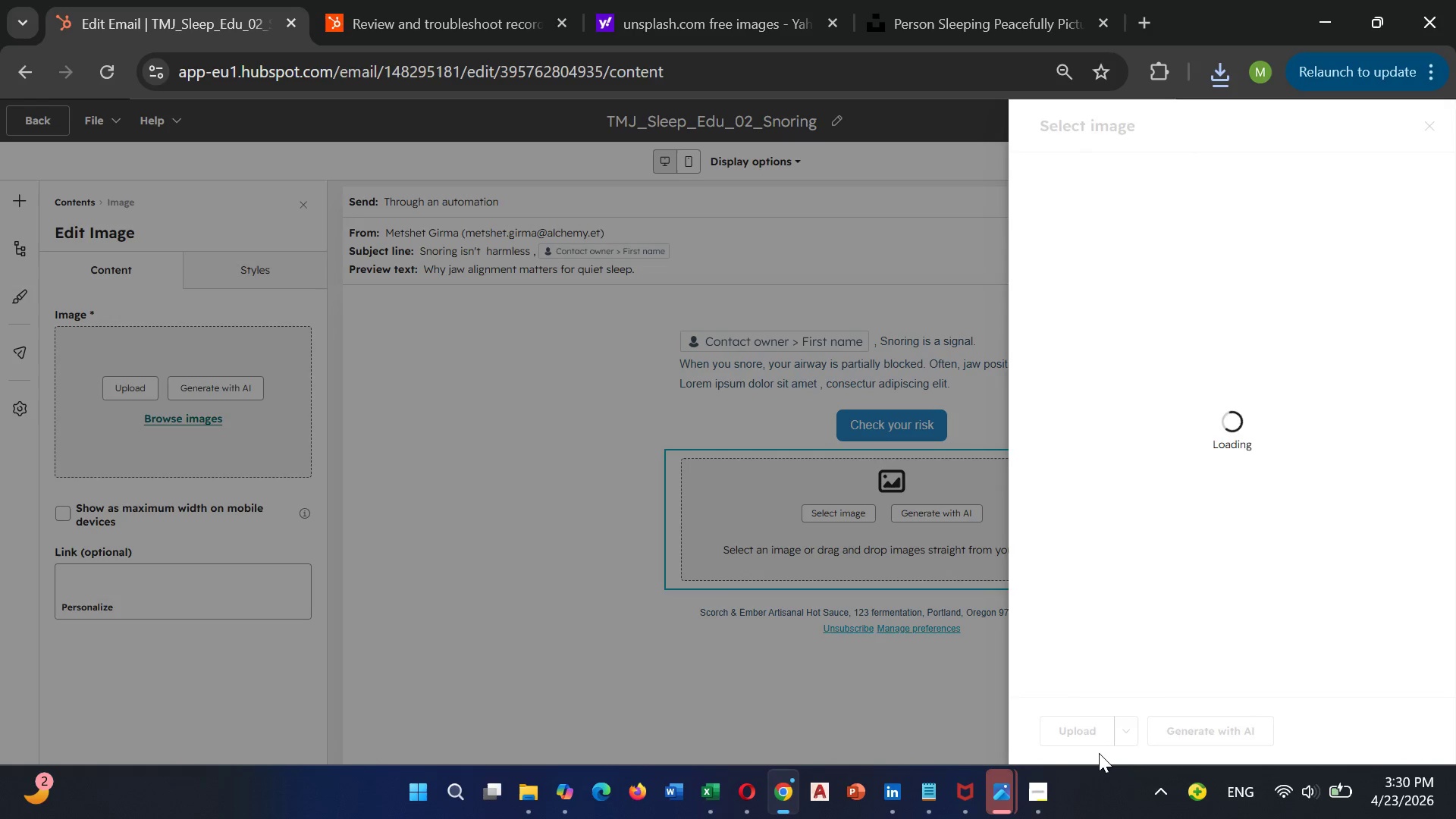 
left_click([1087, 733])
 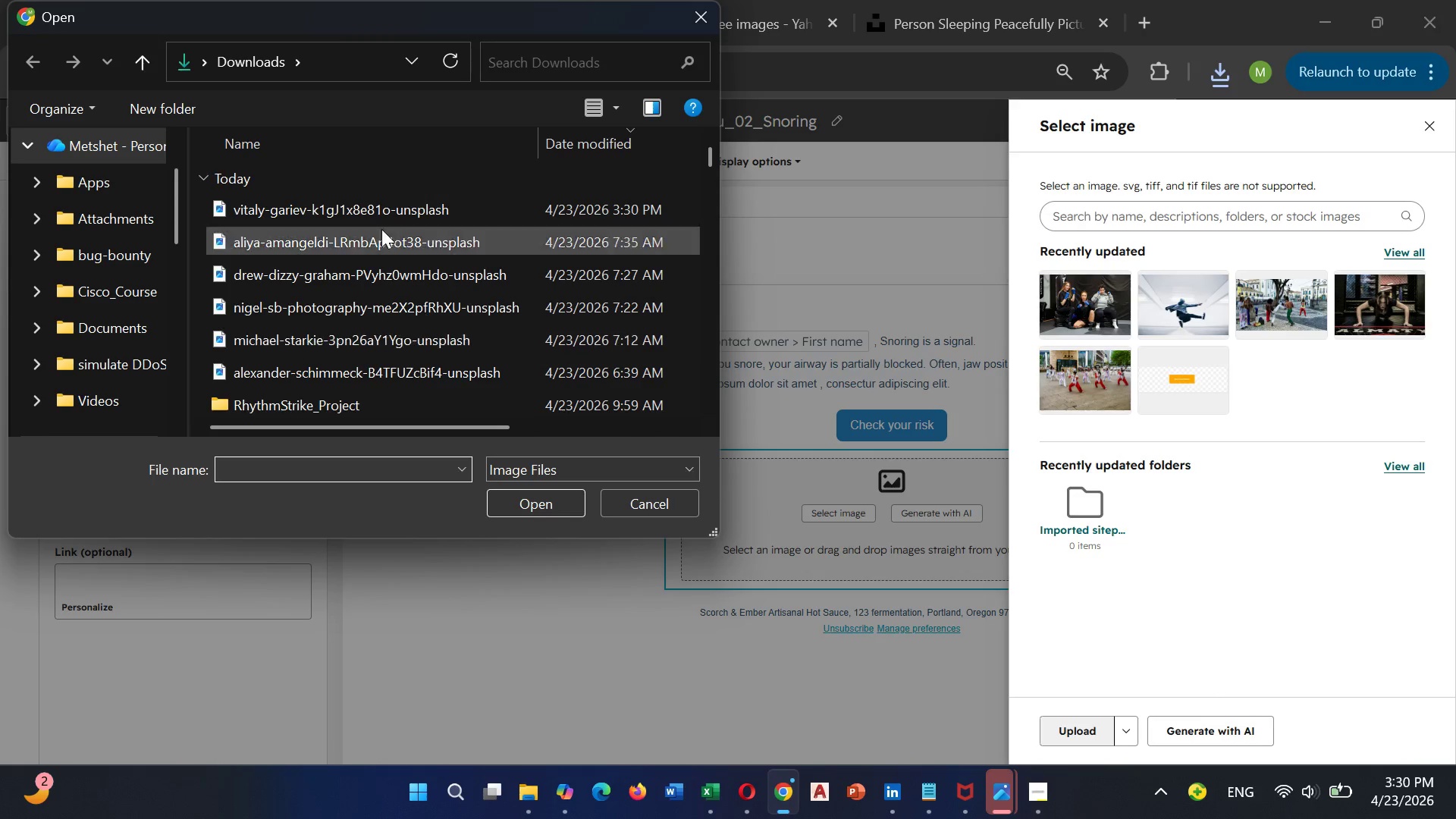 
left_click([339, 196])
 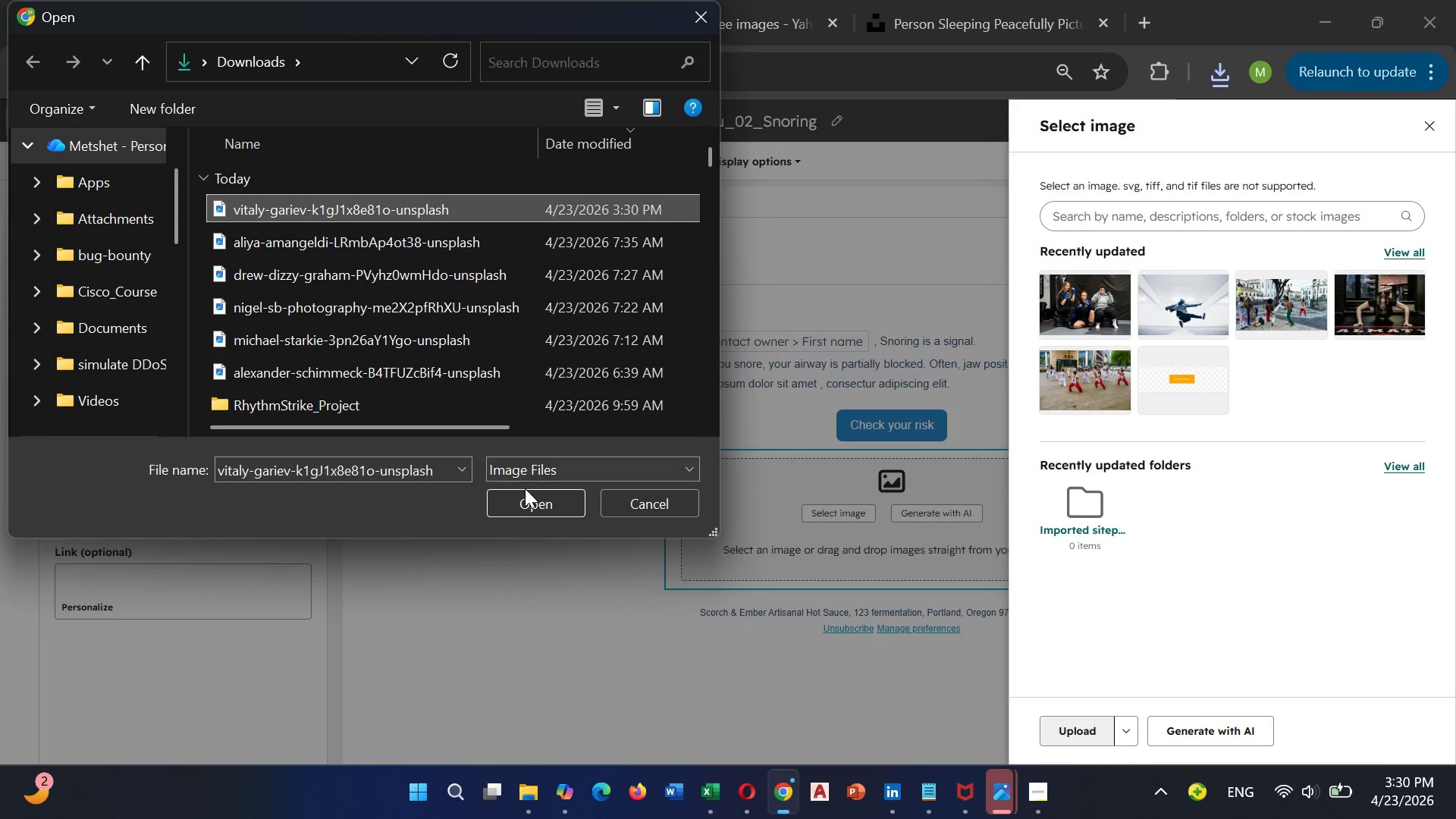 
left_click([522, 498])
 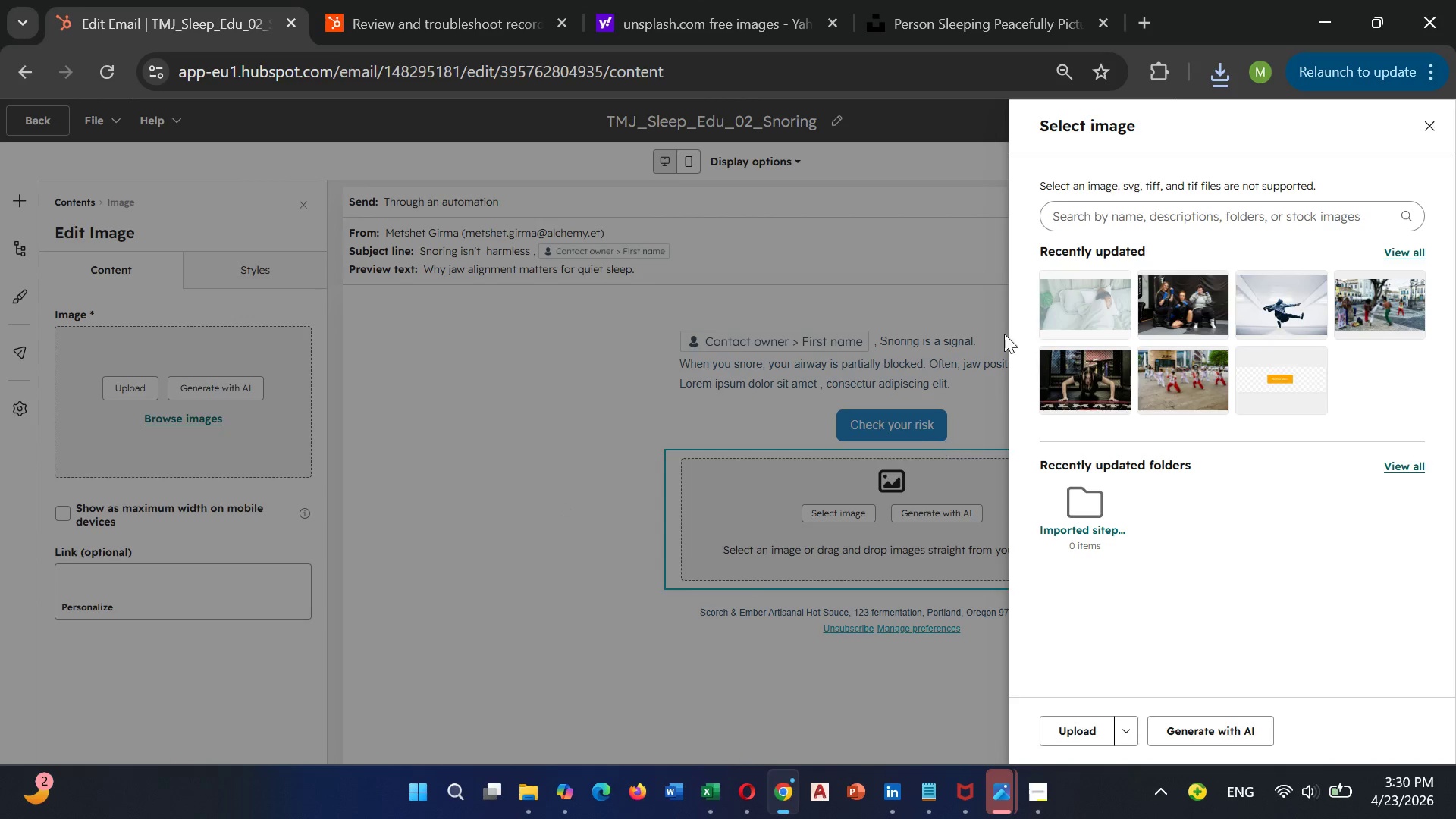 
left_click([1072, 293])
 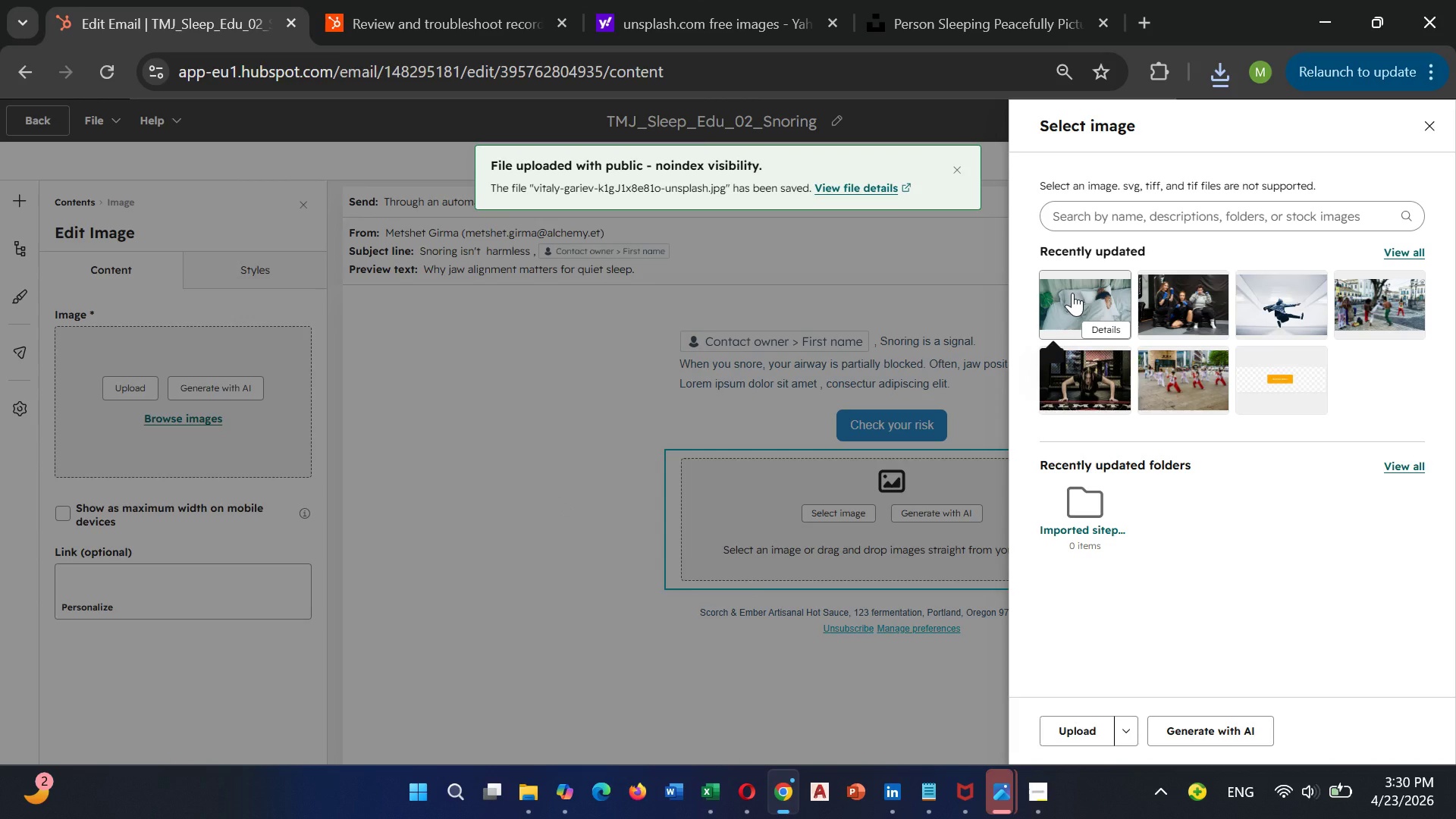 
wait(6.89)
 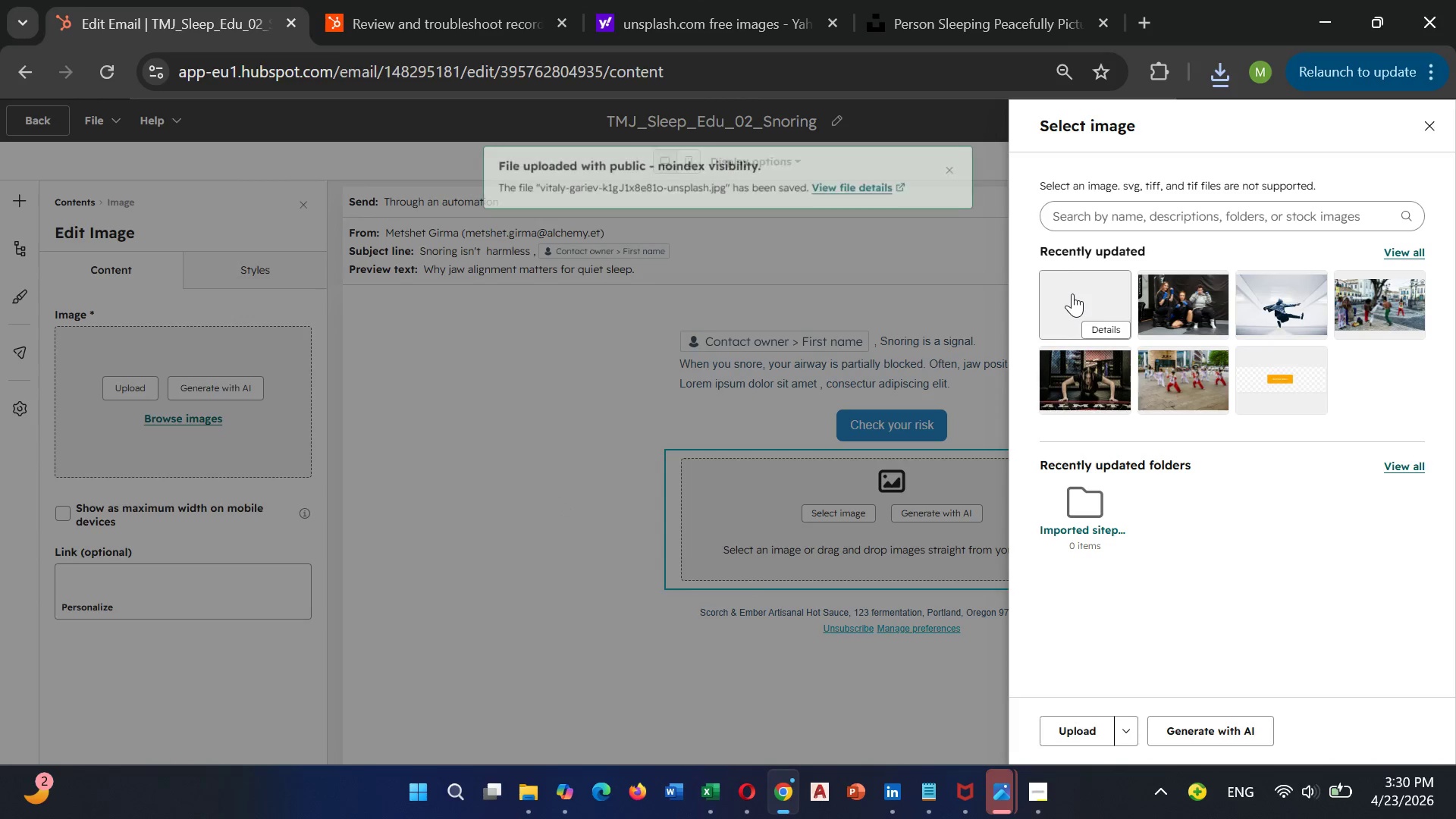 
left_click([1072, 290])
 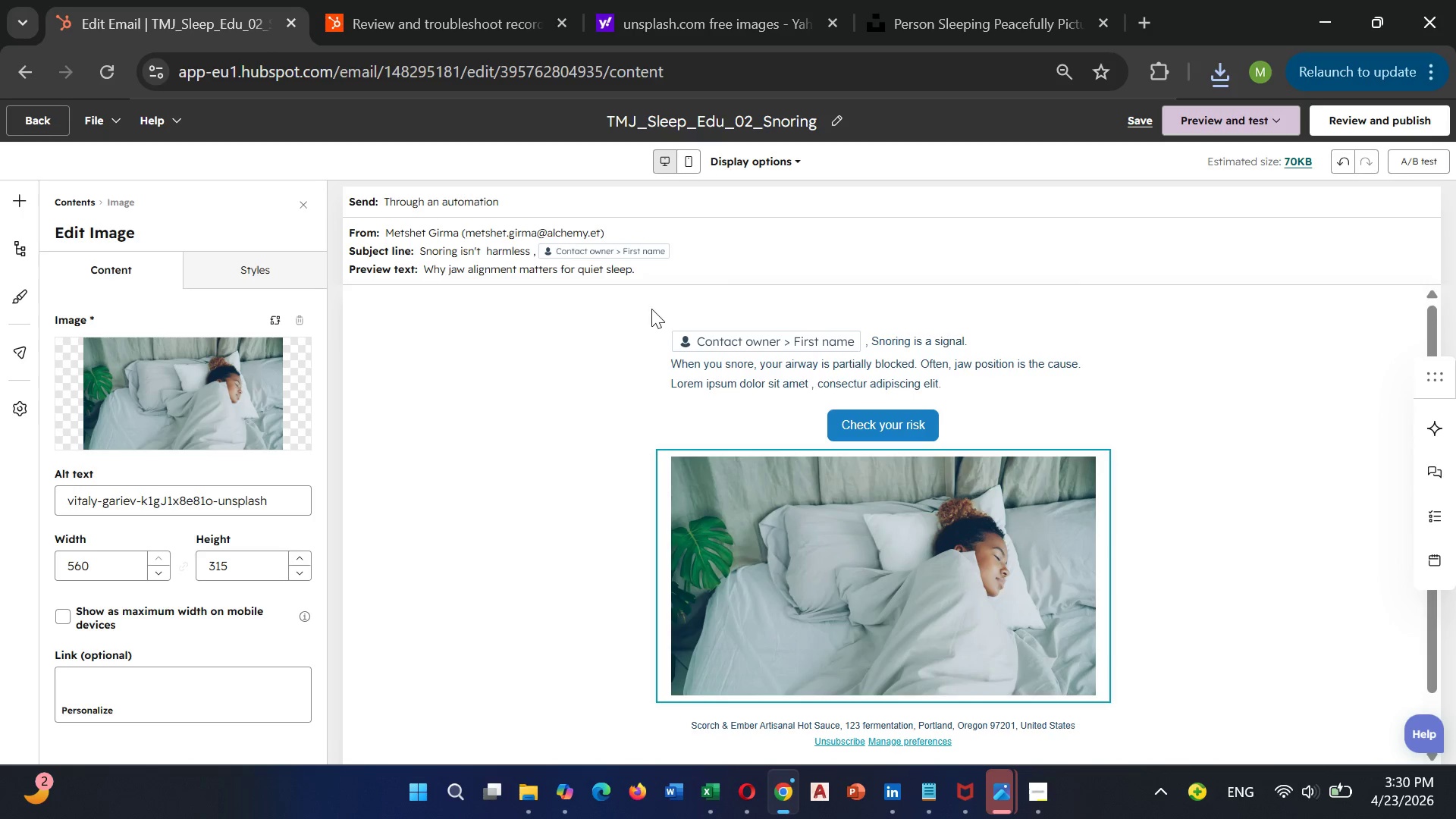 
scroll: coordinate [842, 522], scroll_direction: down, amount: 4.0
 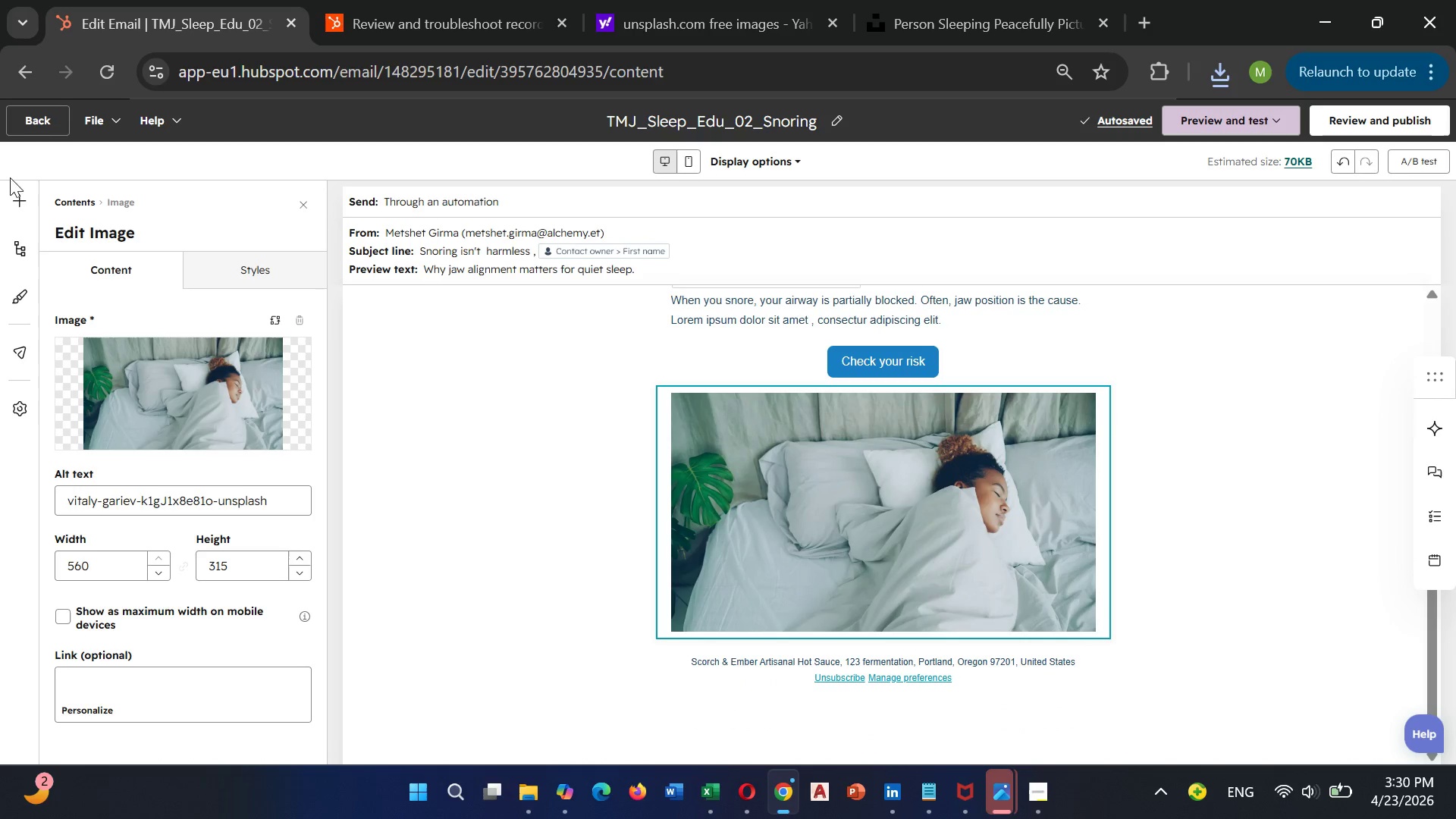 
left_click([14, 197])
 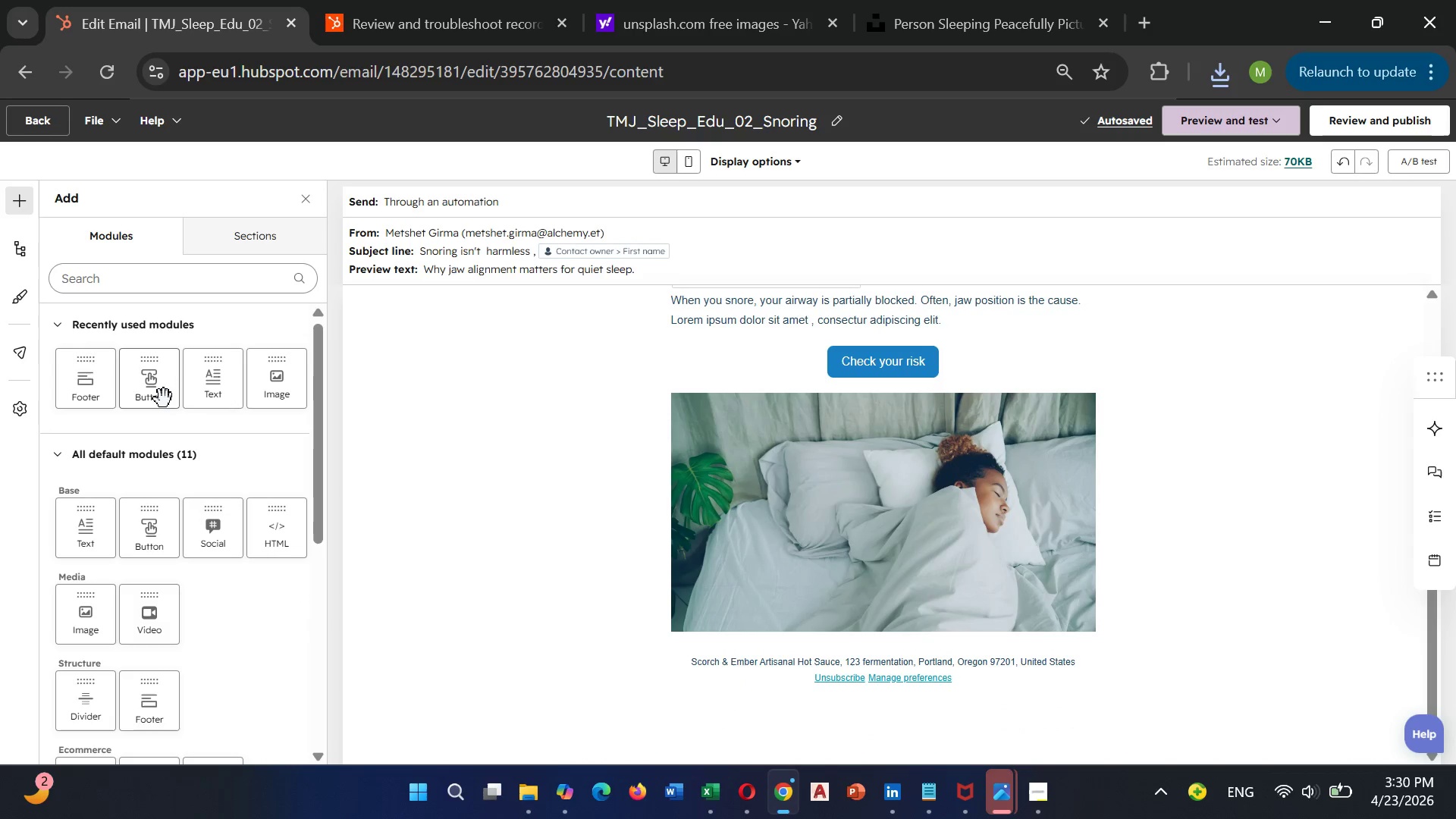 
left_click_drag(start_coordinate=[209, 395], to_coordinate=[902, 664])
 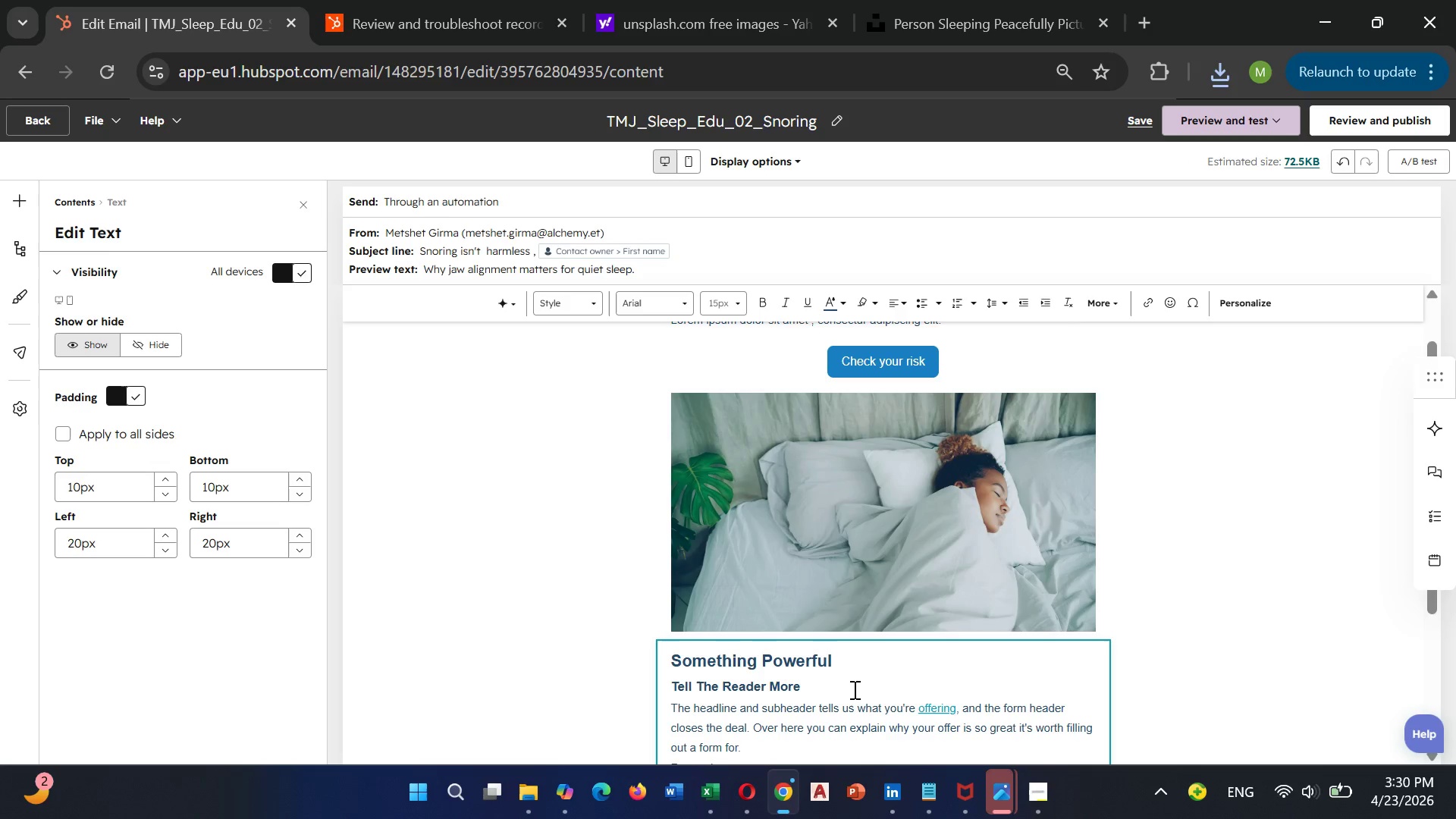 
left_click([849, 689])
 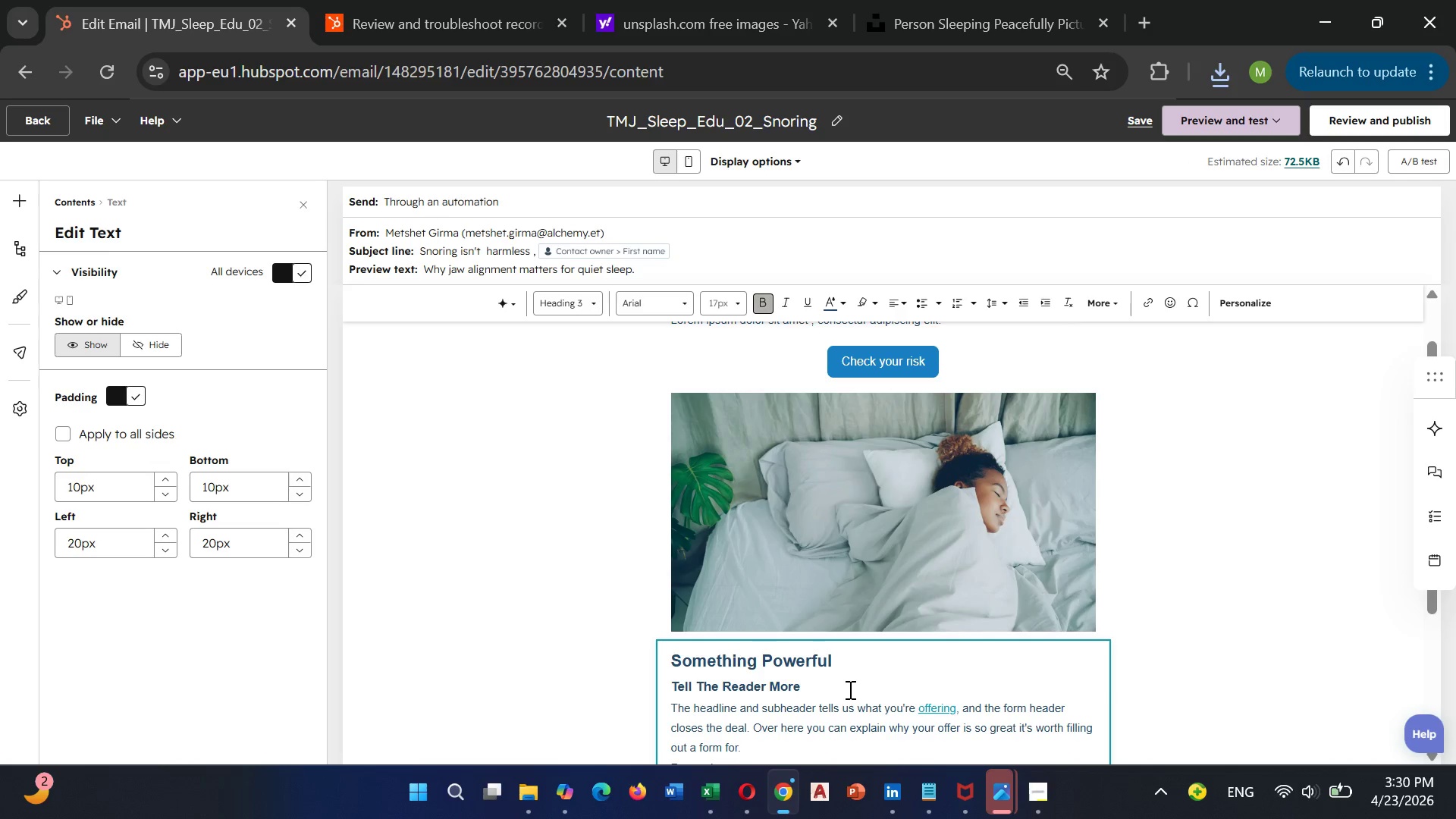 
key(Control+A)
 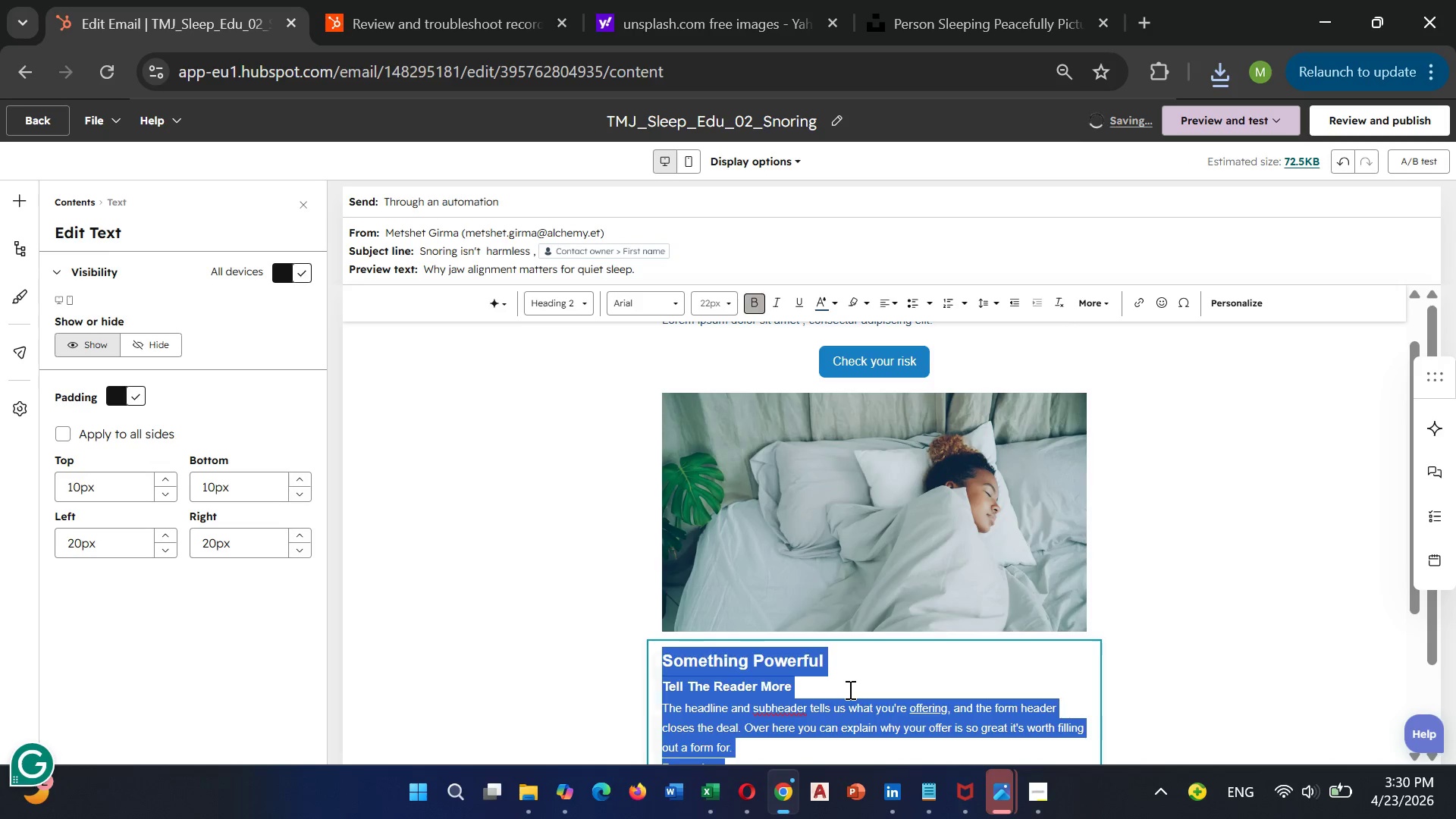 
key(Backspace)
 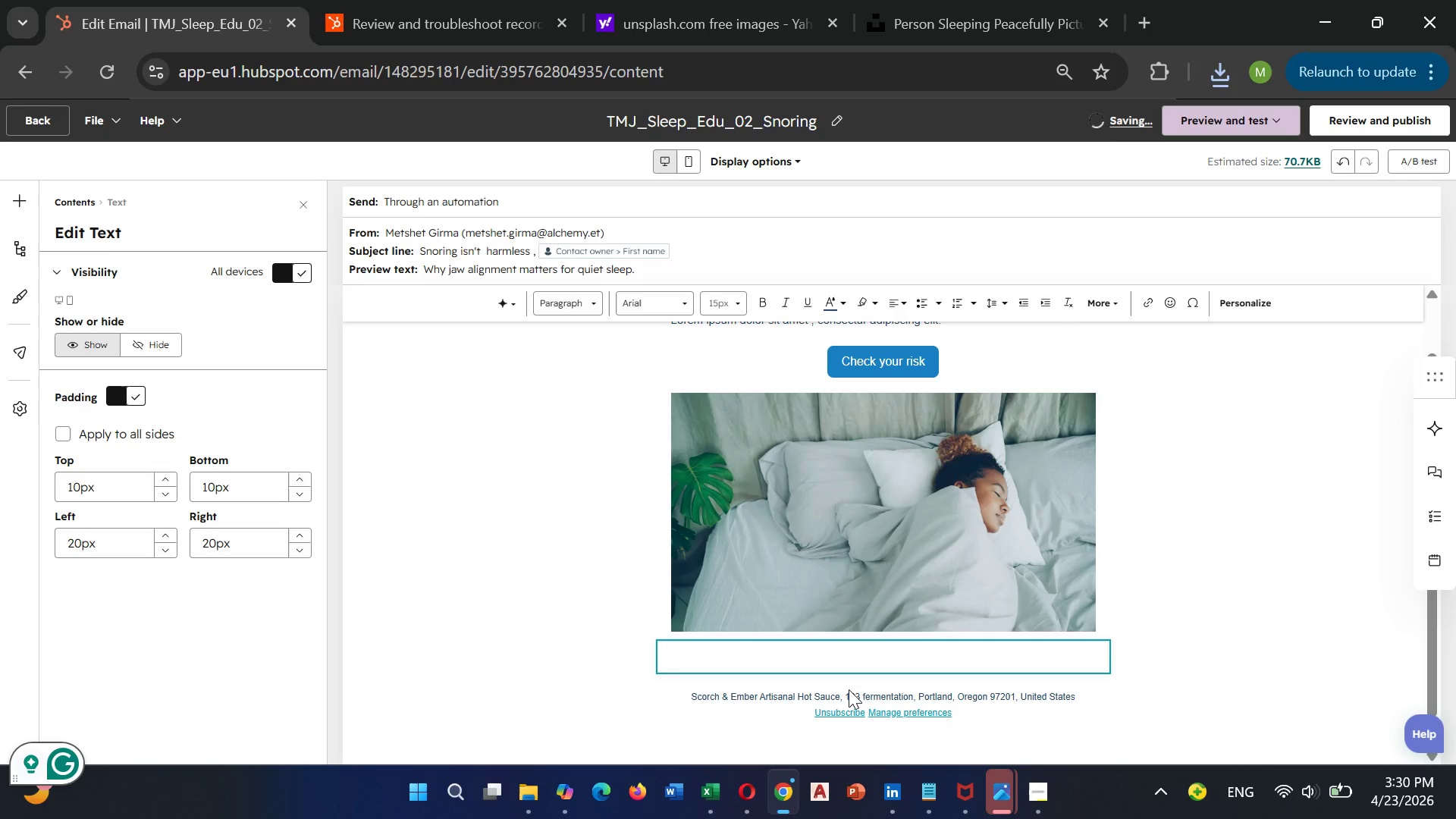 
key(Backspace)
type("Snoring)
 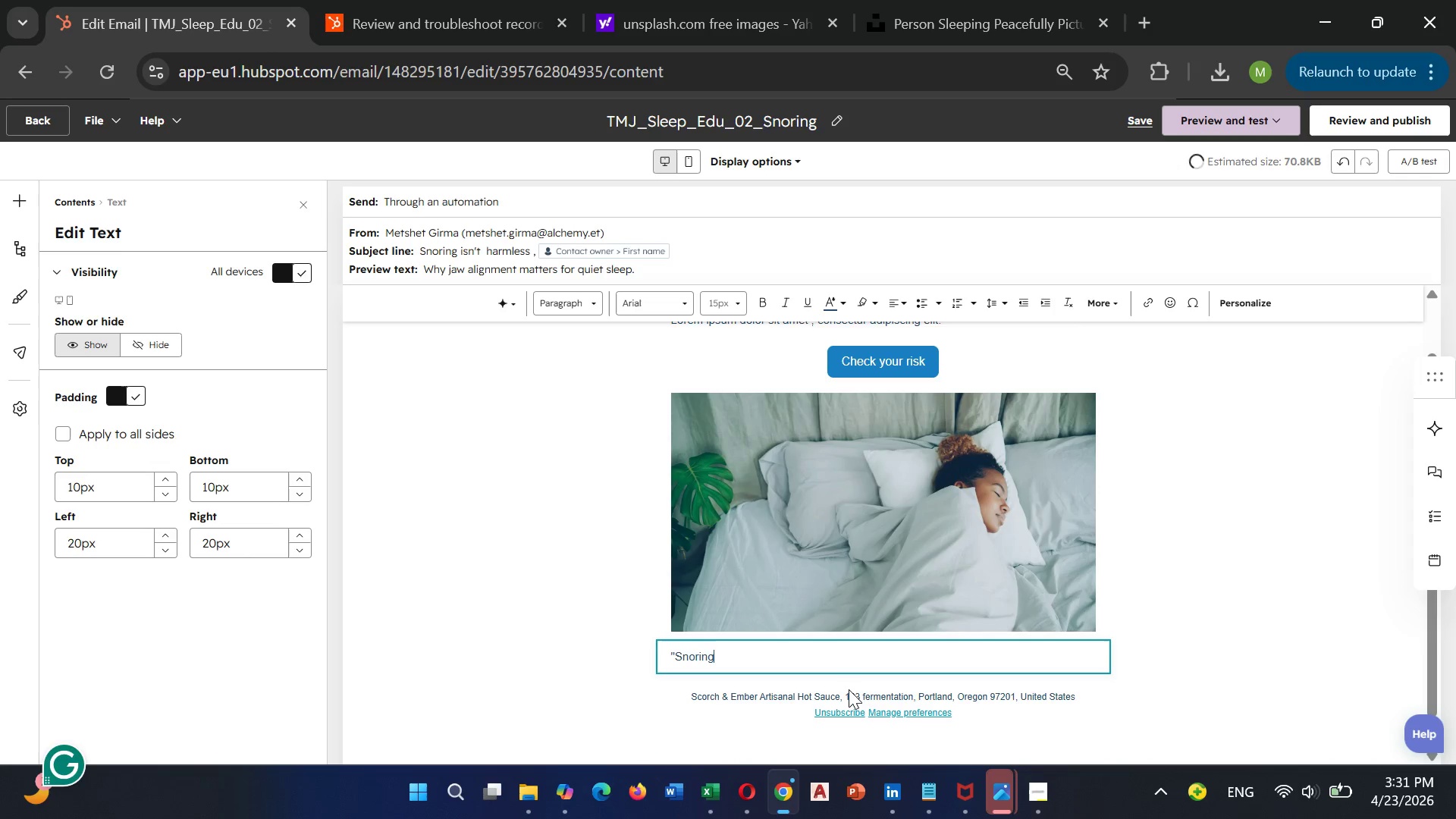 
type(=)
key(Backspace)
type( = Your body talking")
 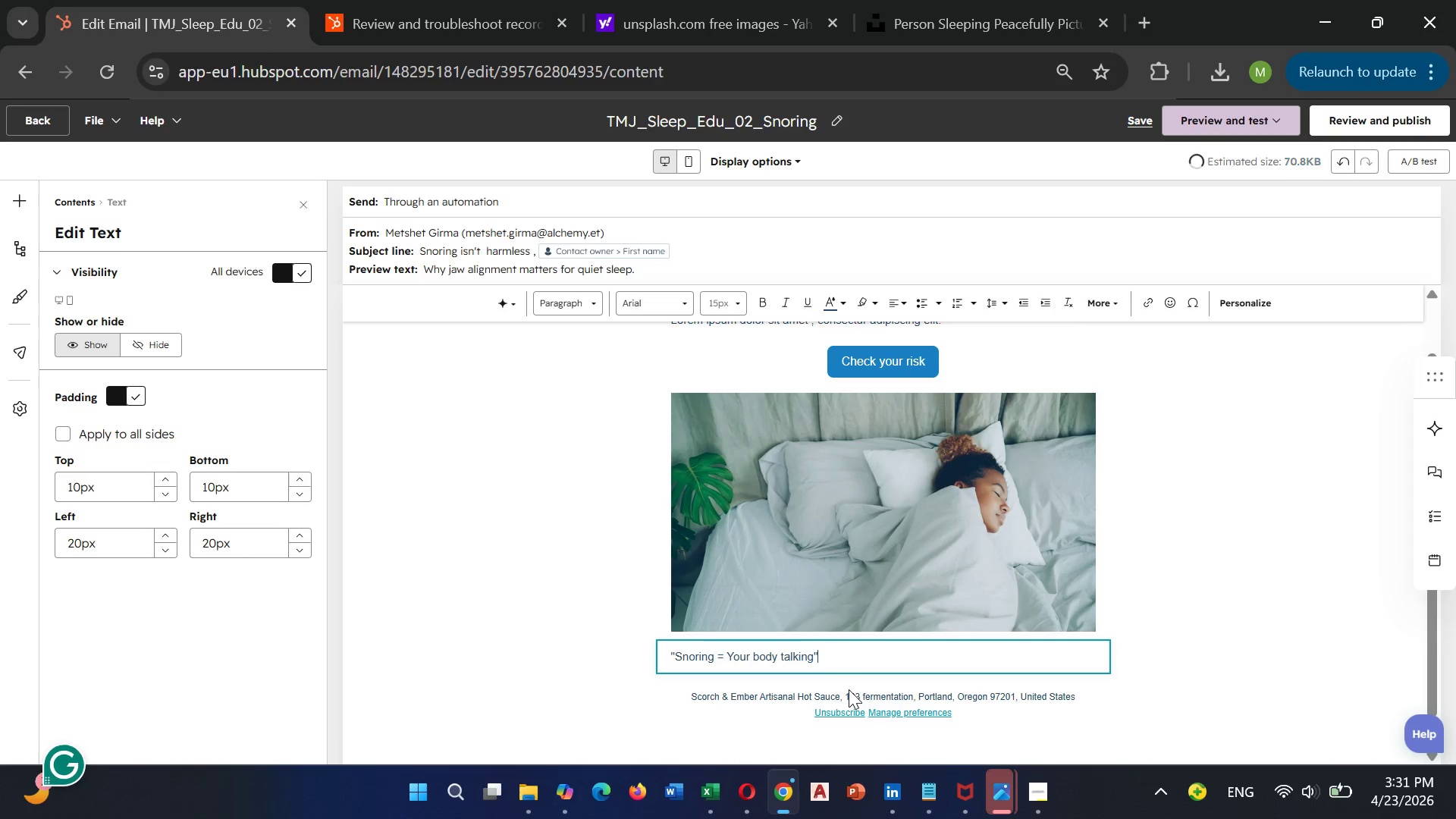 
scroll: coordinate [873, 617], scroll_direction: down, amount: 2.0
 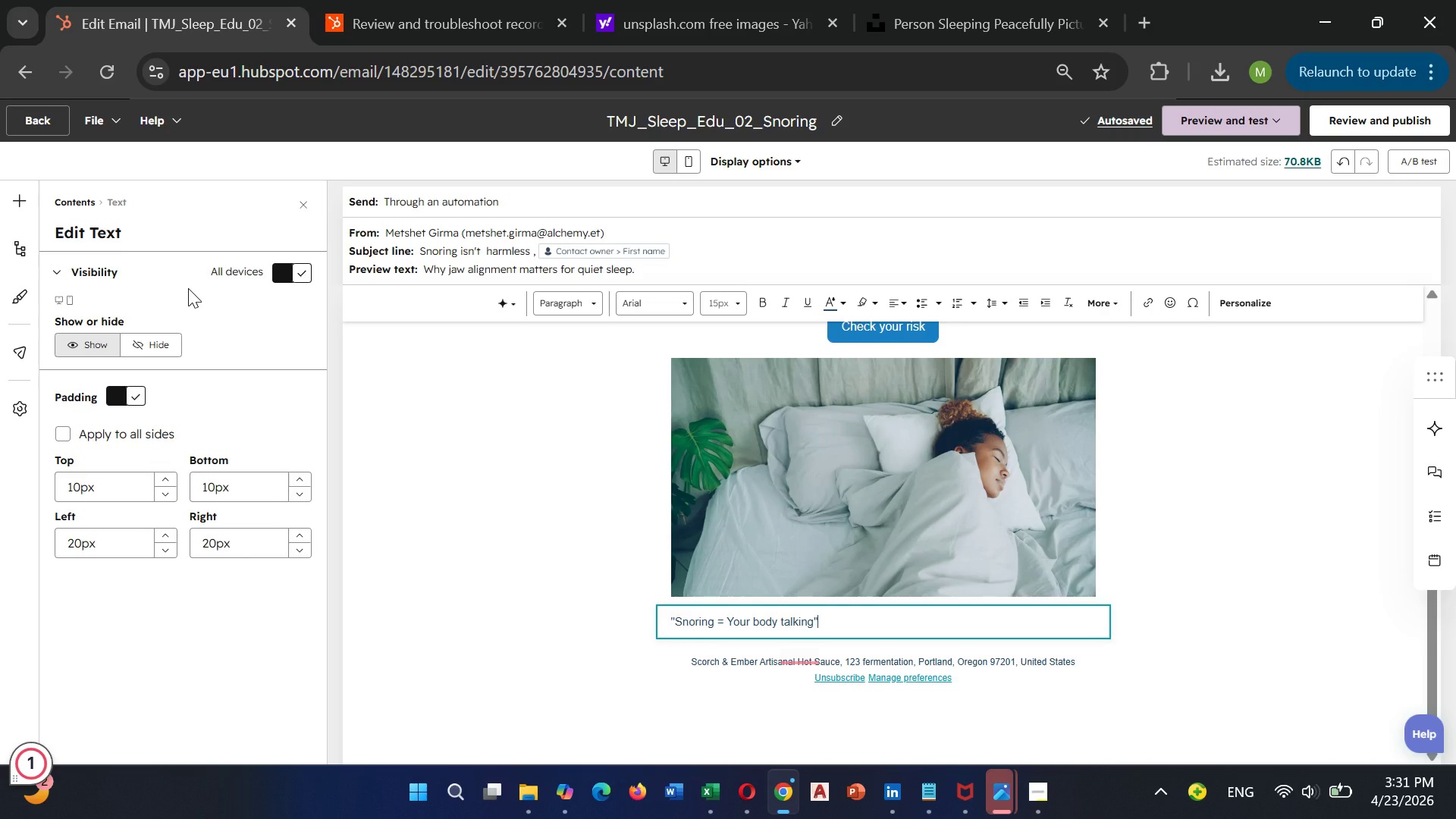 
wait(17.31)
 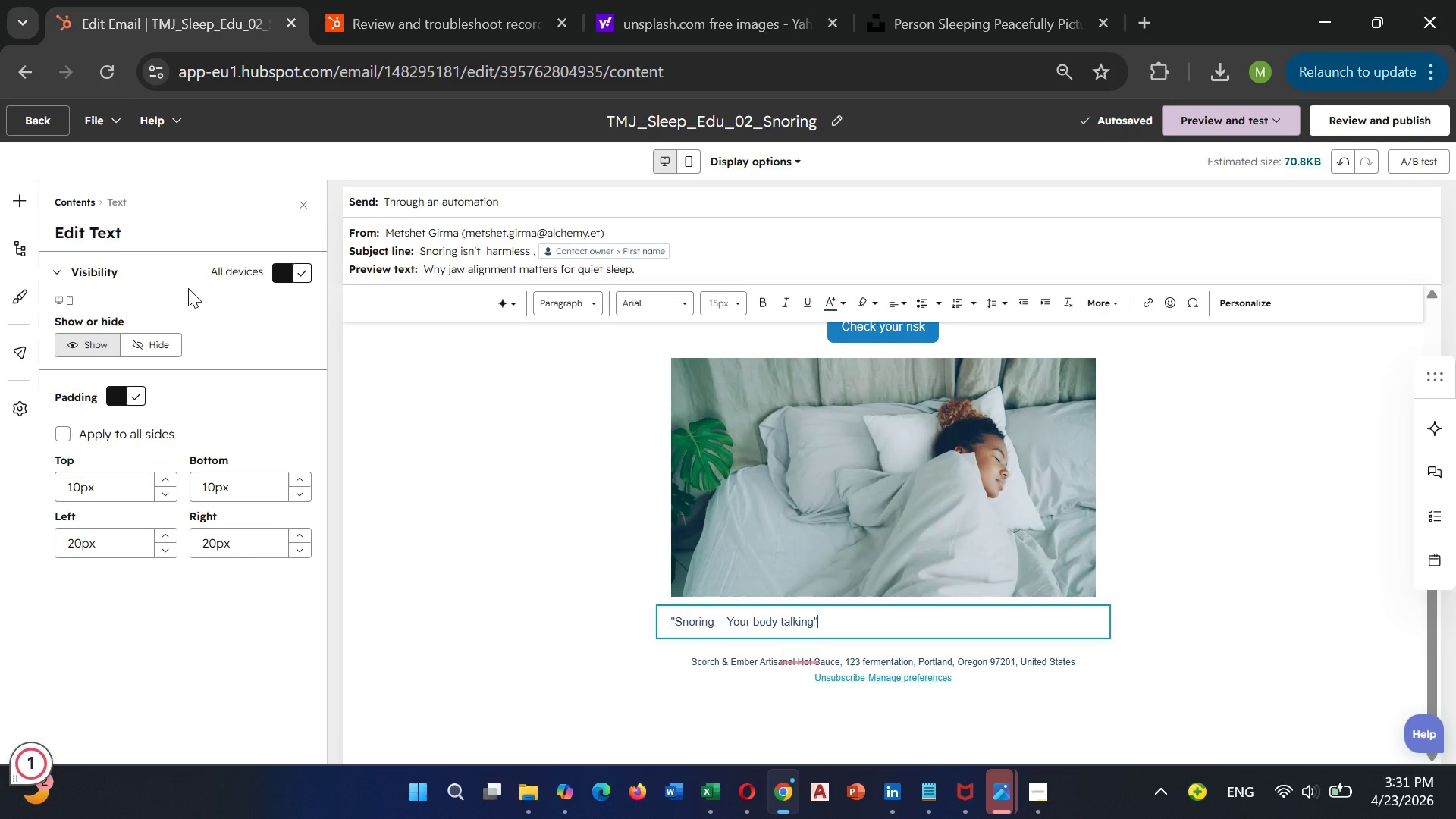 
scroll: coordinate [644, 435], scroll_direction: down, amount: 5.0
 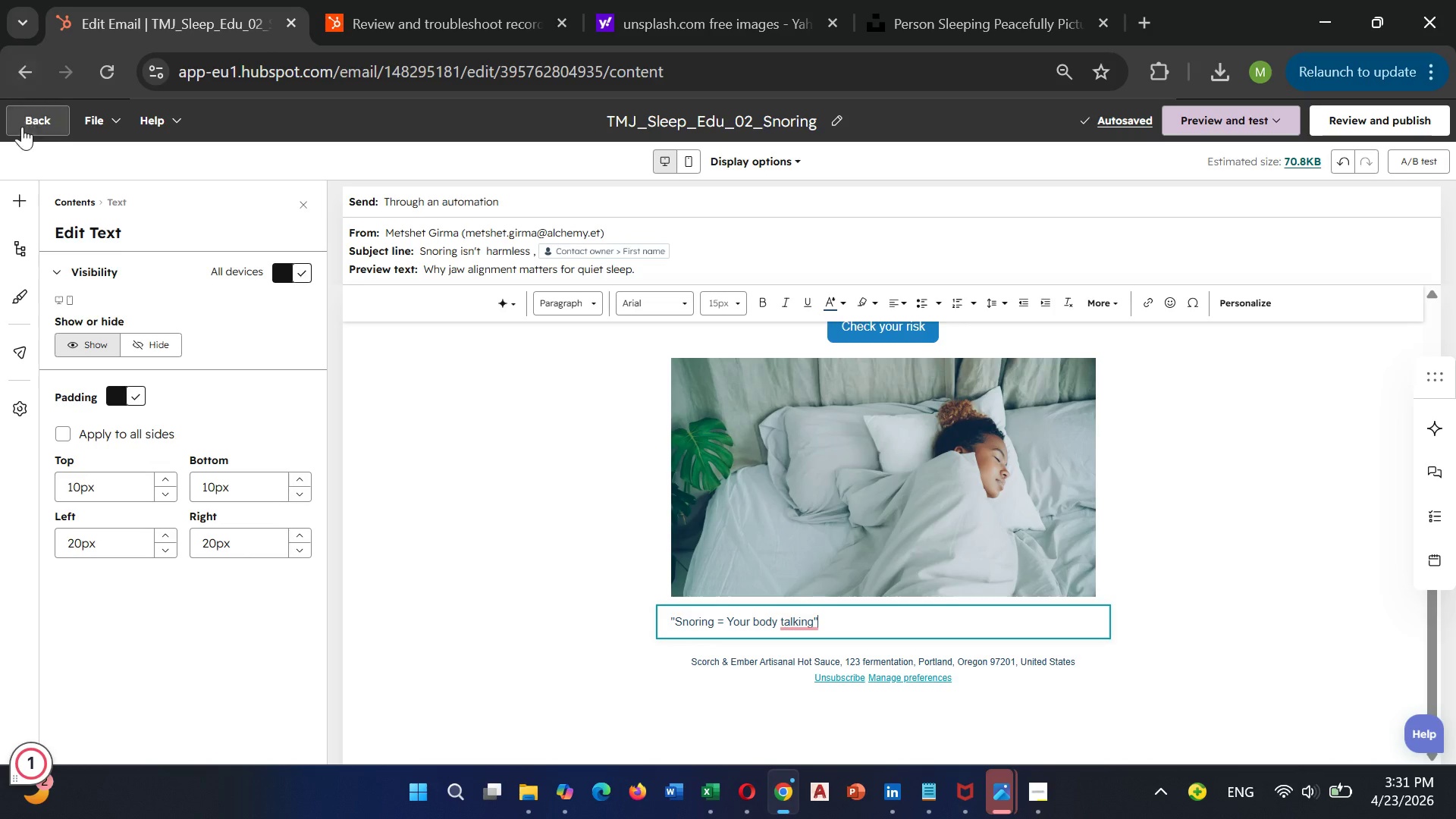 
left_click([13, 214])
 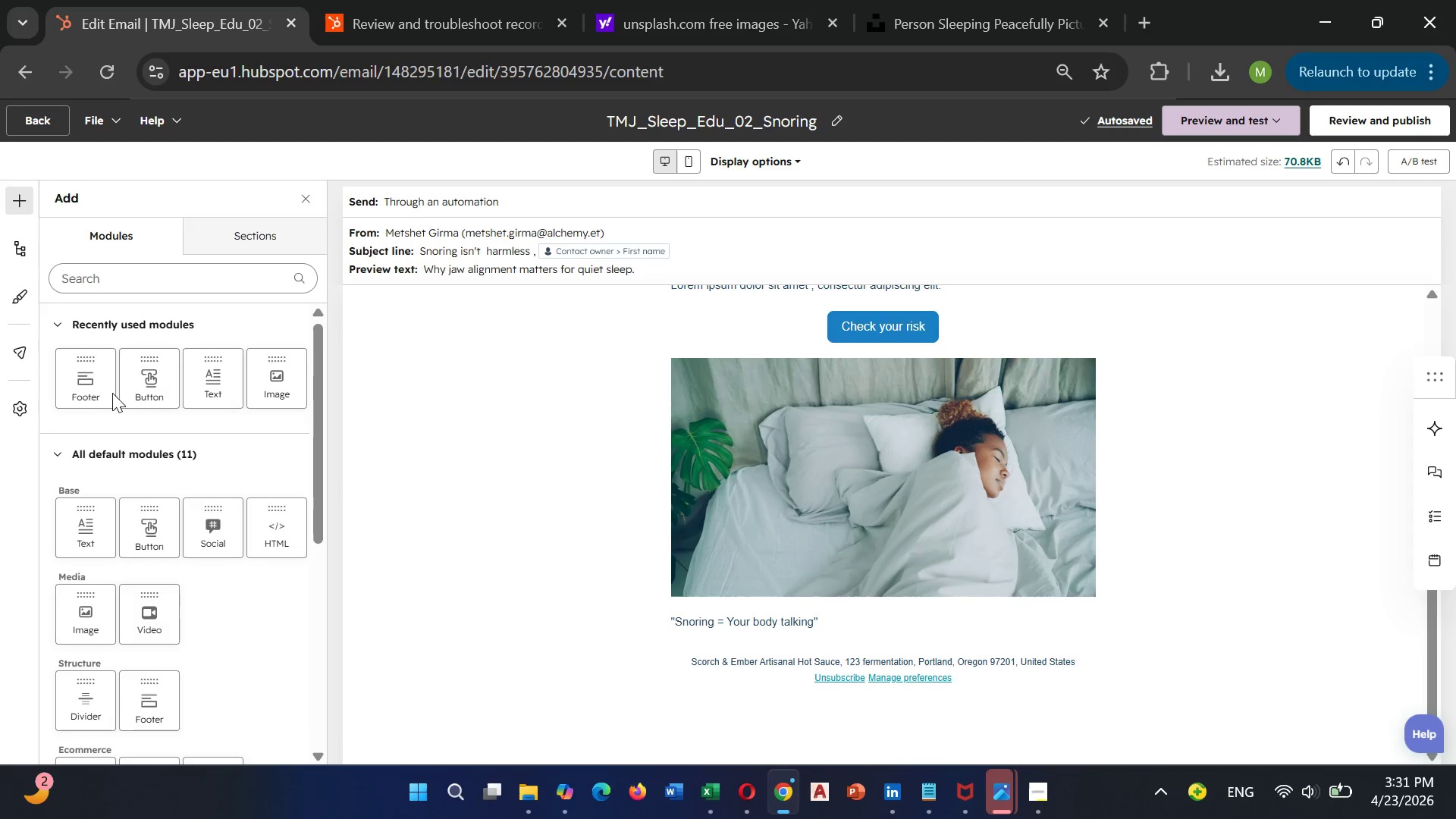 
left_click_drag(start_coordinate=[92, 396], to_coordinate=[97, 405])
 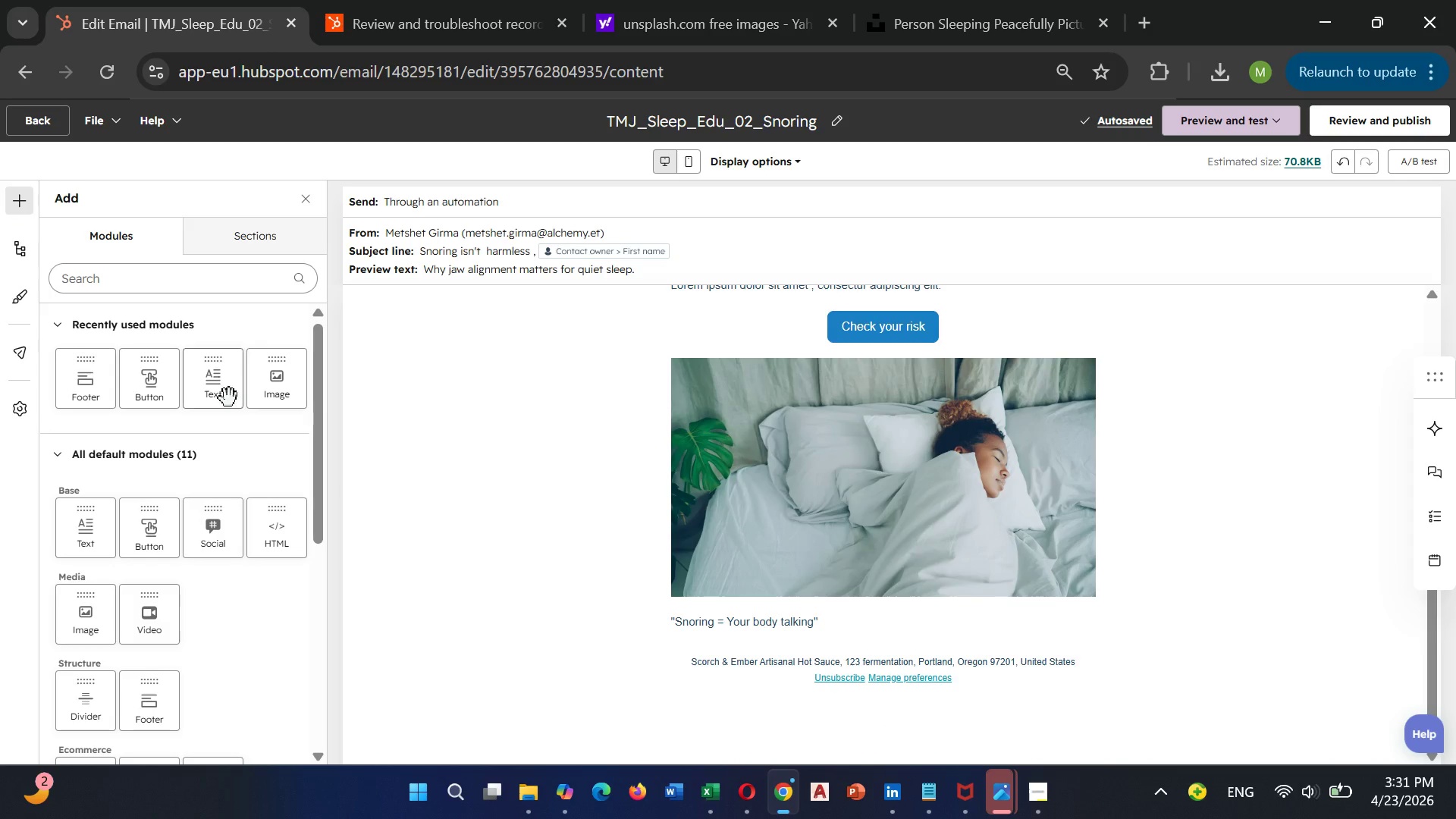 
left_click_drag(start_coordinate=[220, 392], to_coordinate=[821, 658])
 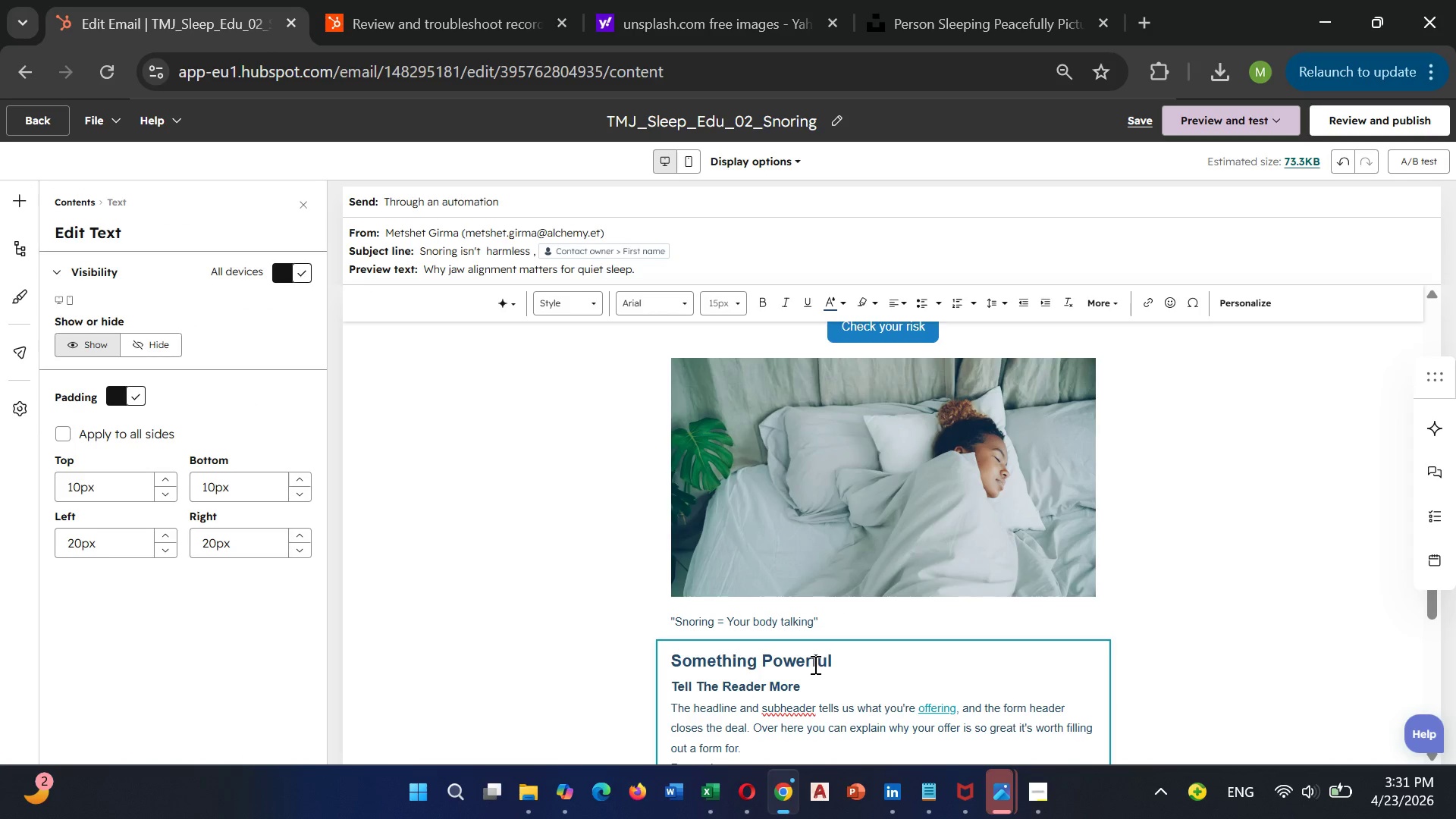 
left_click([814, 664])
 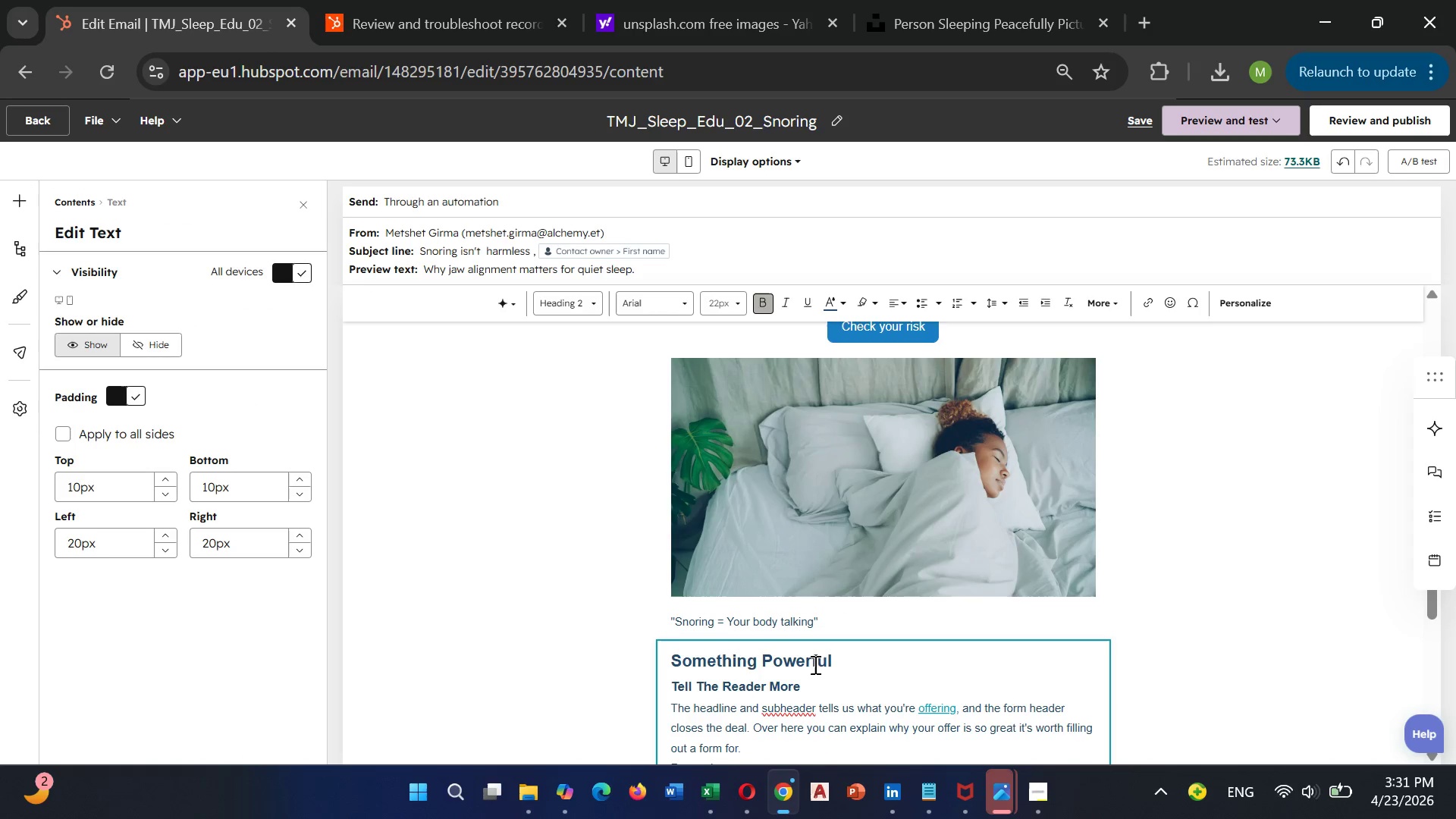 
key(Control+A)
 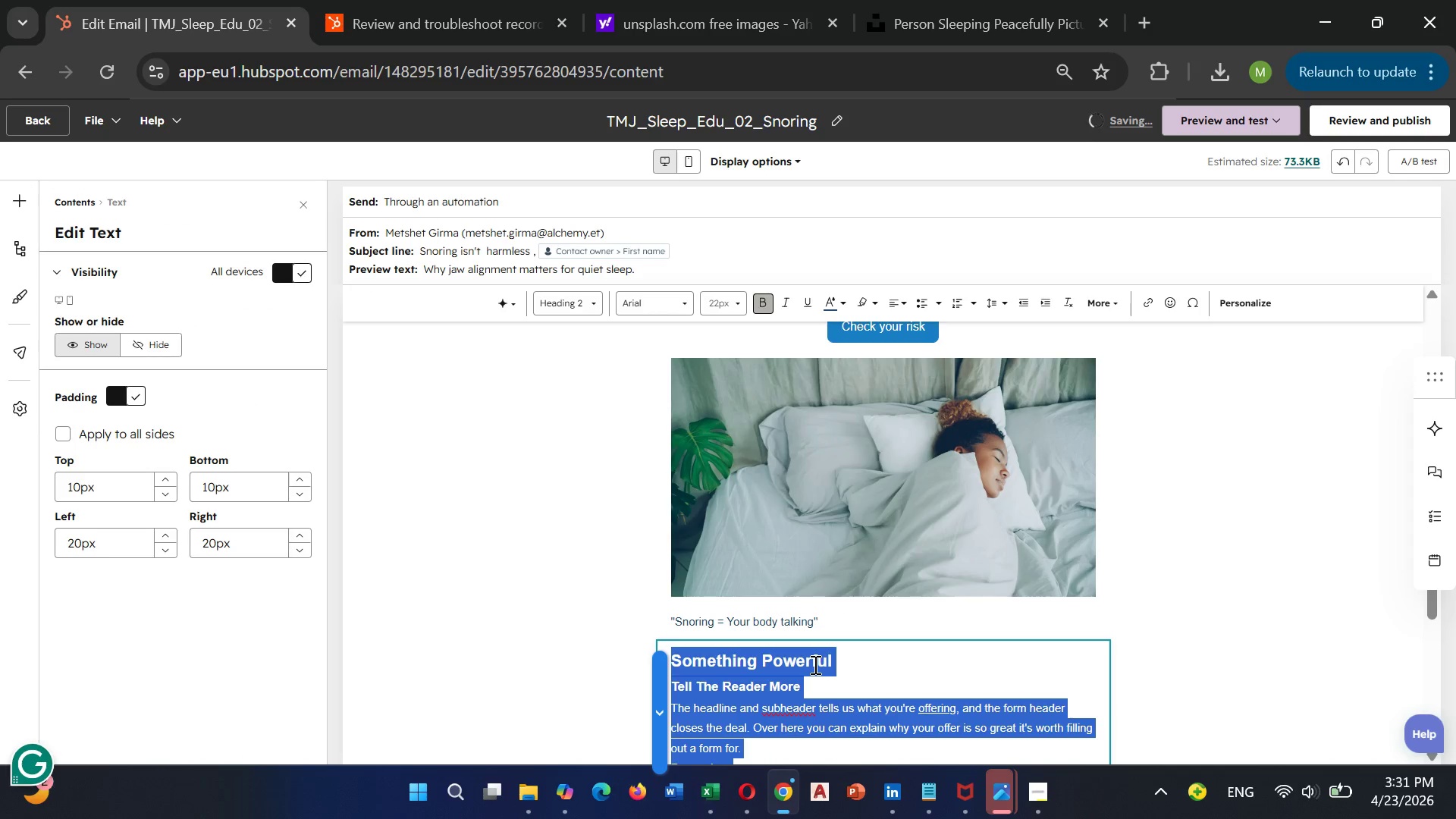 
key(Backspace)
key(Backspace)
type(You are receiving)
 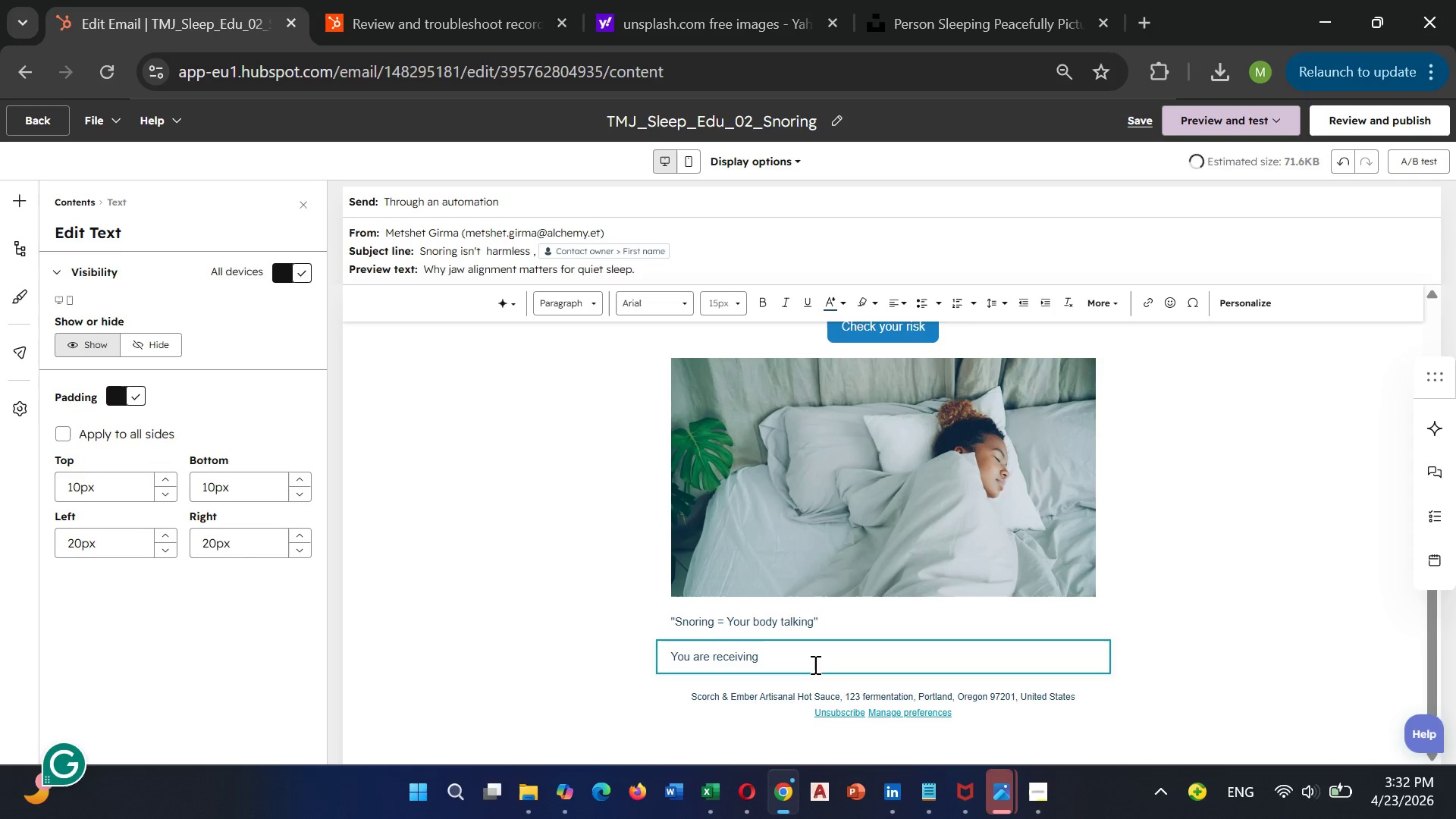 
type( thsi becau)
key(Backspace)
key(Backspace)
type(aus)
 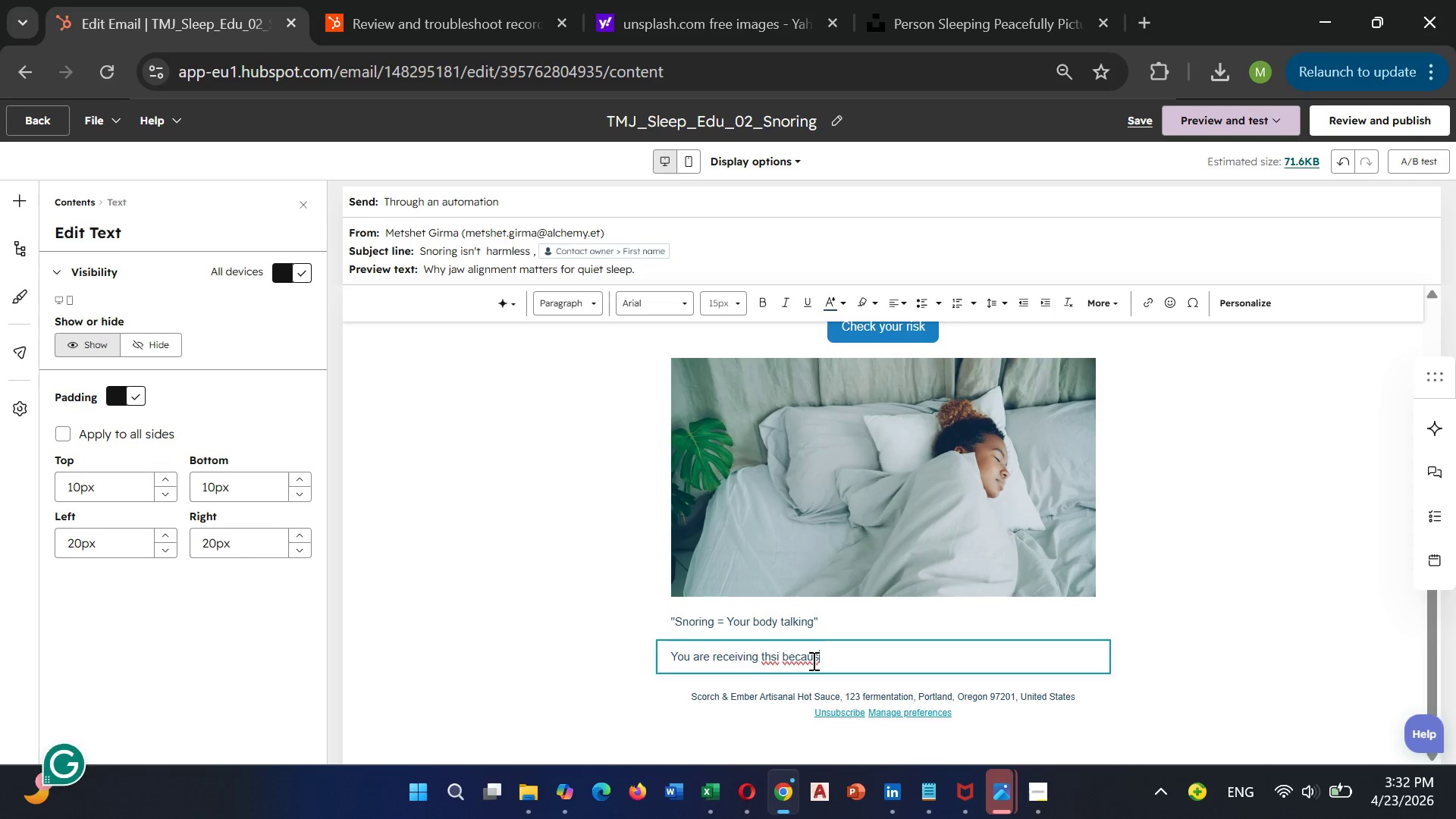 
hold_key(key=Backspace, duration=0.62)
 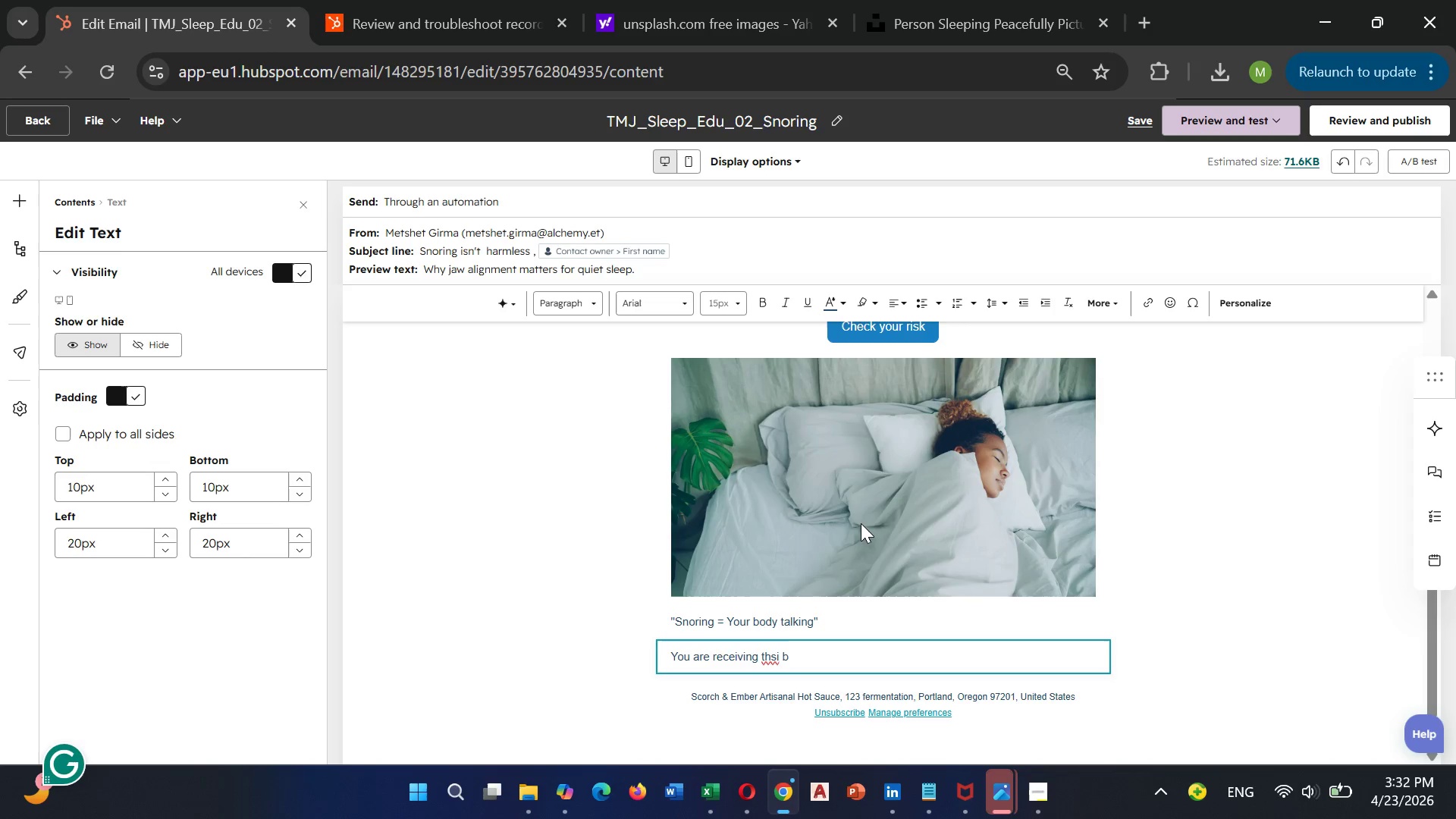 
key(Backspace)
key(Backspace)
key(Backspace)
key(Backspace)
type(is becaue you)
 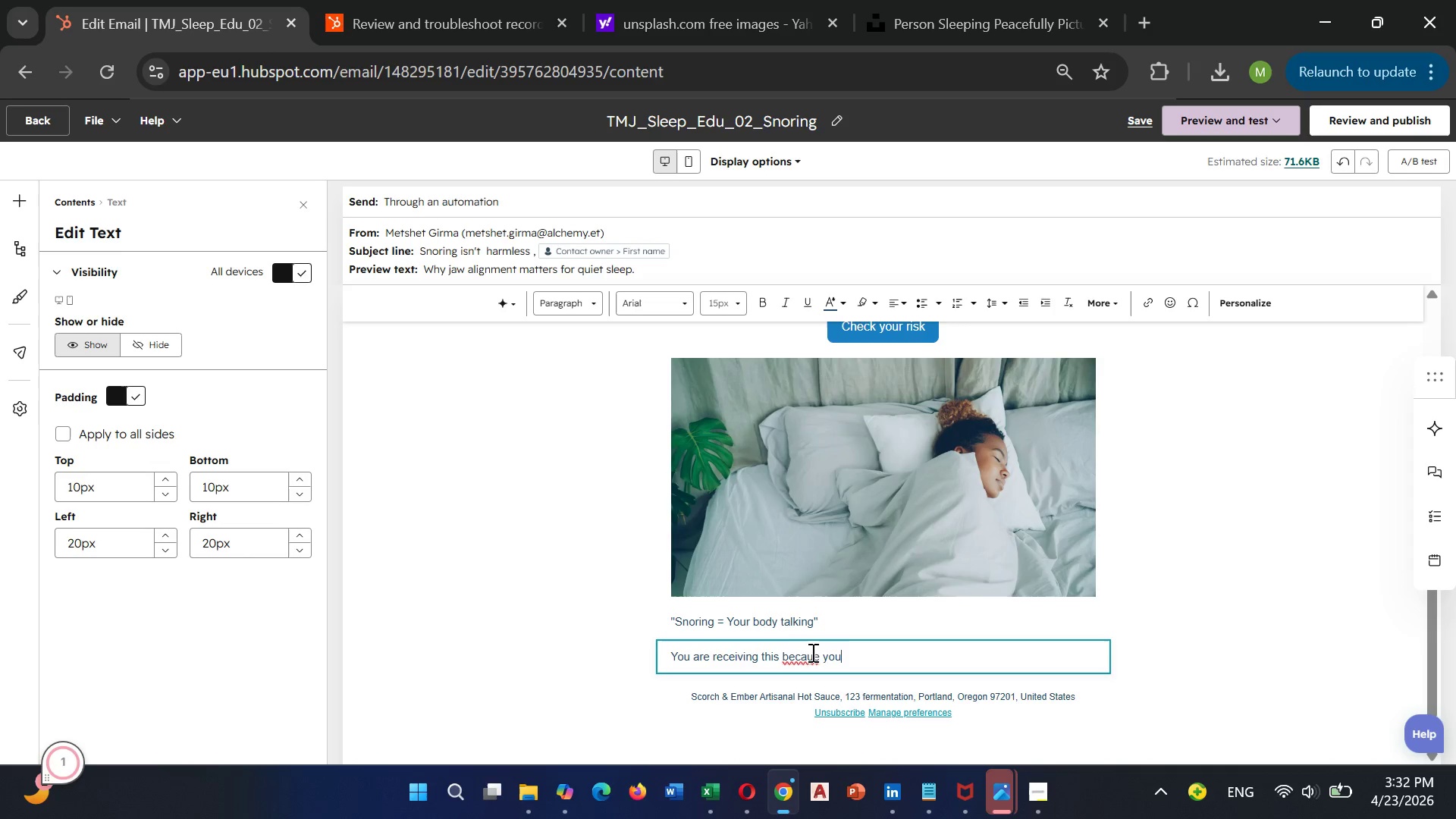 
left_click([815, 653])
 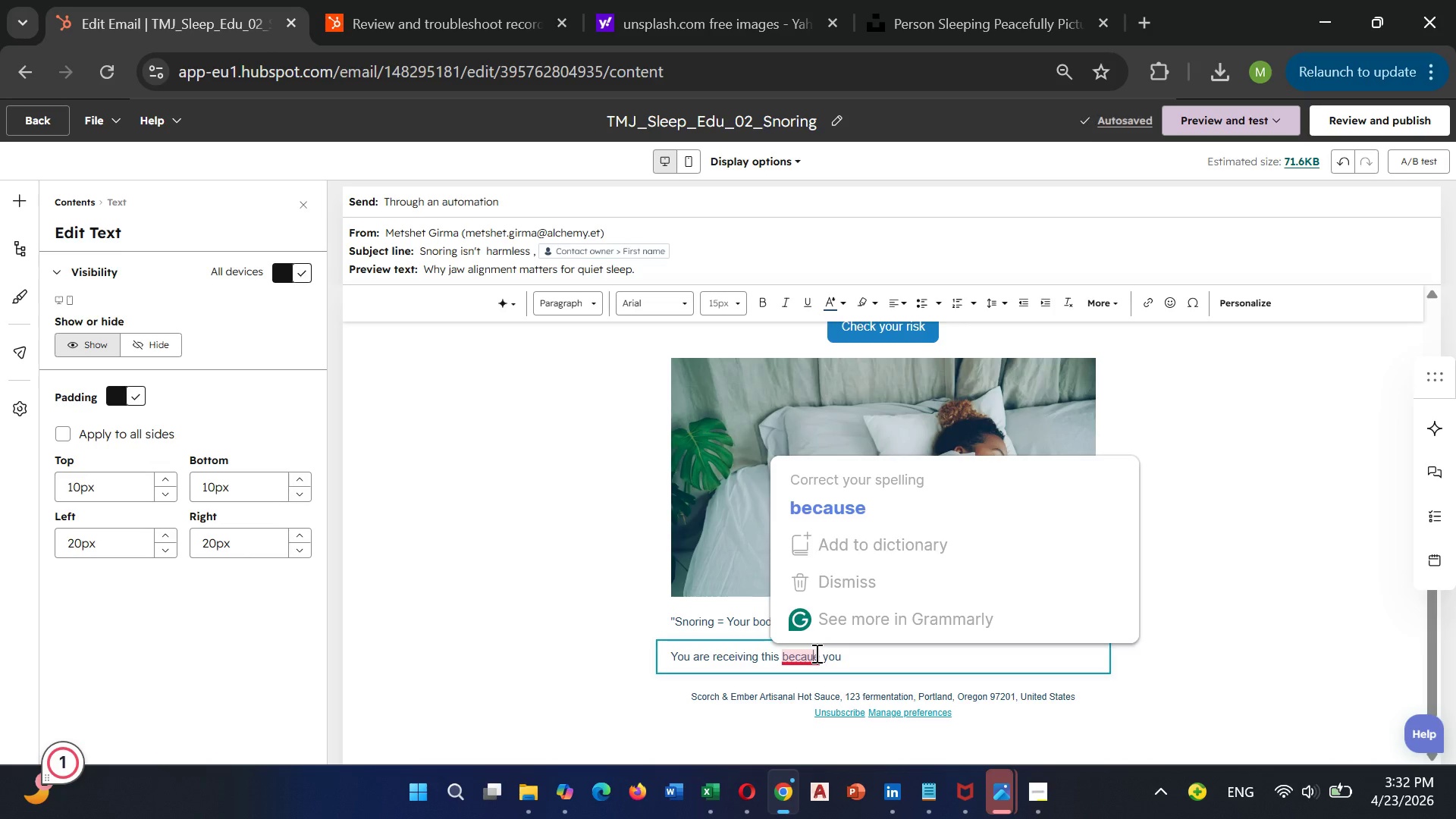 
key(S)
 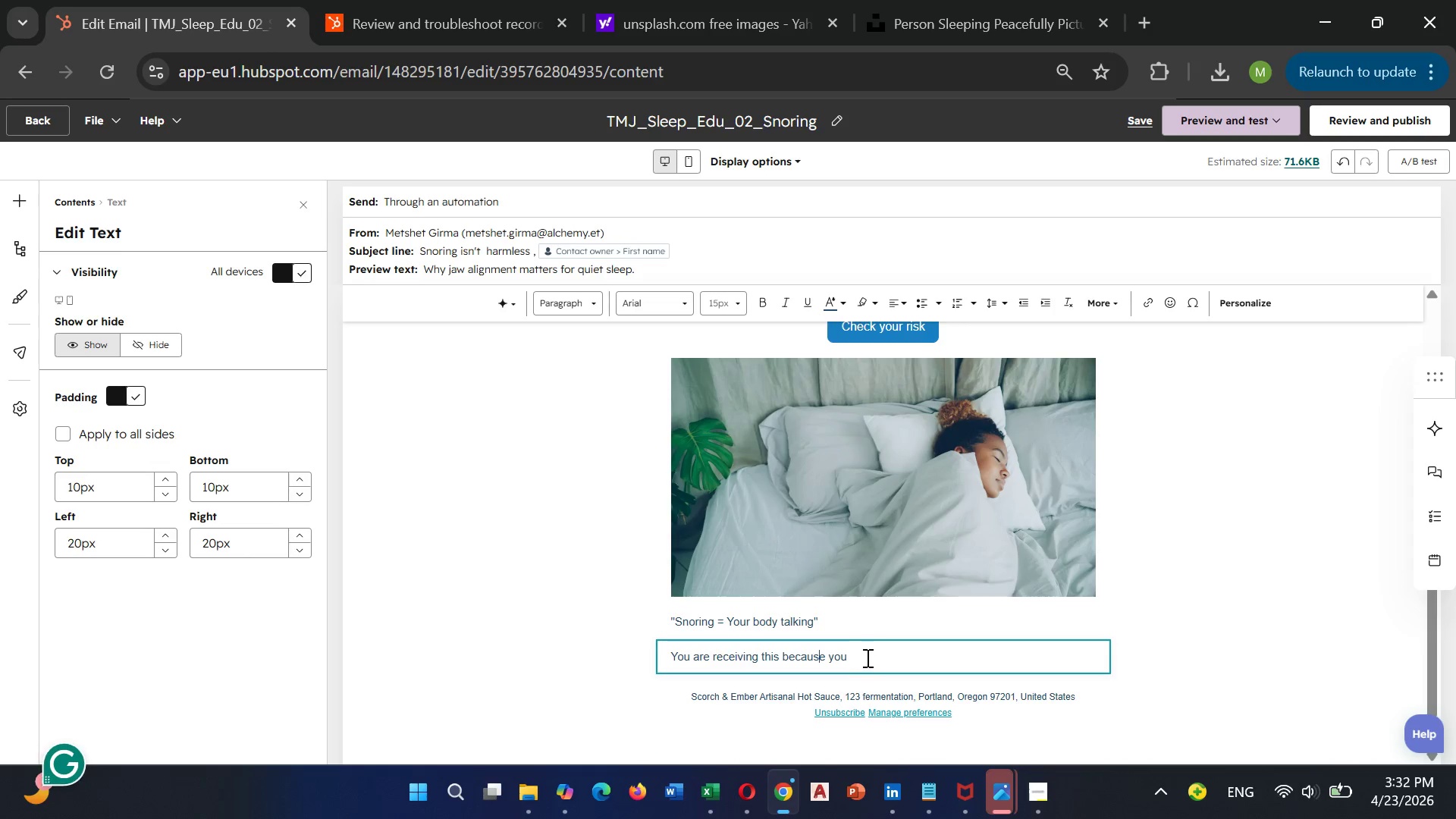 
left_click([865, 657])
 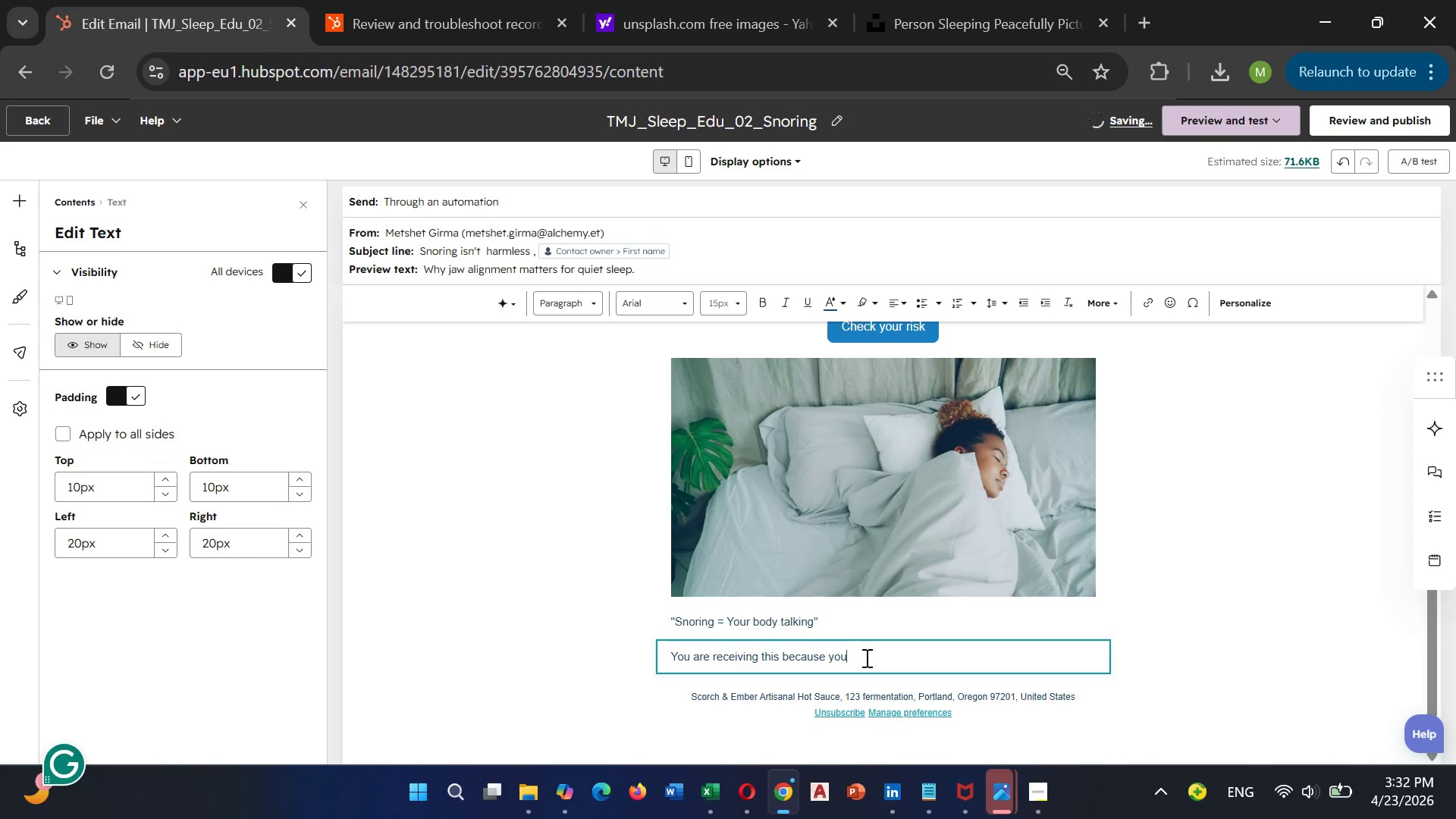 
type( )
key(Backspace)
type('re)
 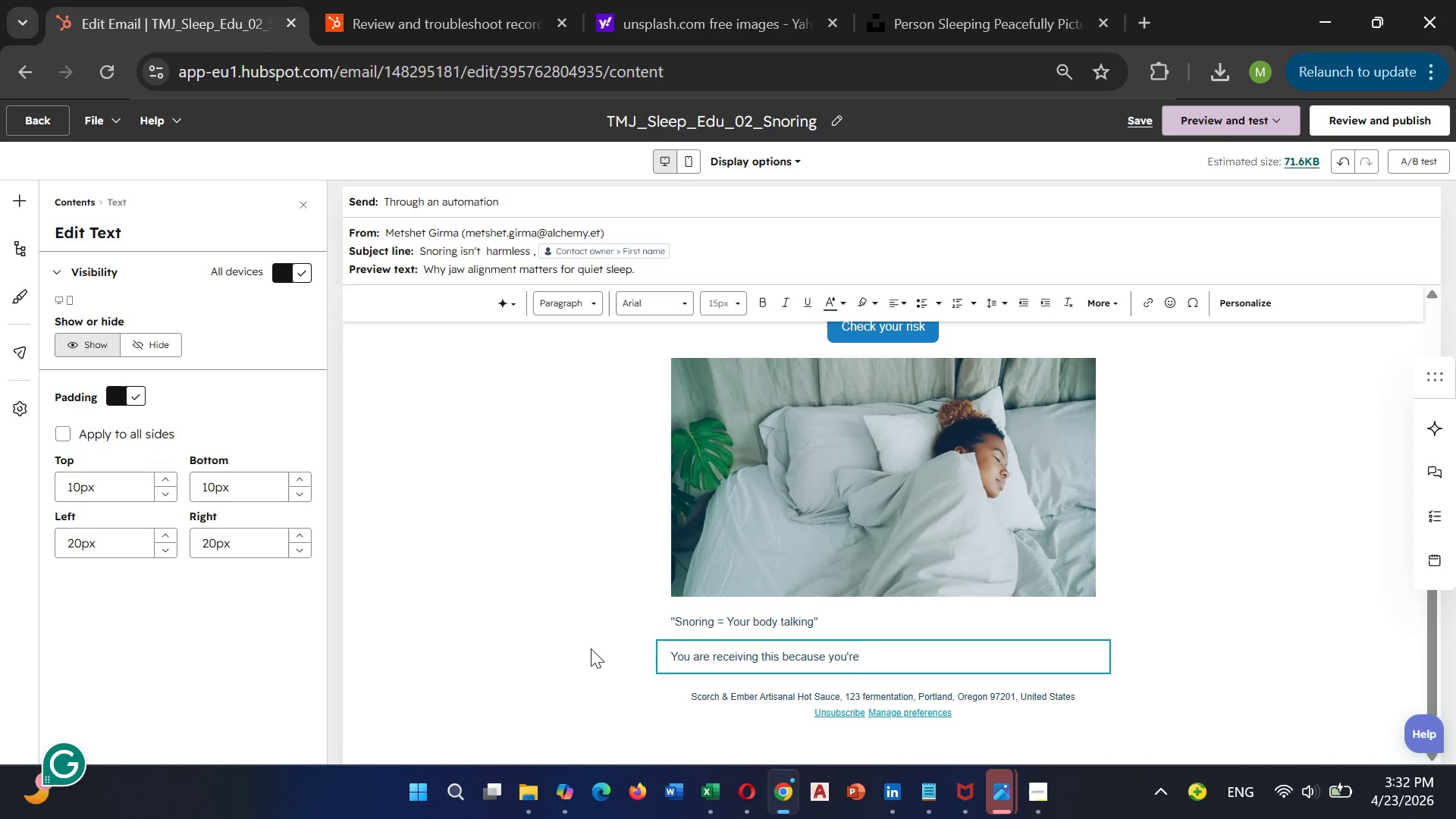 
type( a valued Brigt)
key(Backspace)
type(ht)
 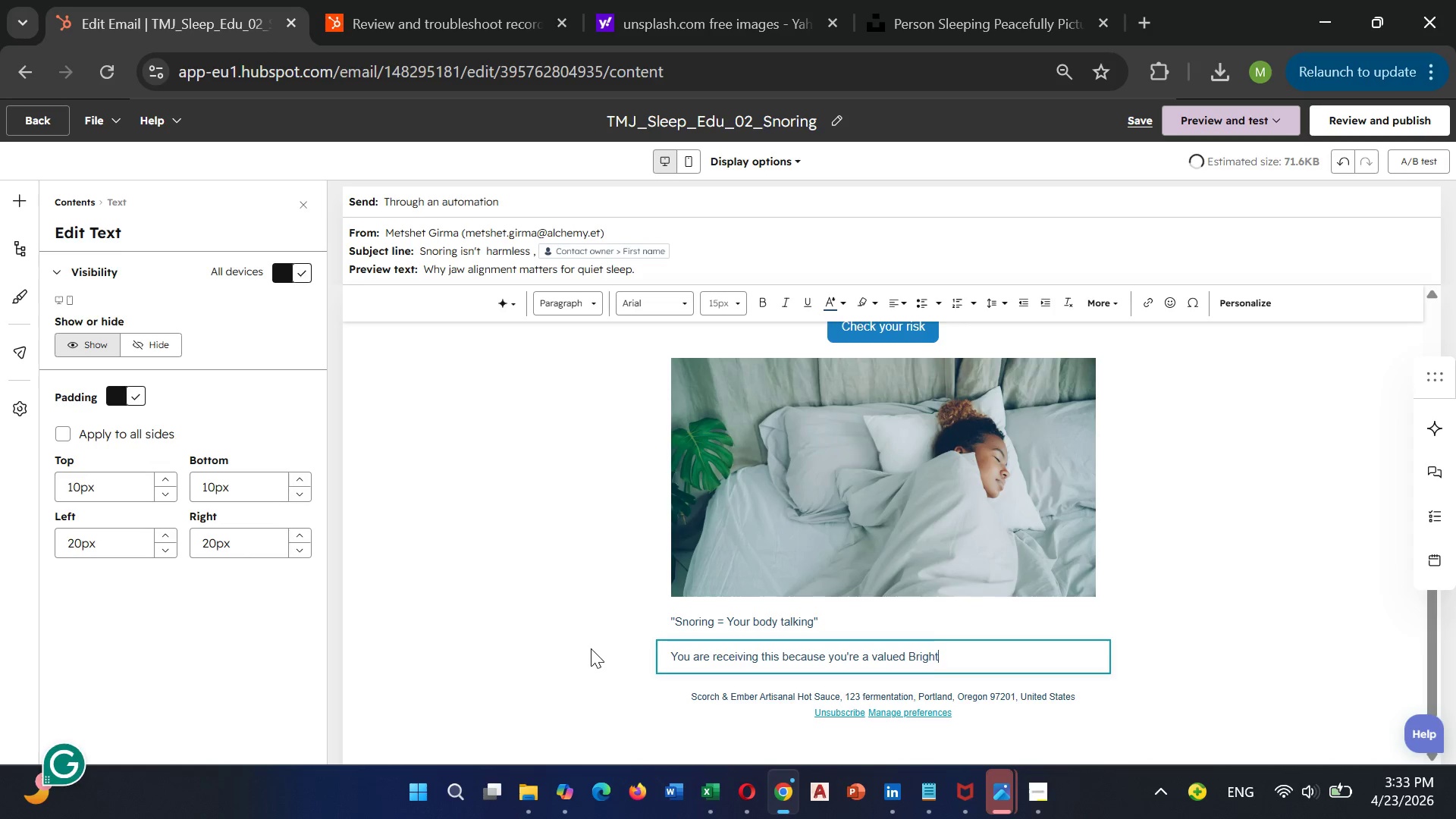 
type(Smile)
 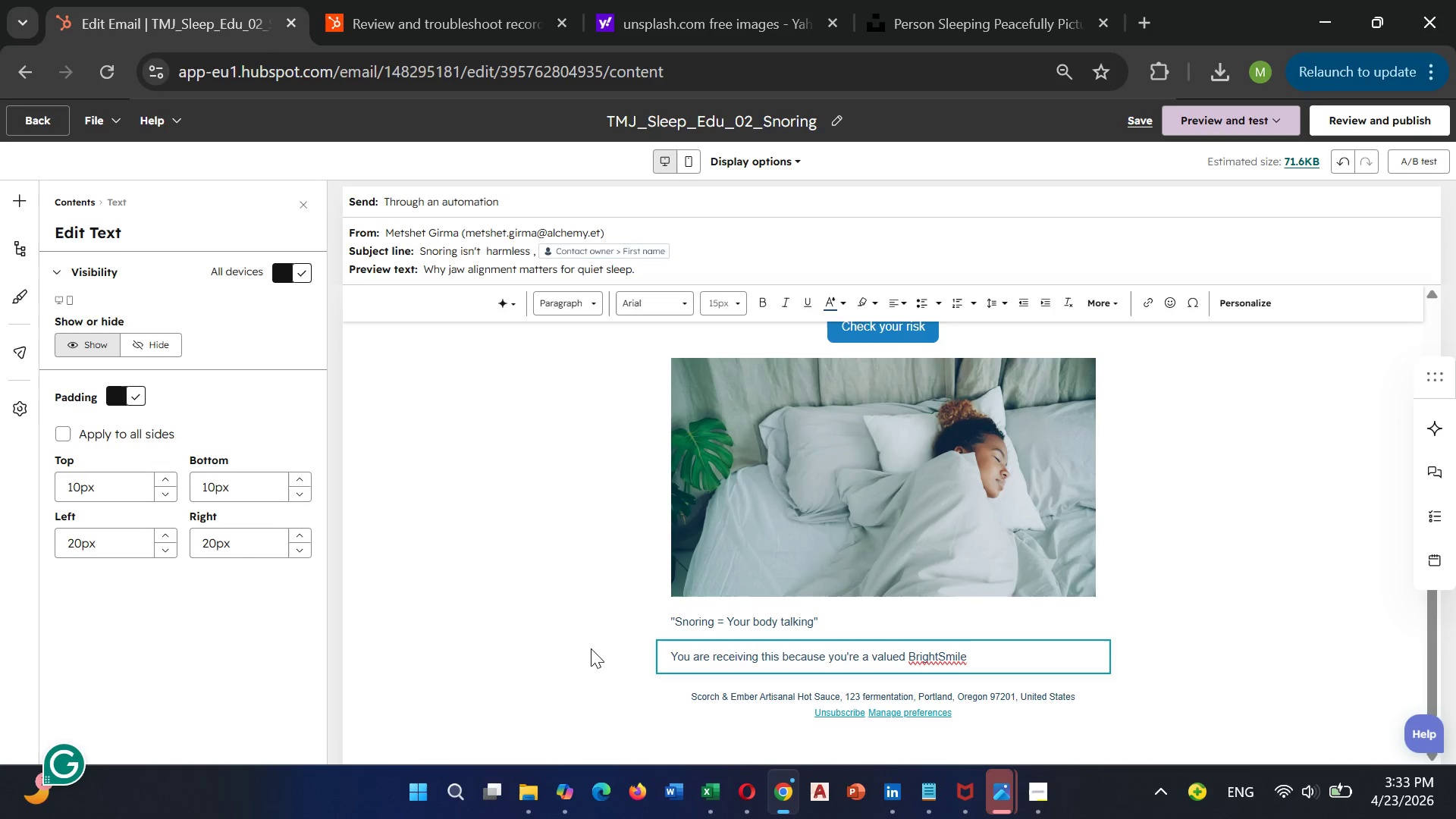 
type( patient)
 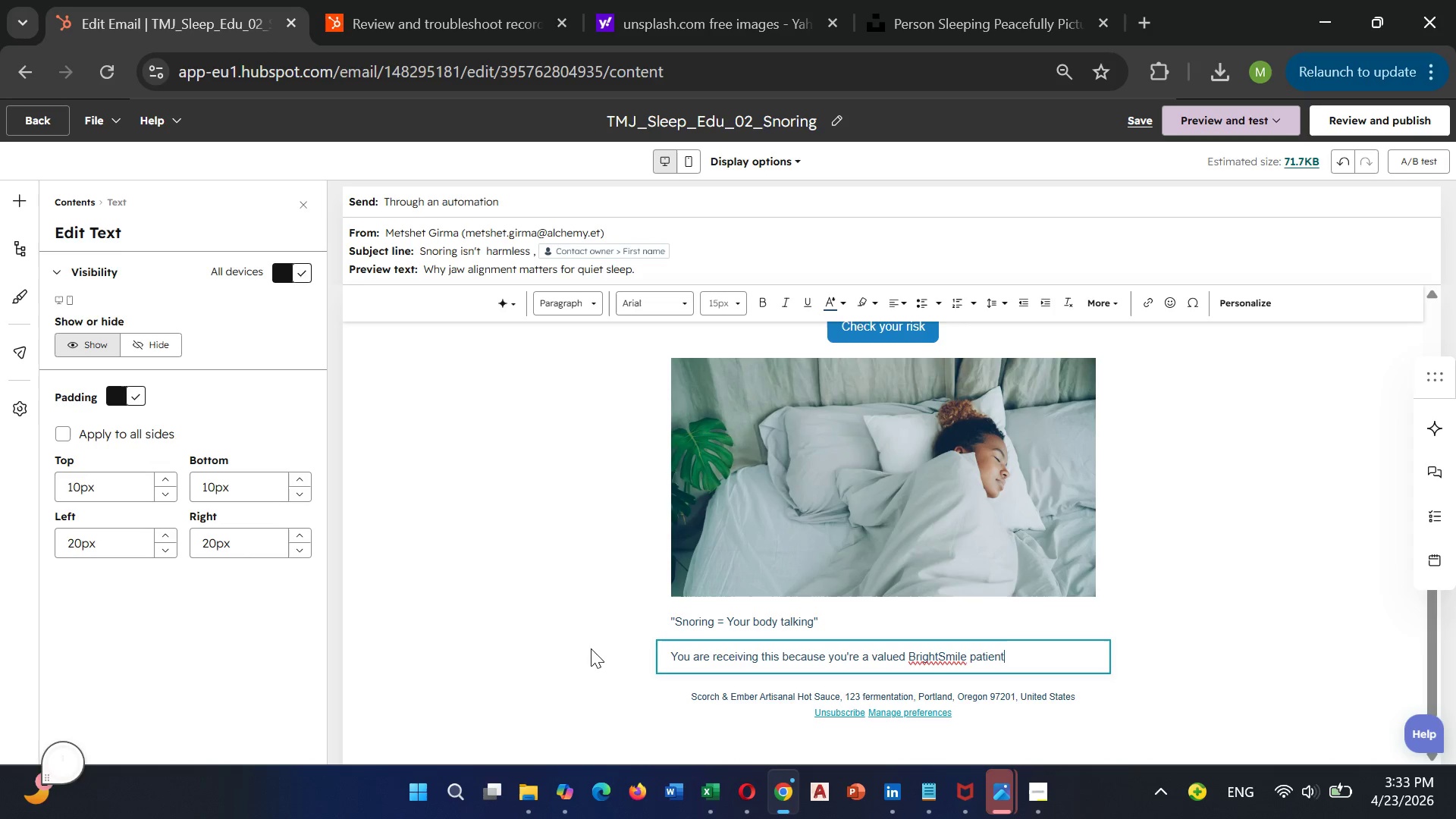 
mouse_move([767, 728])
 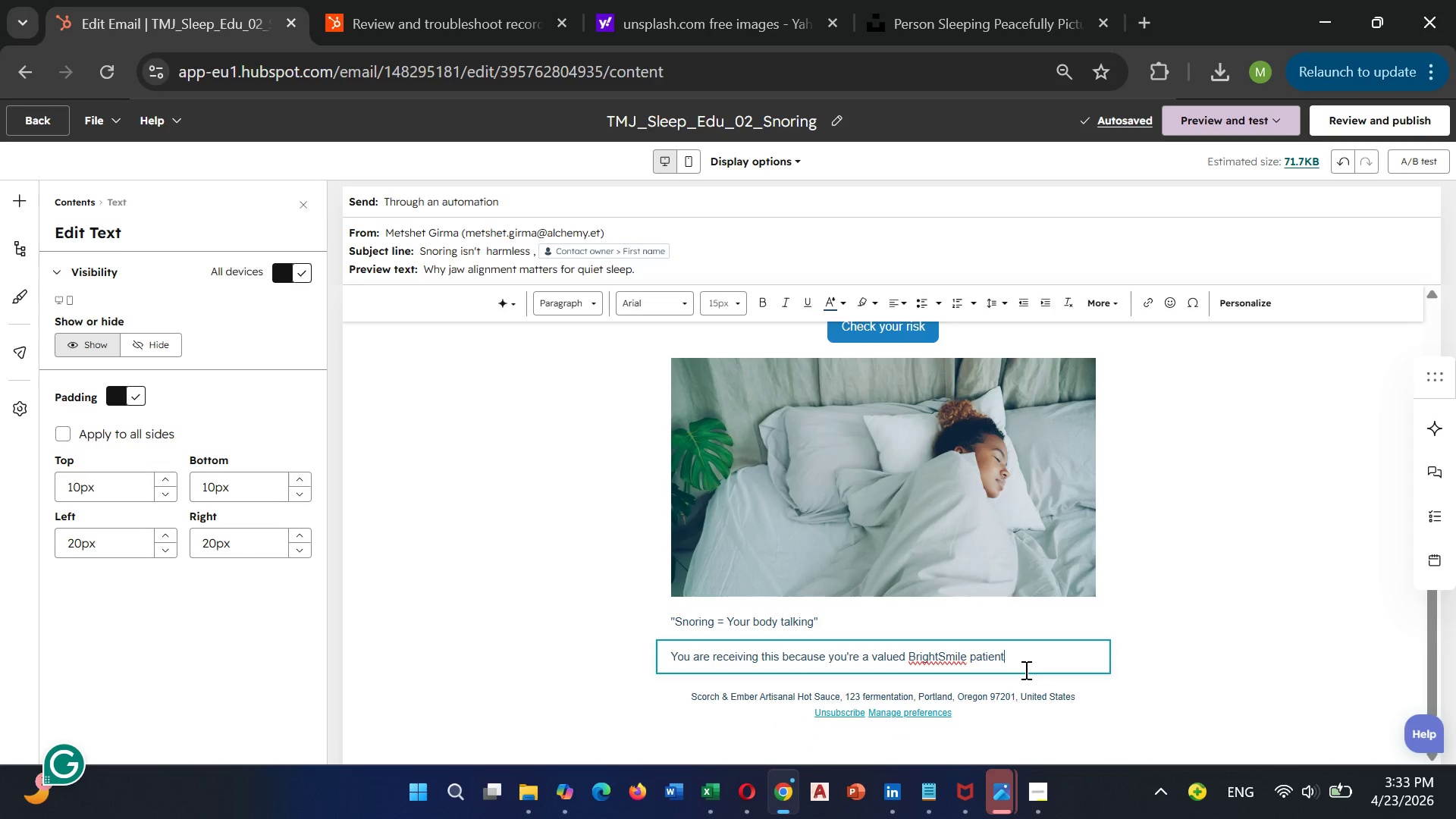 
wait(7.61)
 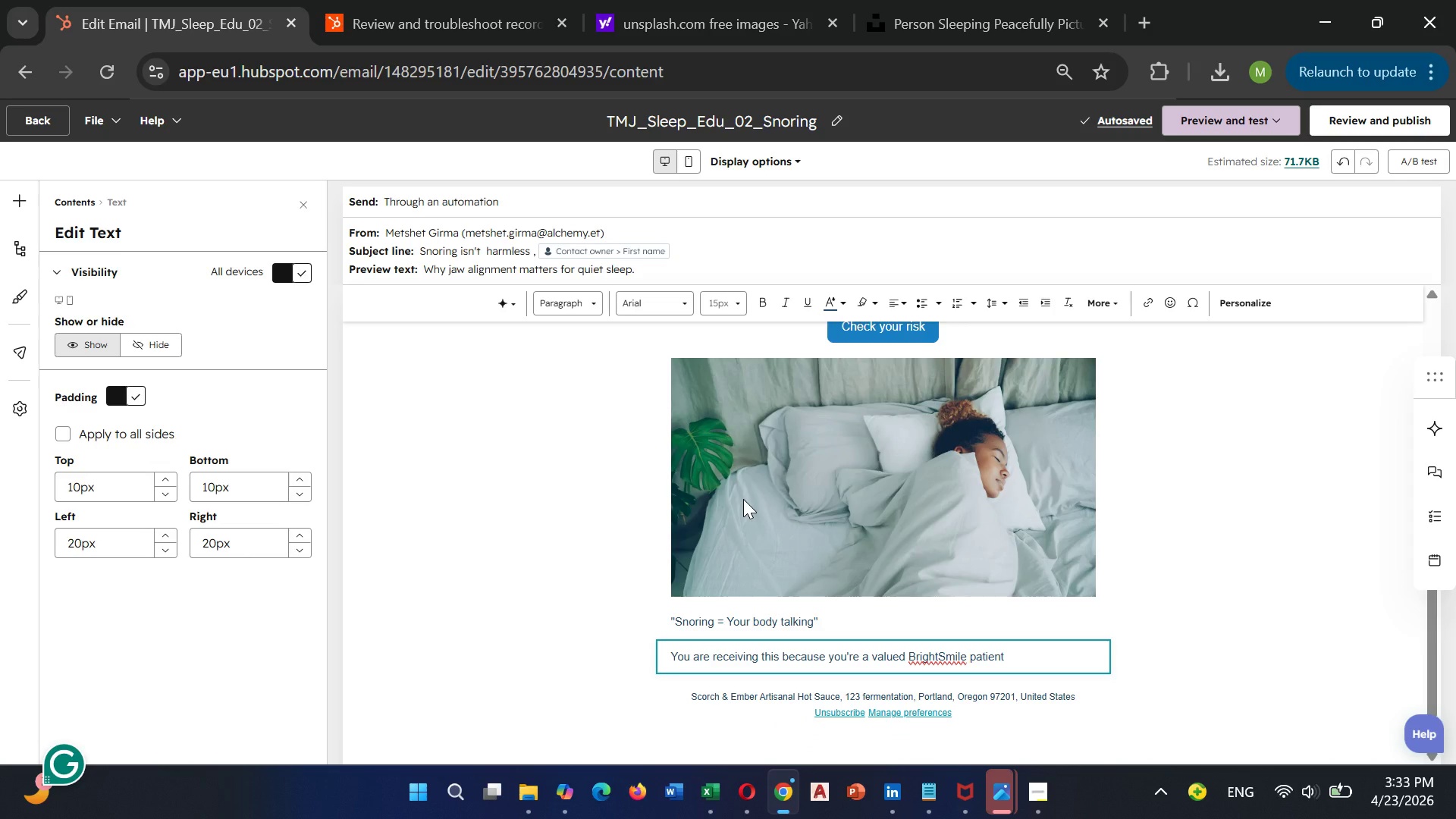 
key(Shift+Quote)
 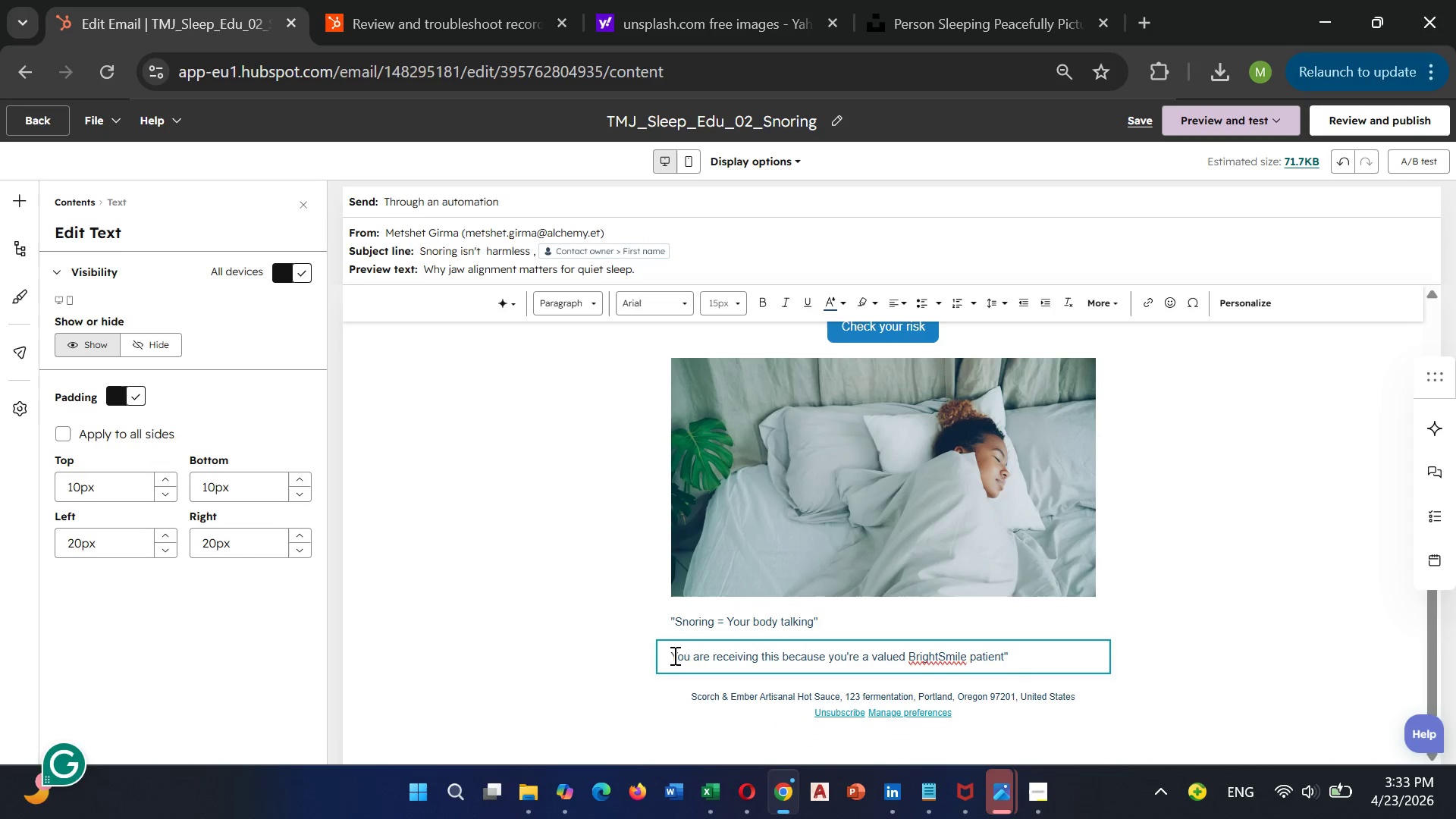 
left_click([671, 656])
 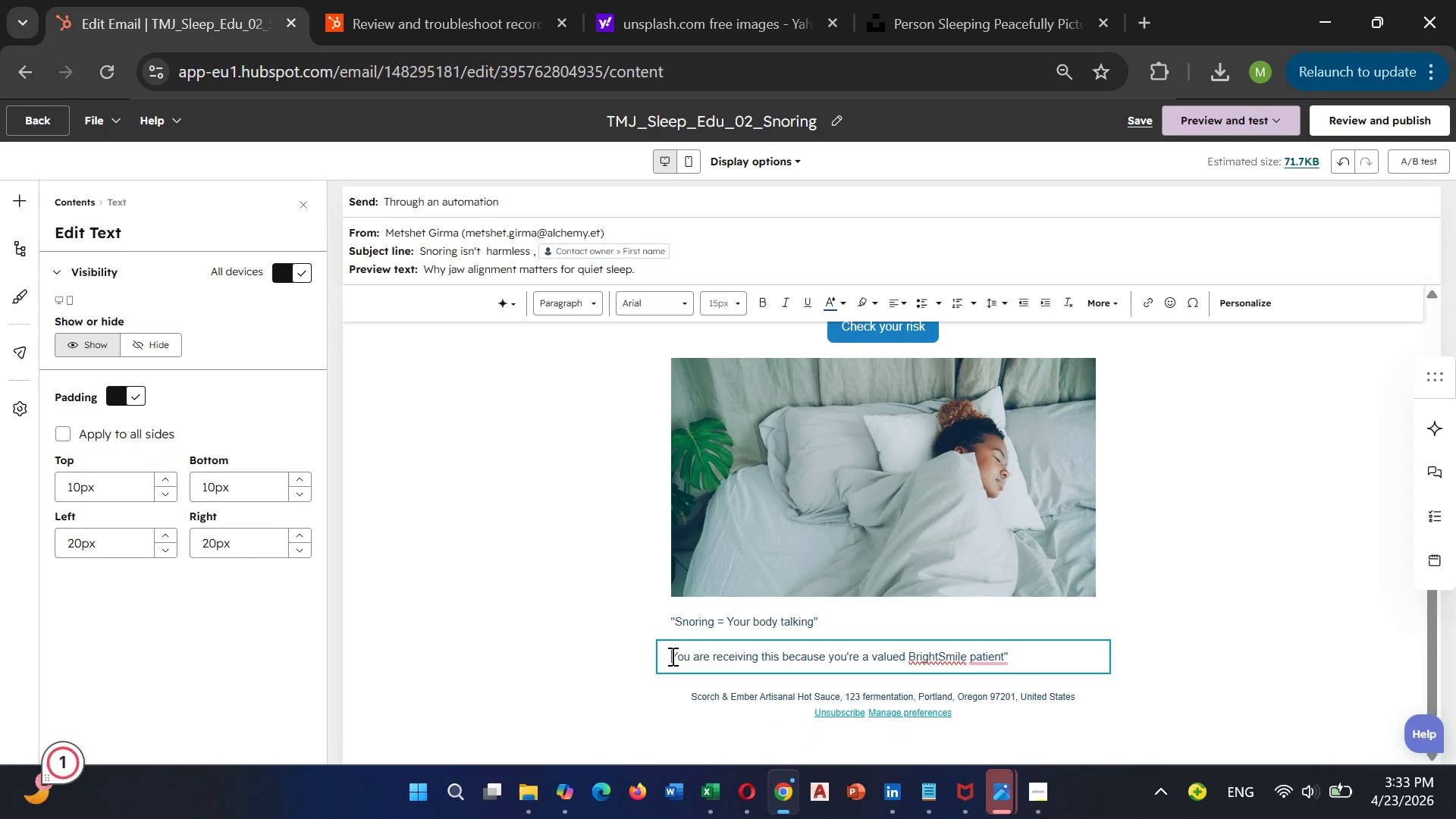 
key(Shift+Quote)
 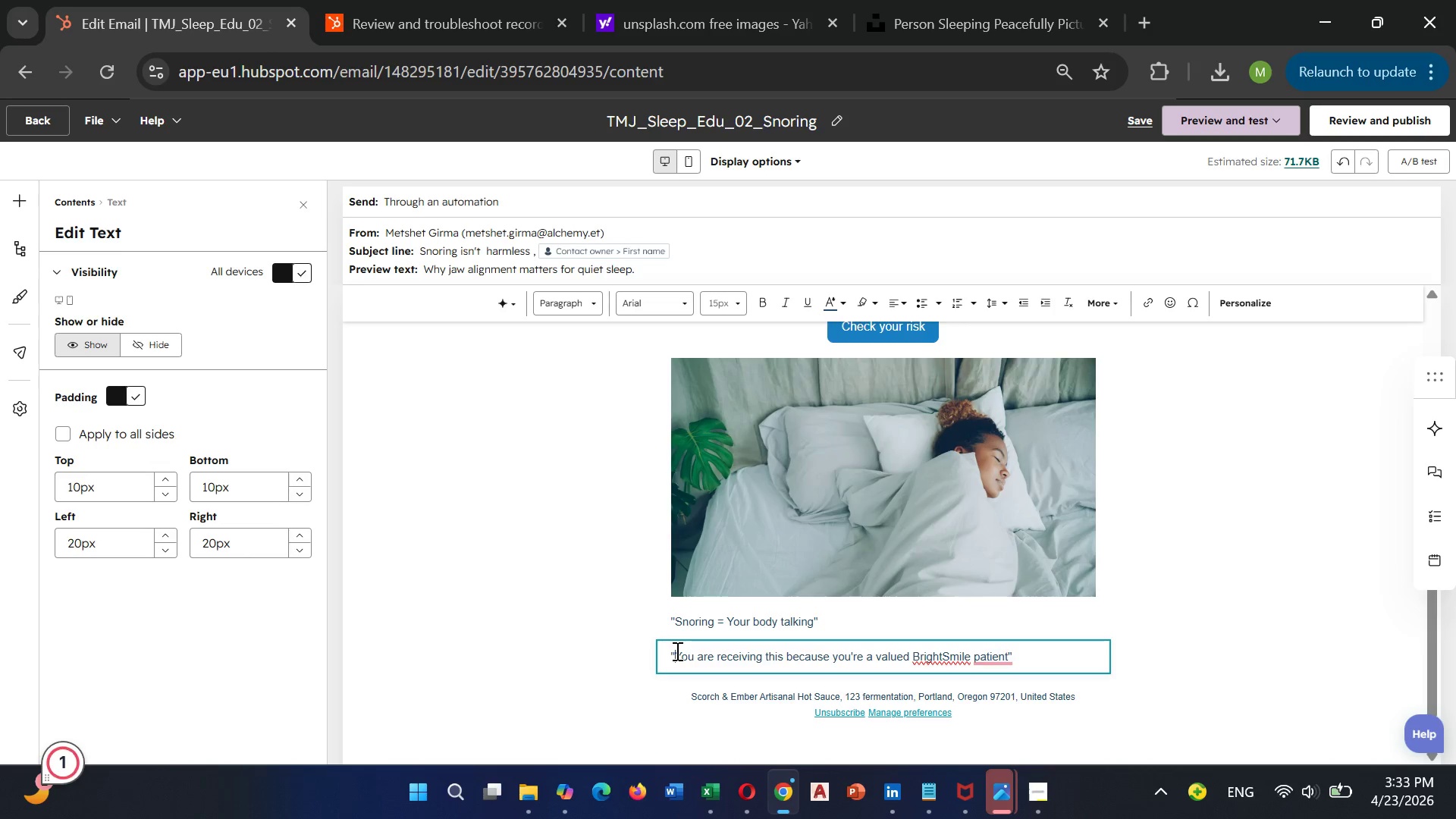 
left_click_drag(start_coordinate=[667, 651], to_coordinate=[785, 651])
 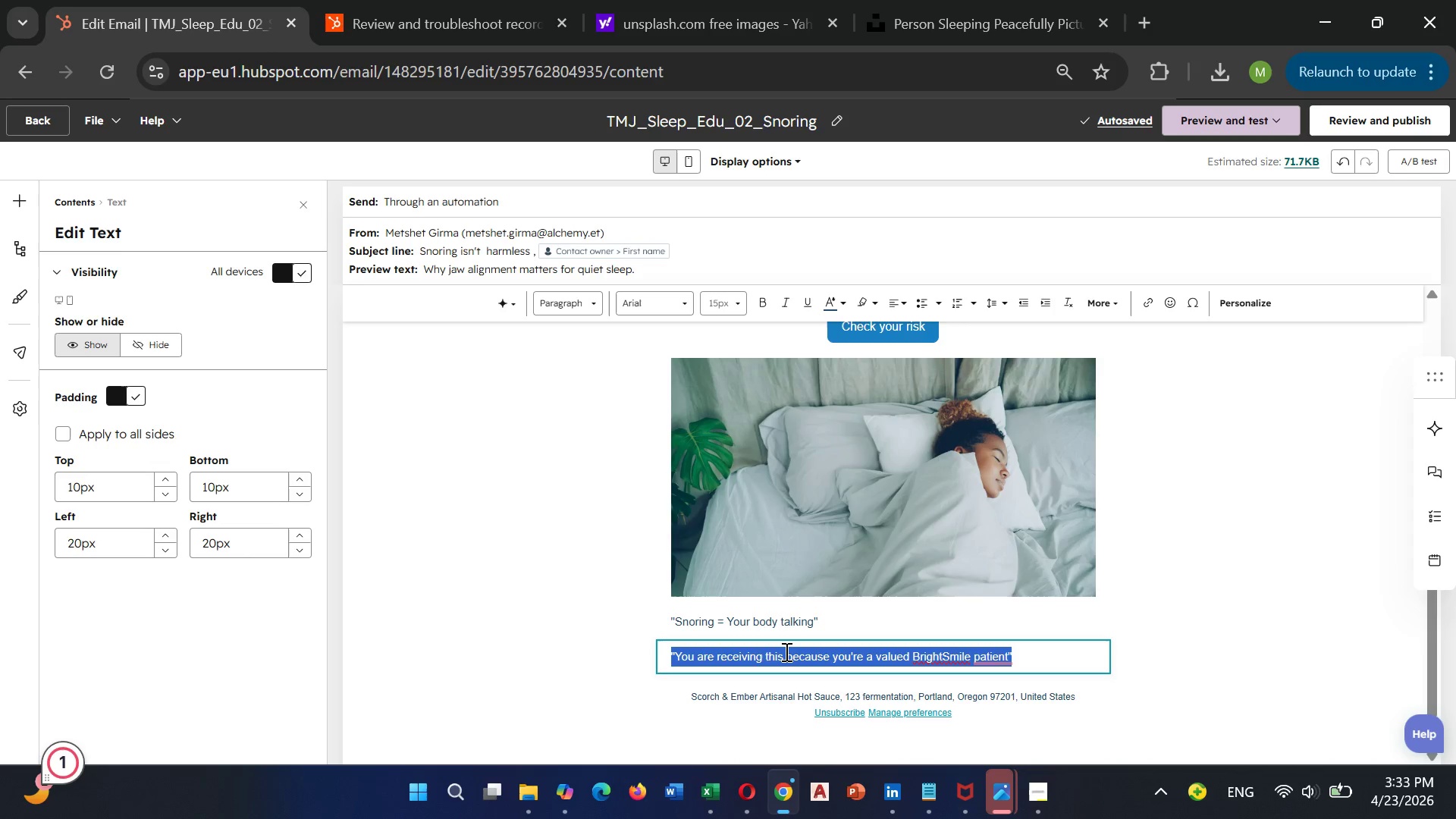 
double_click([785, 651])
 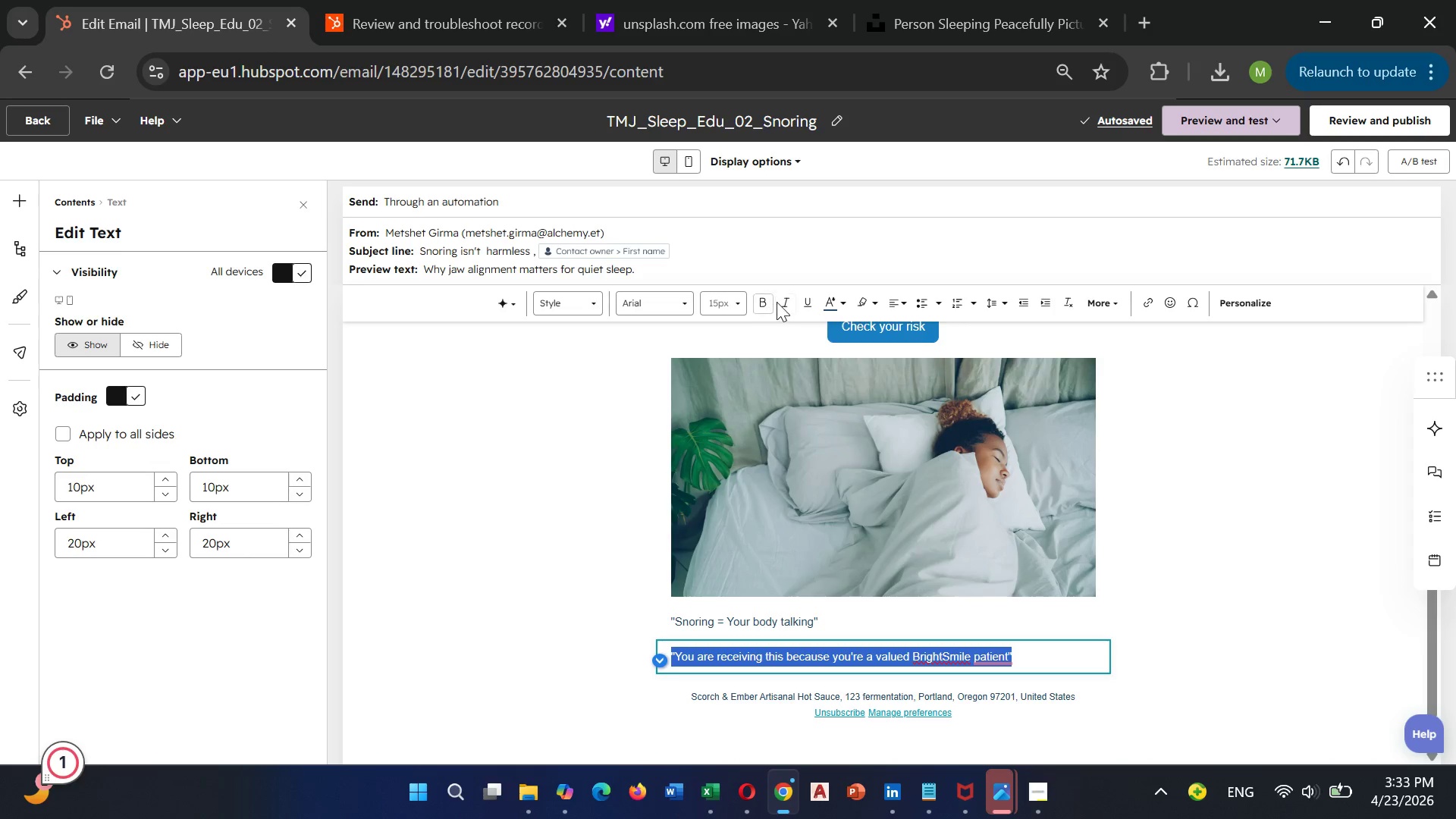 
left_click([781, 302])
 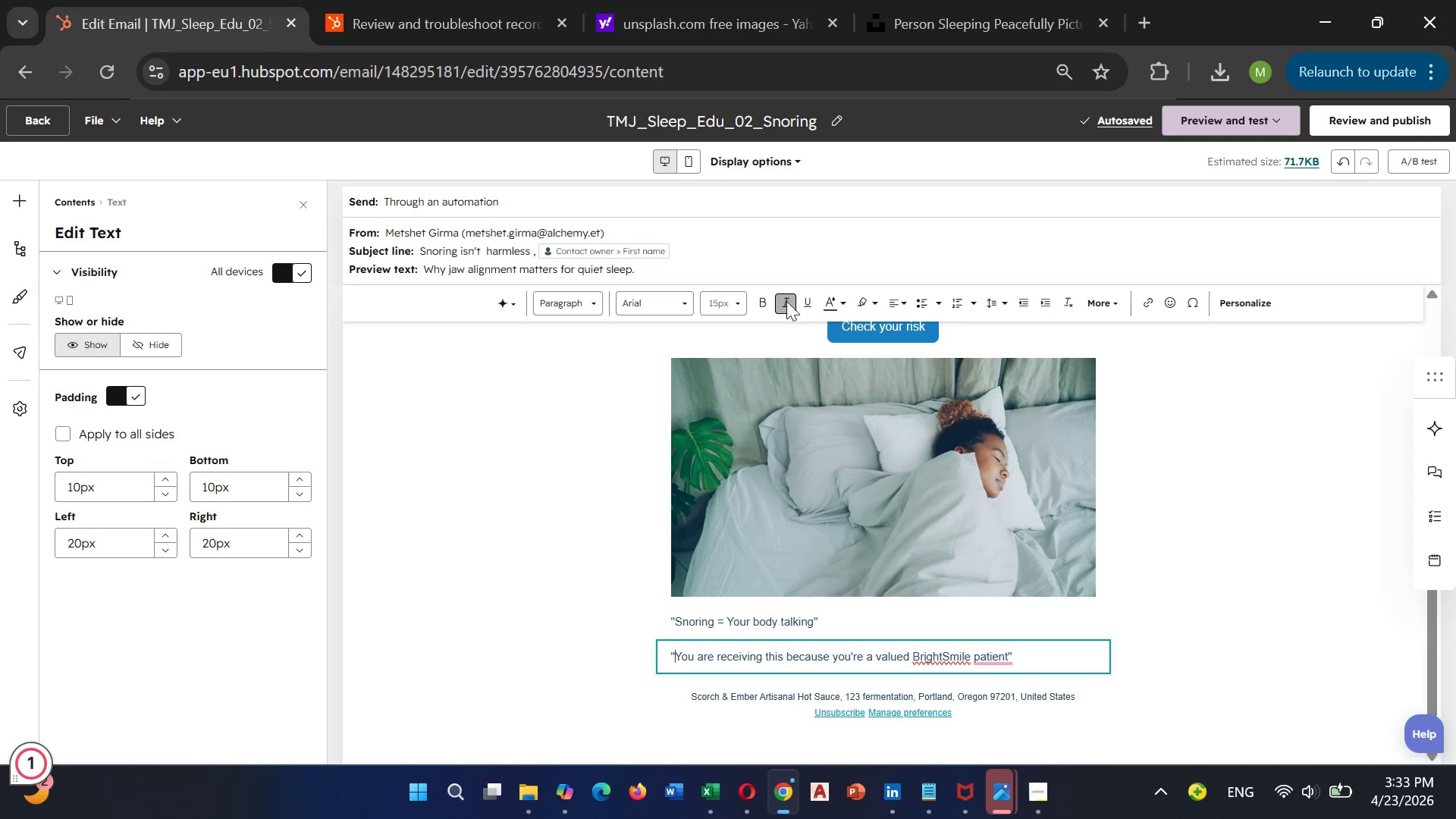 
left_click([785, 291])
 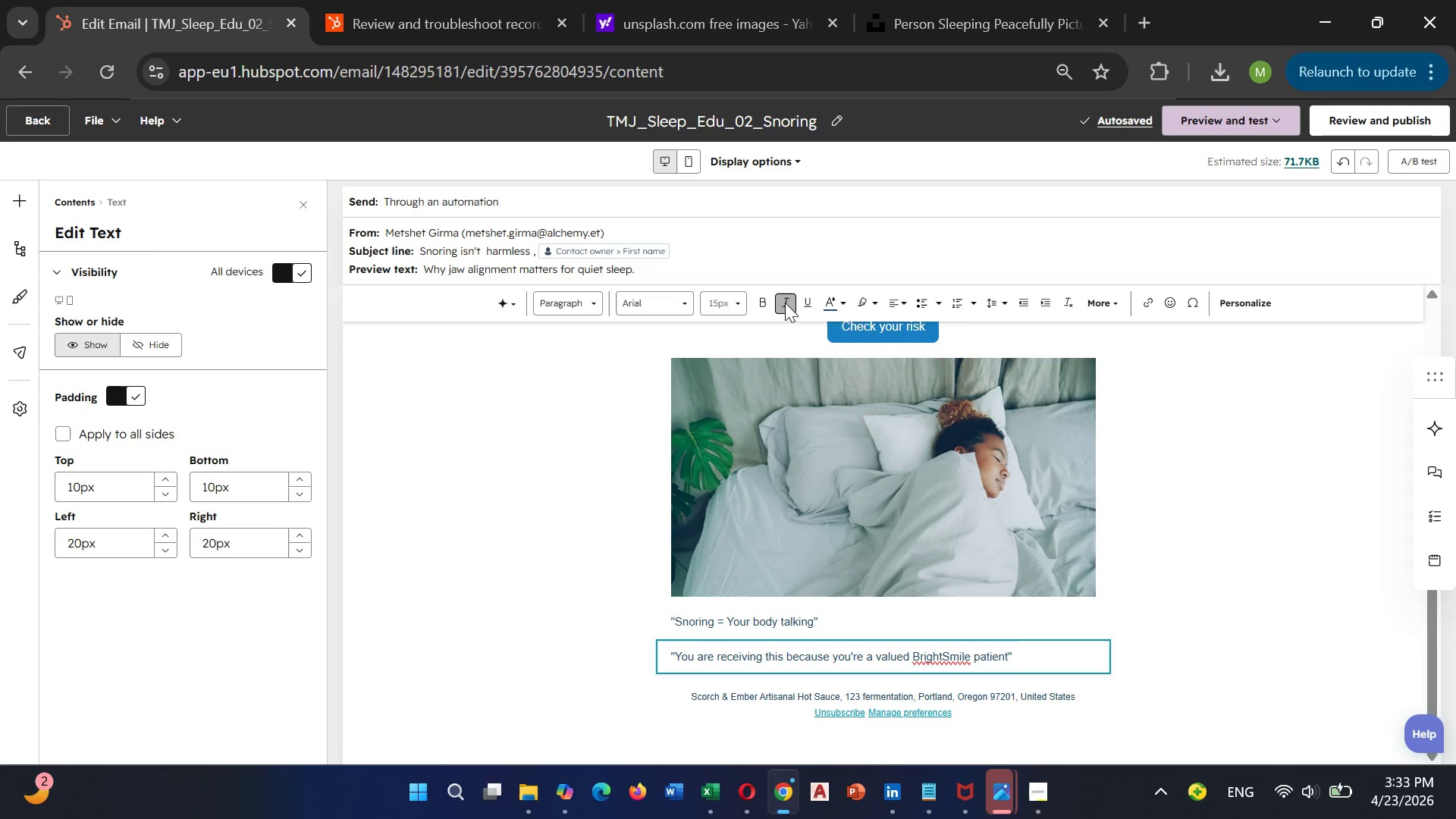 
left_click([785, 303])
 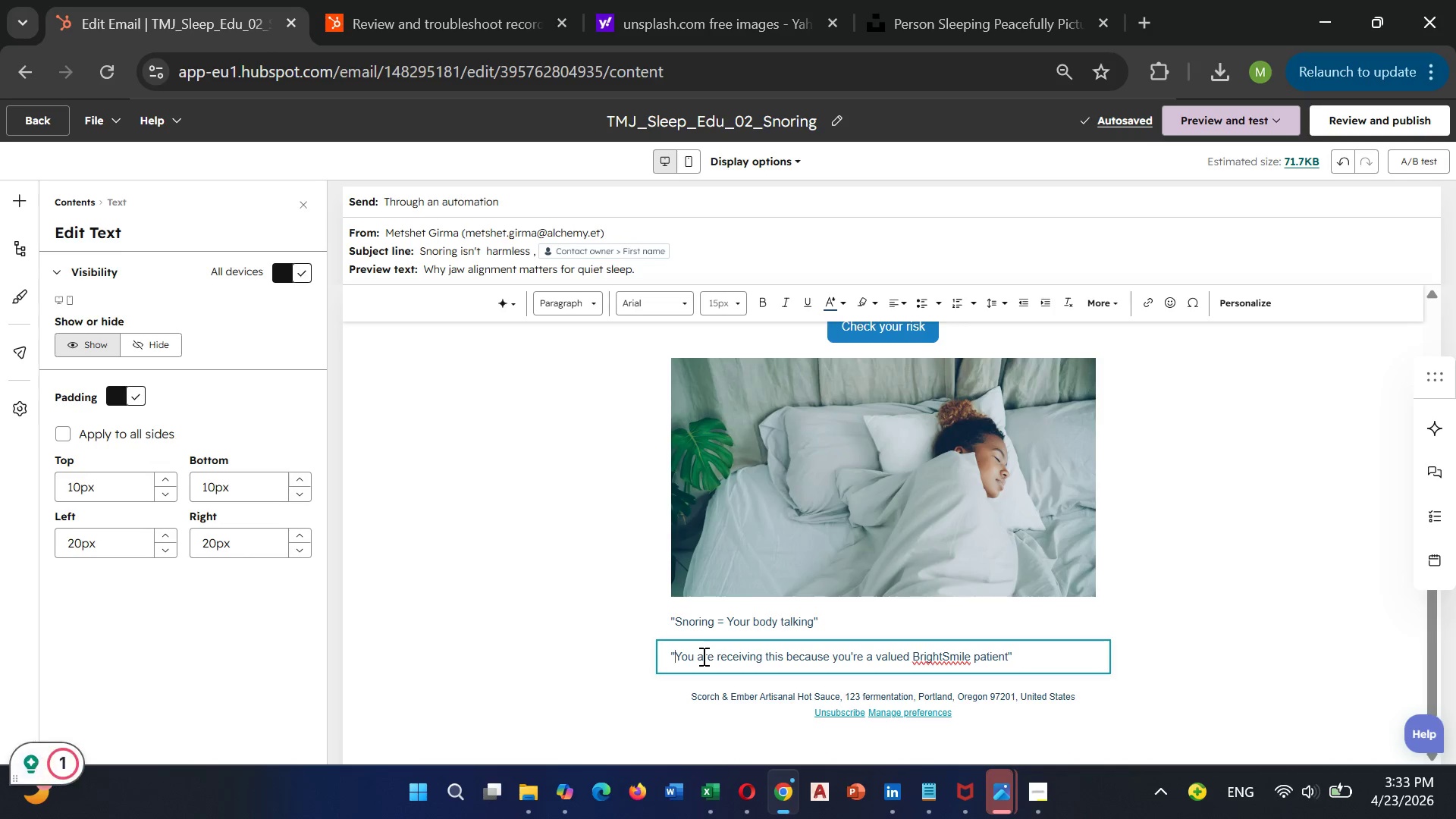 
double_click([702, 656])
 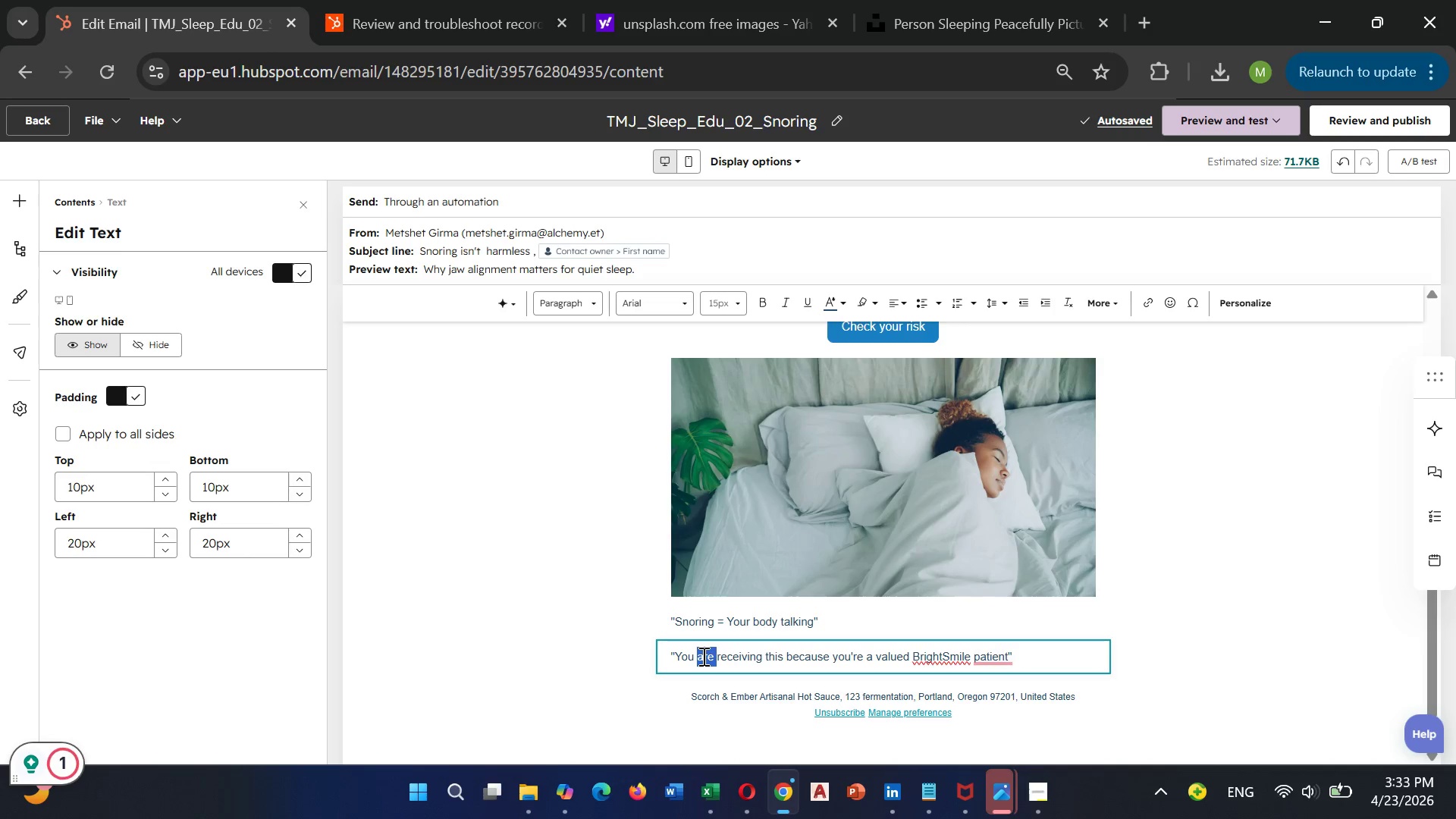 
double_click([702, 656])
 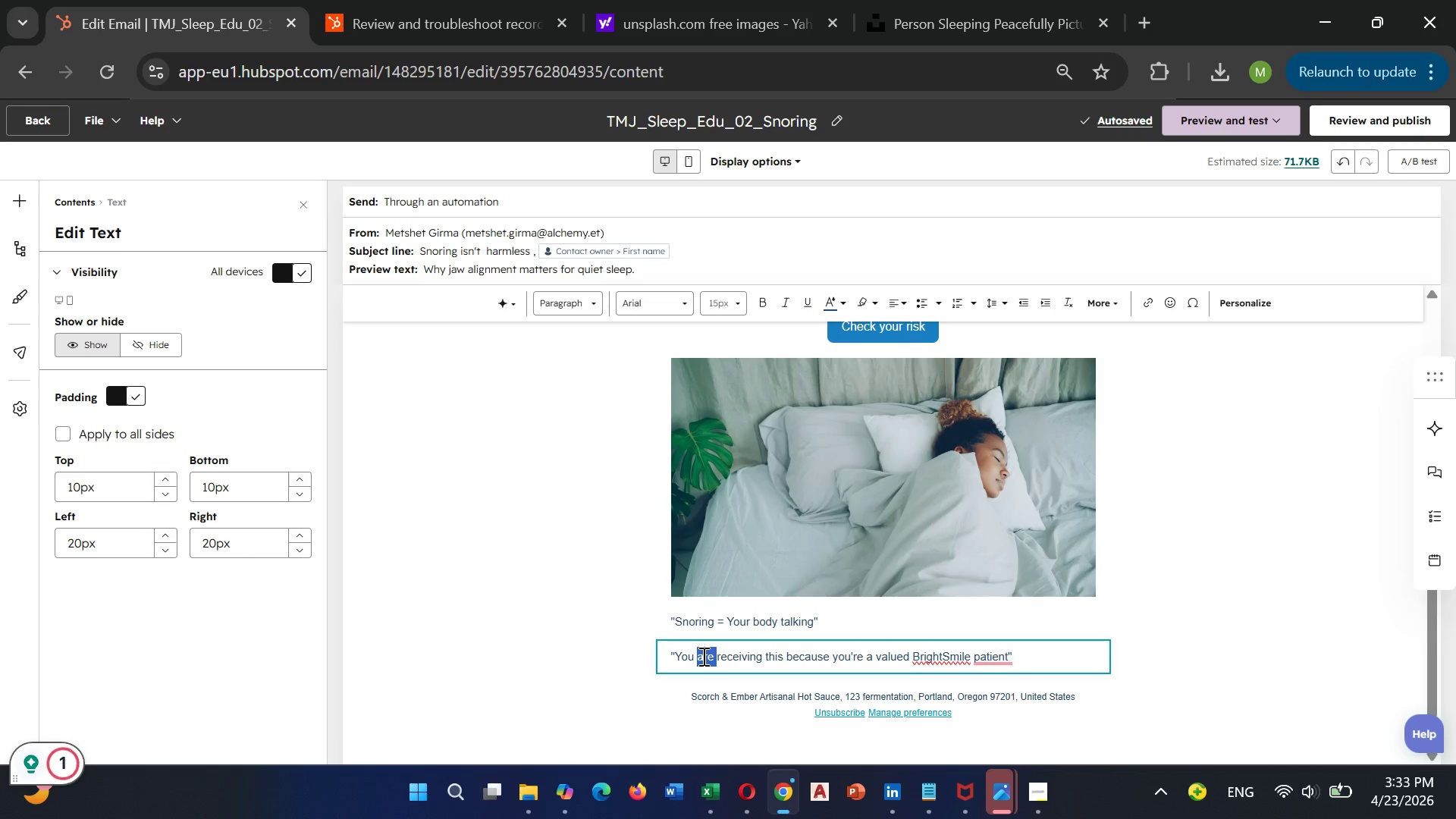 
double_click([702, 656])
 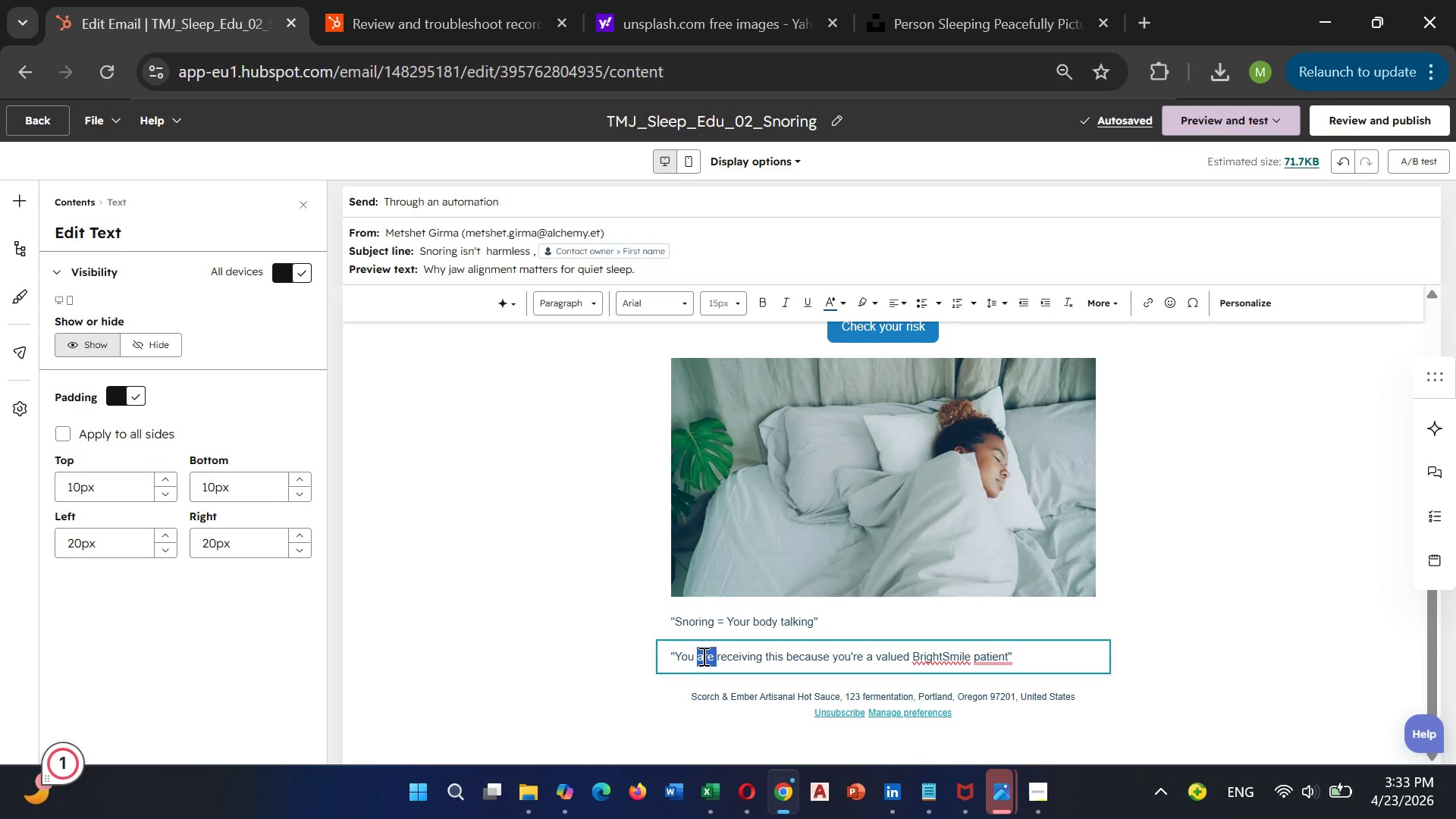 
triple_click([702, 656])
 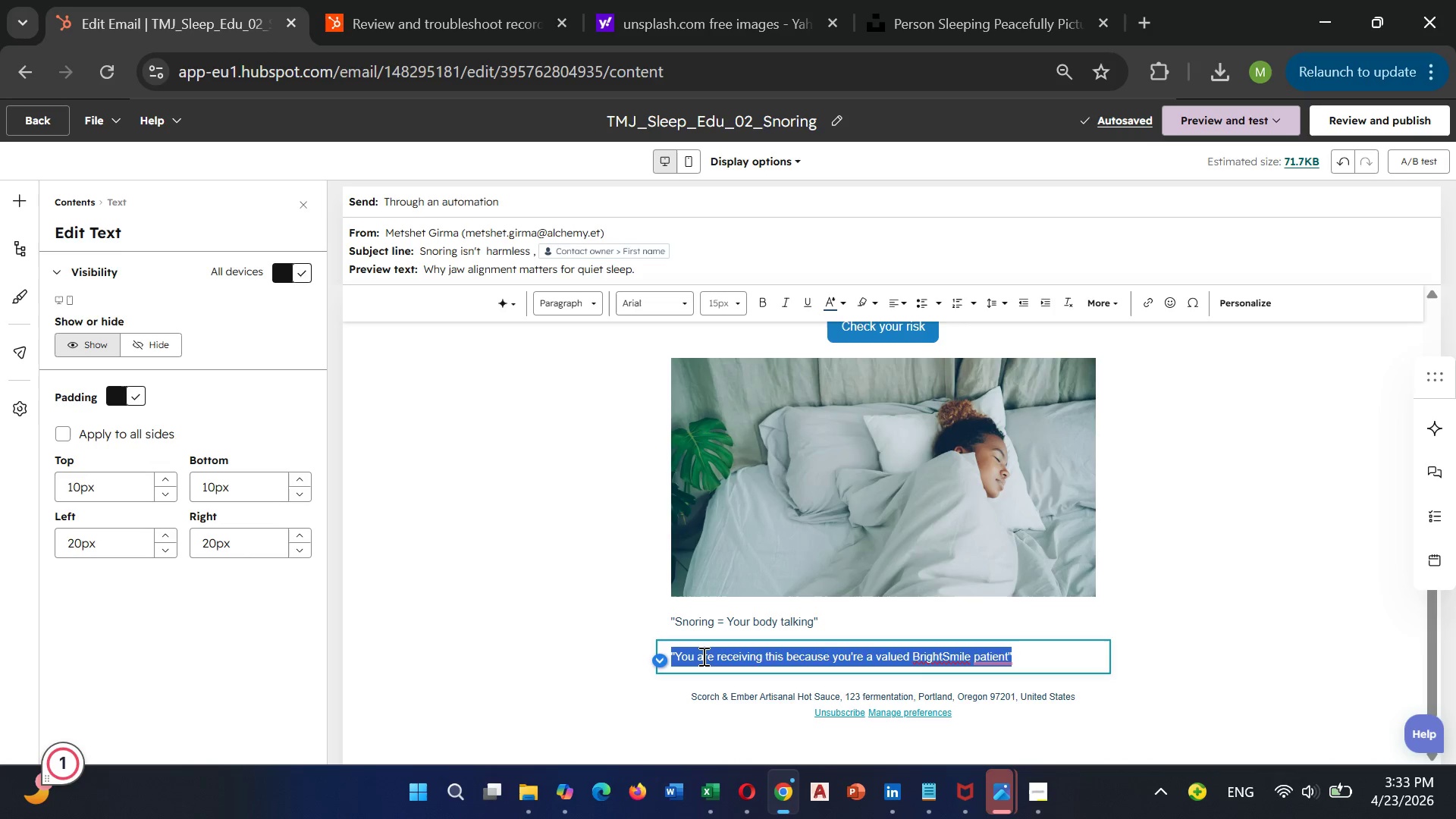 
triple_click([702, 656])
 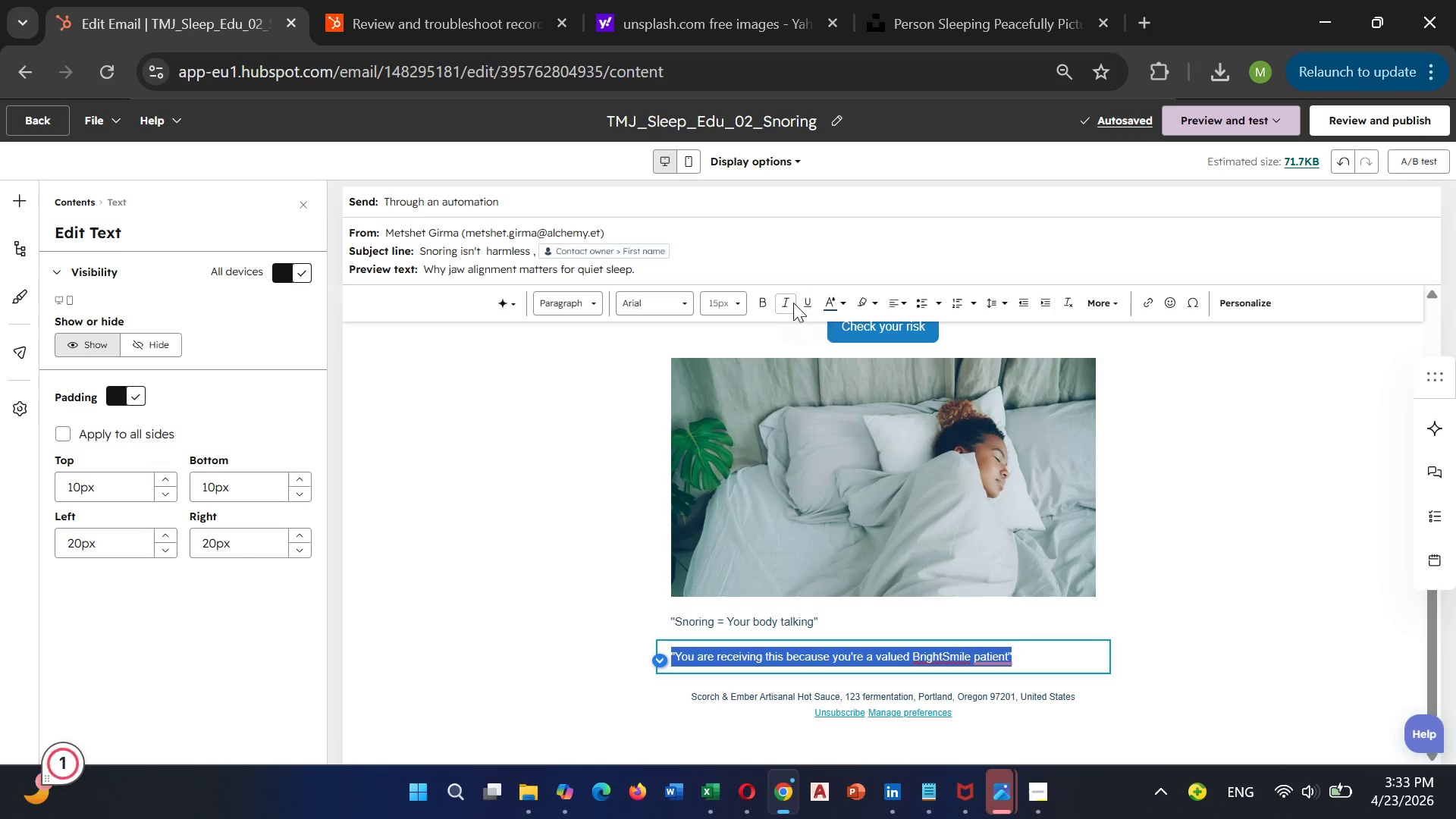 
left_click([793, 303])
 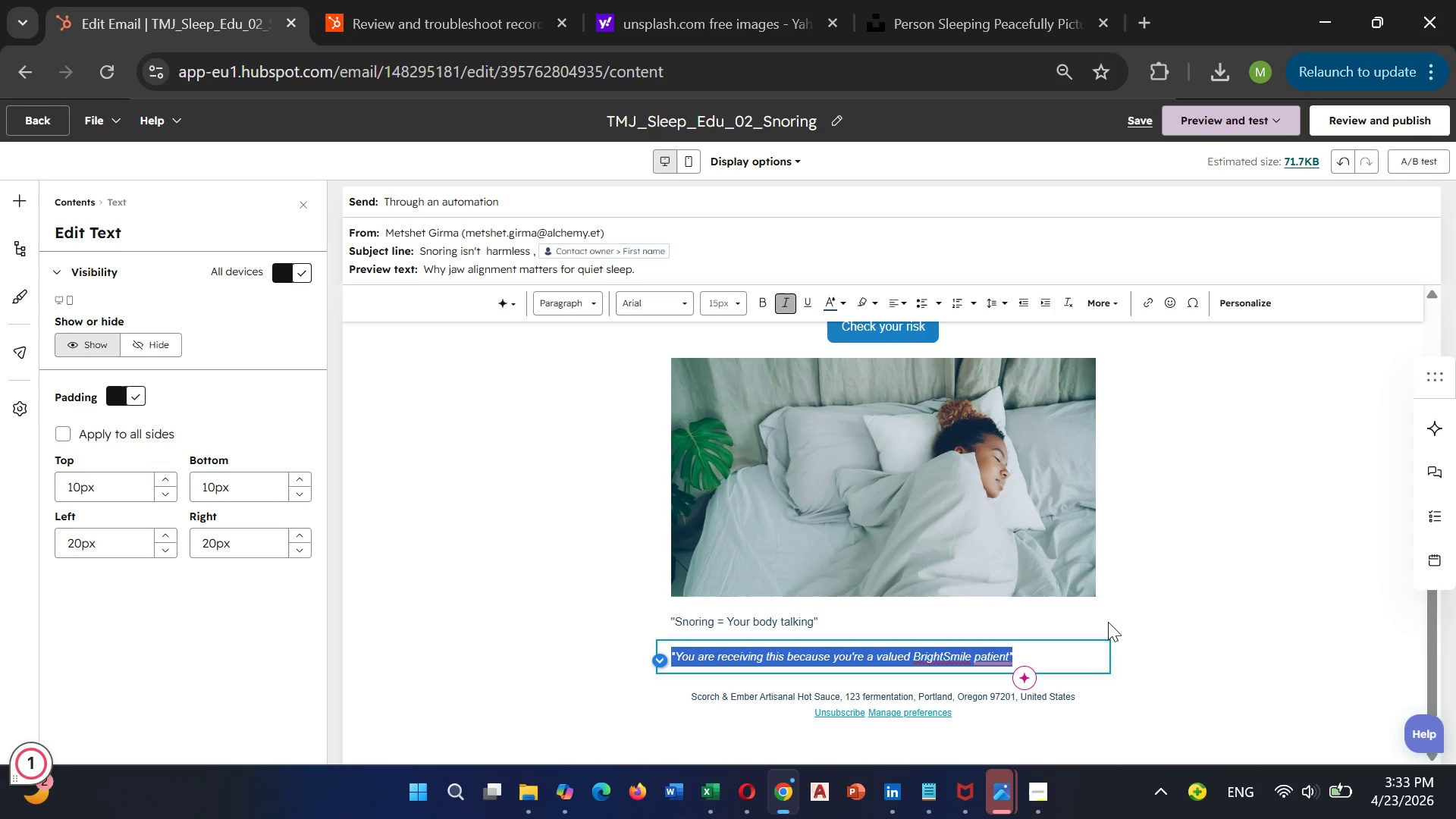 
left_click([1204, 584])
 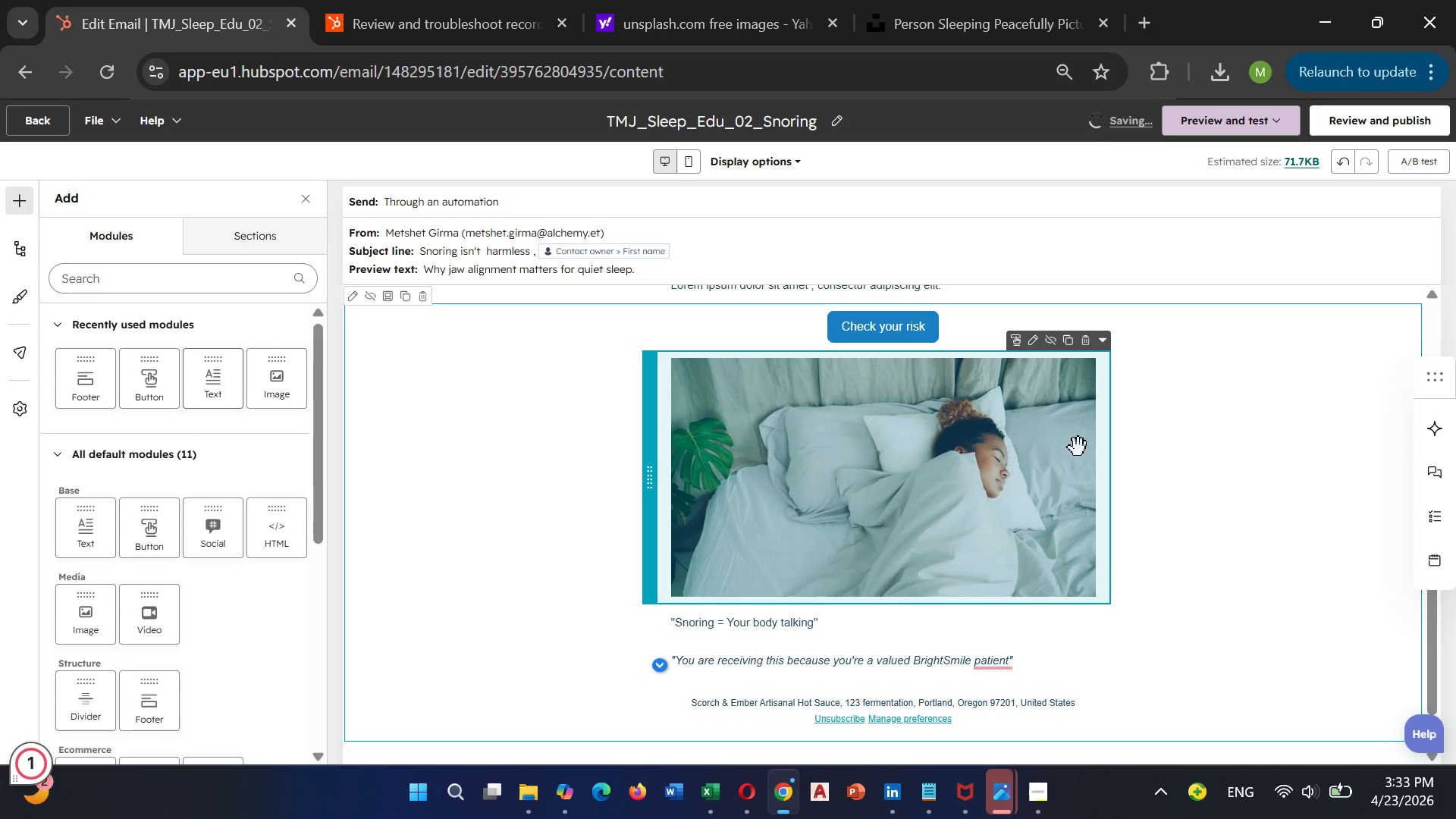 
scroll: coordinate [1078, 452], scroll_direction: up, amount: 1.0
 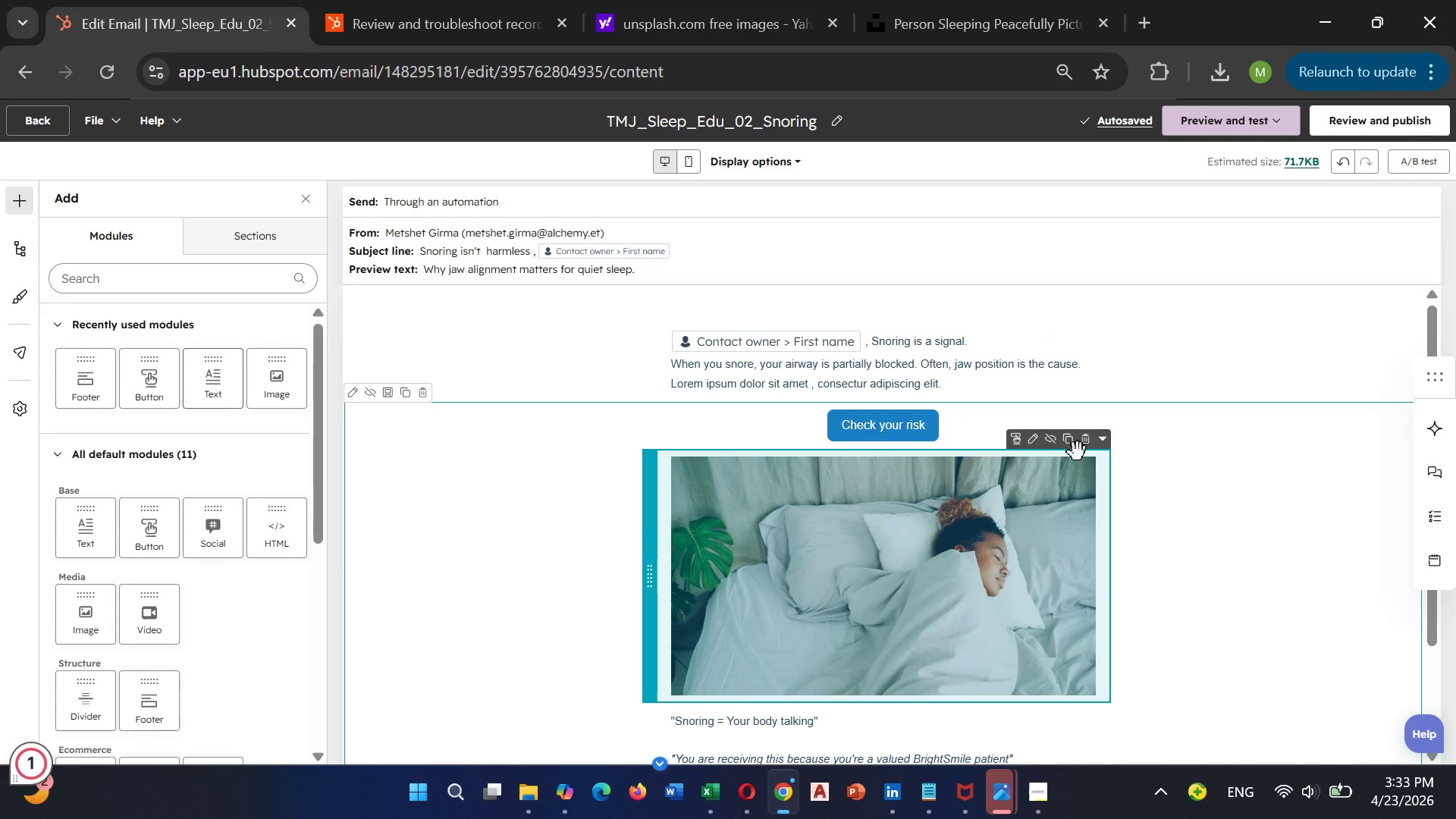 
wait(7.57)
 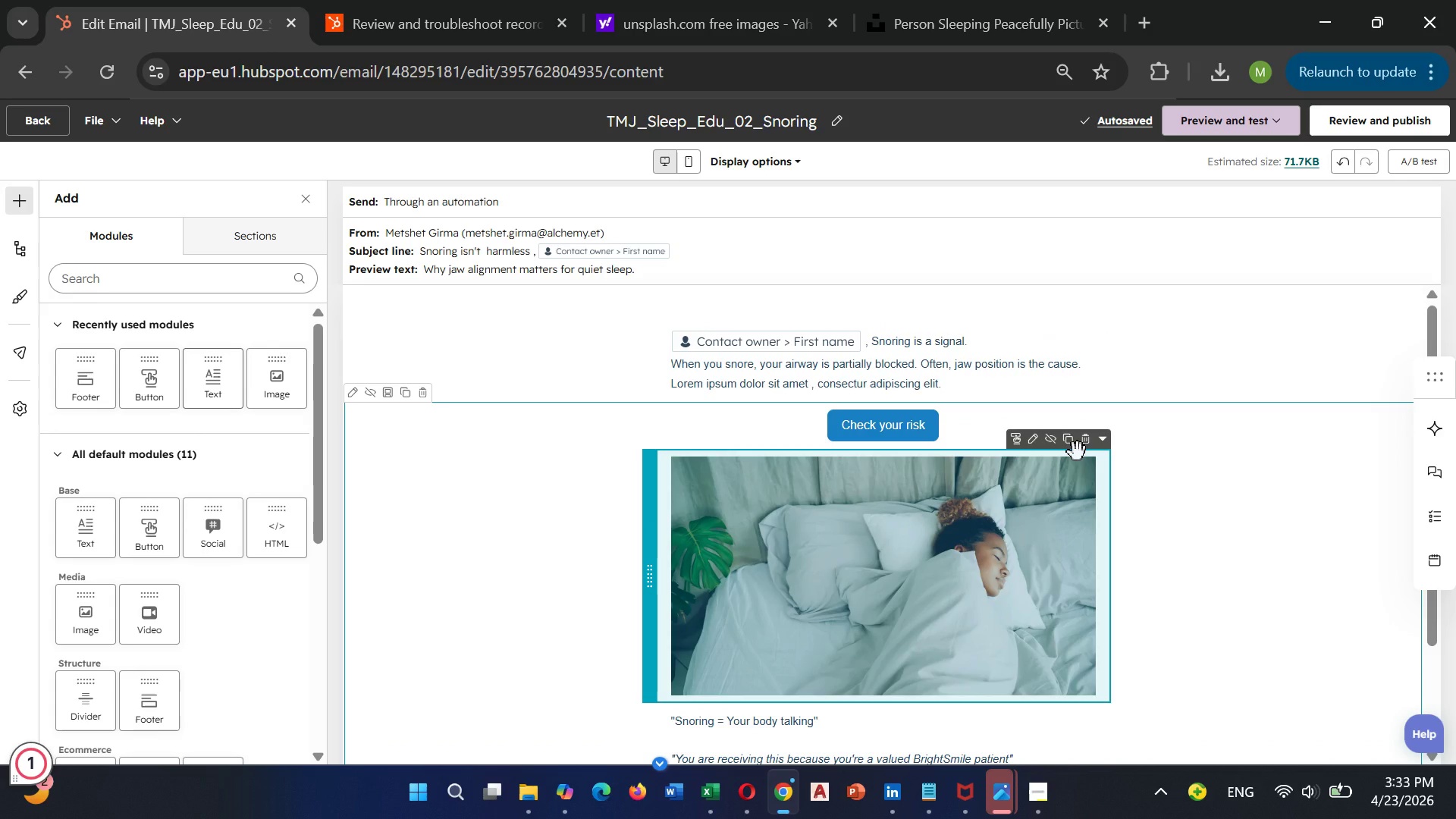 
scroll: coordinate [1018, 426], scroll_direction: up, amount: 3.0
 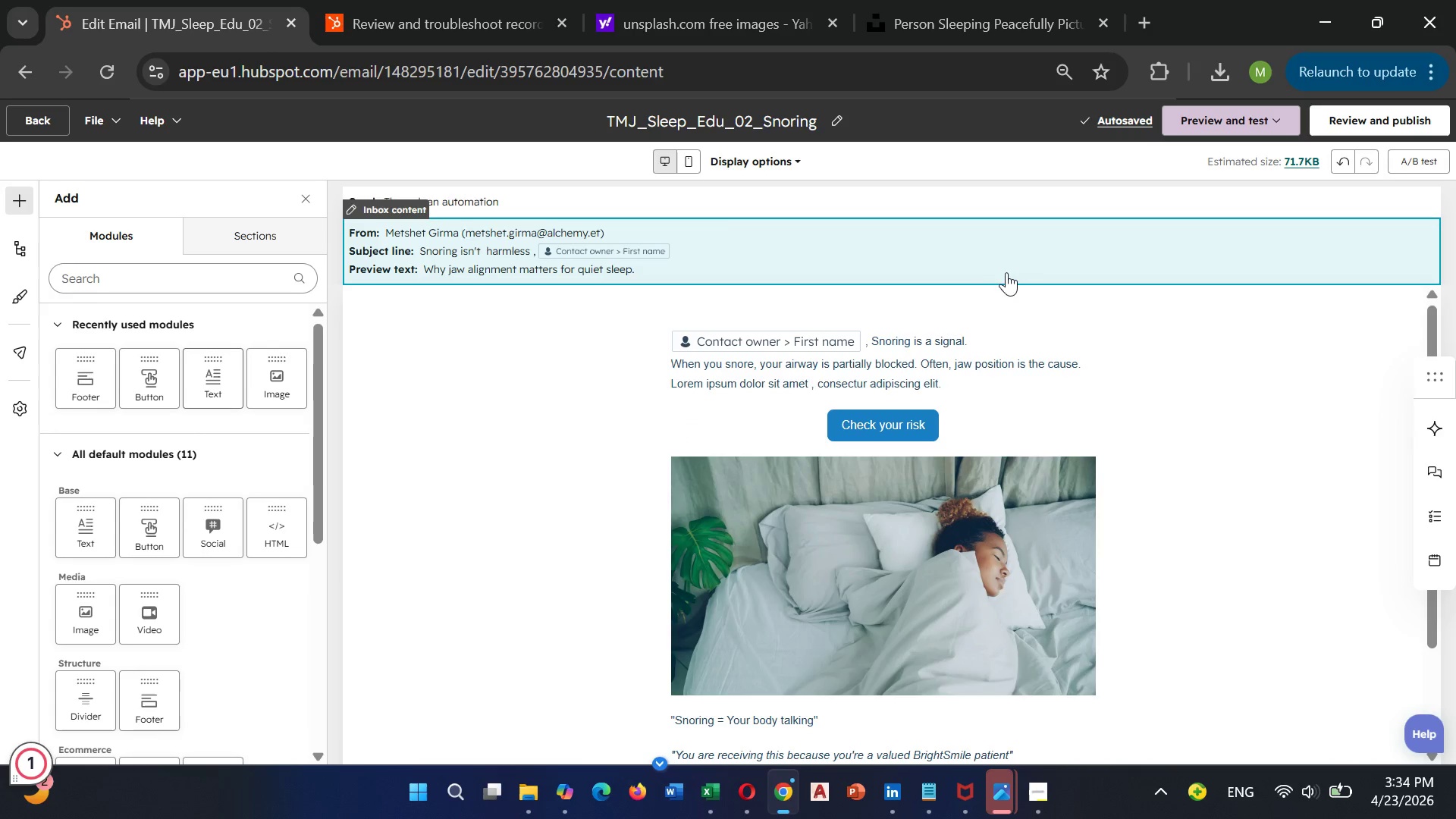 
scroll: coordinate [996, 271], scroll_direction: down, amount: 1.0
 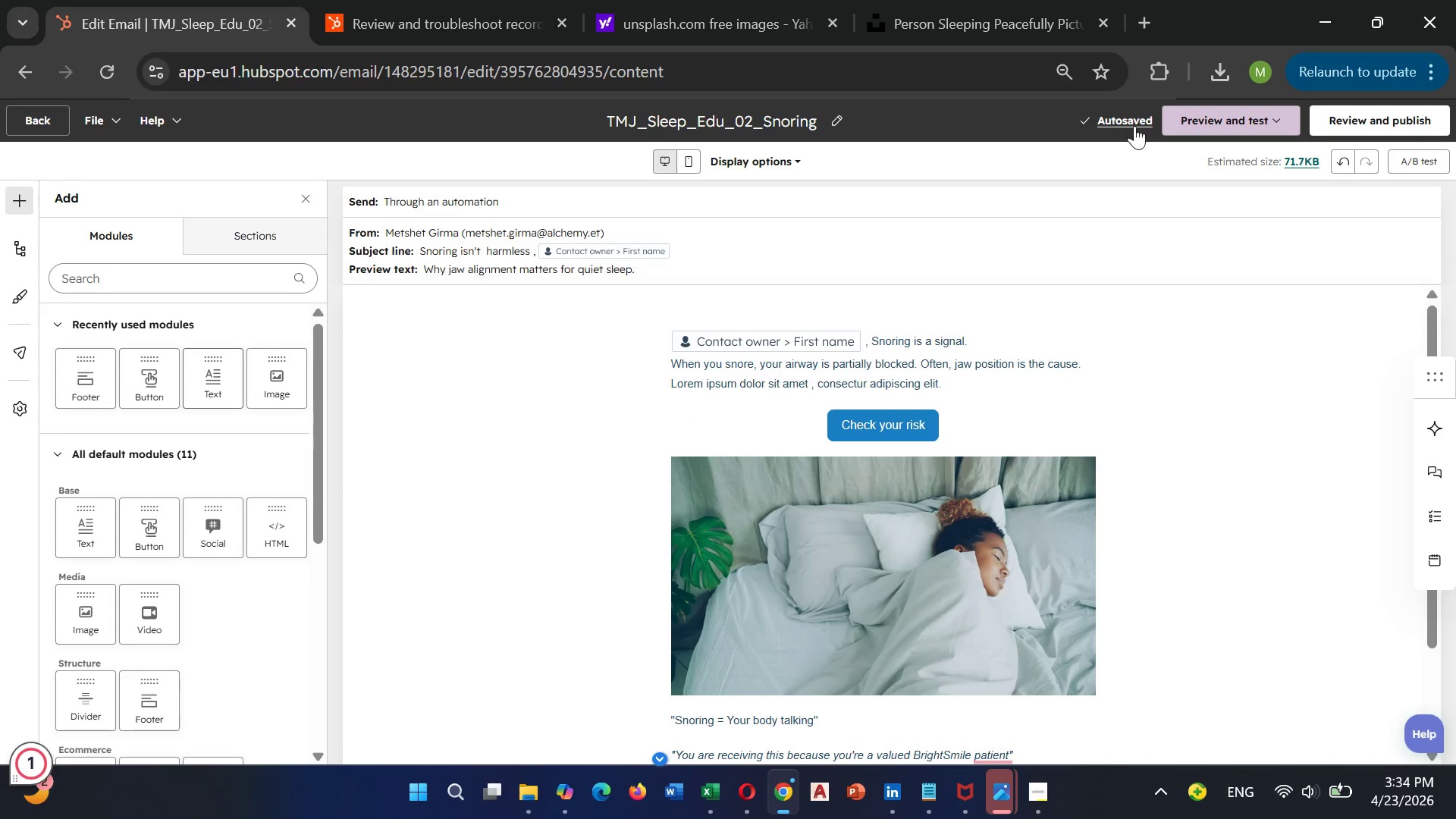 
left_click([1134, 124])
 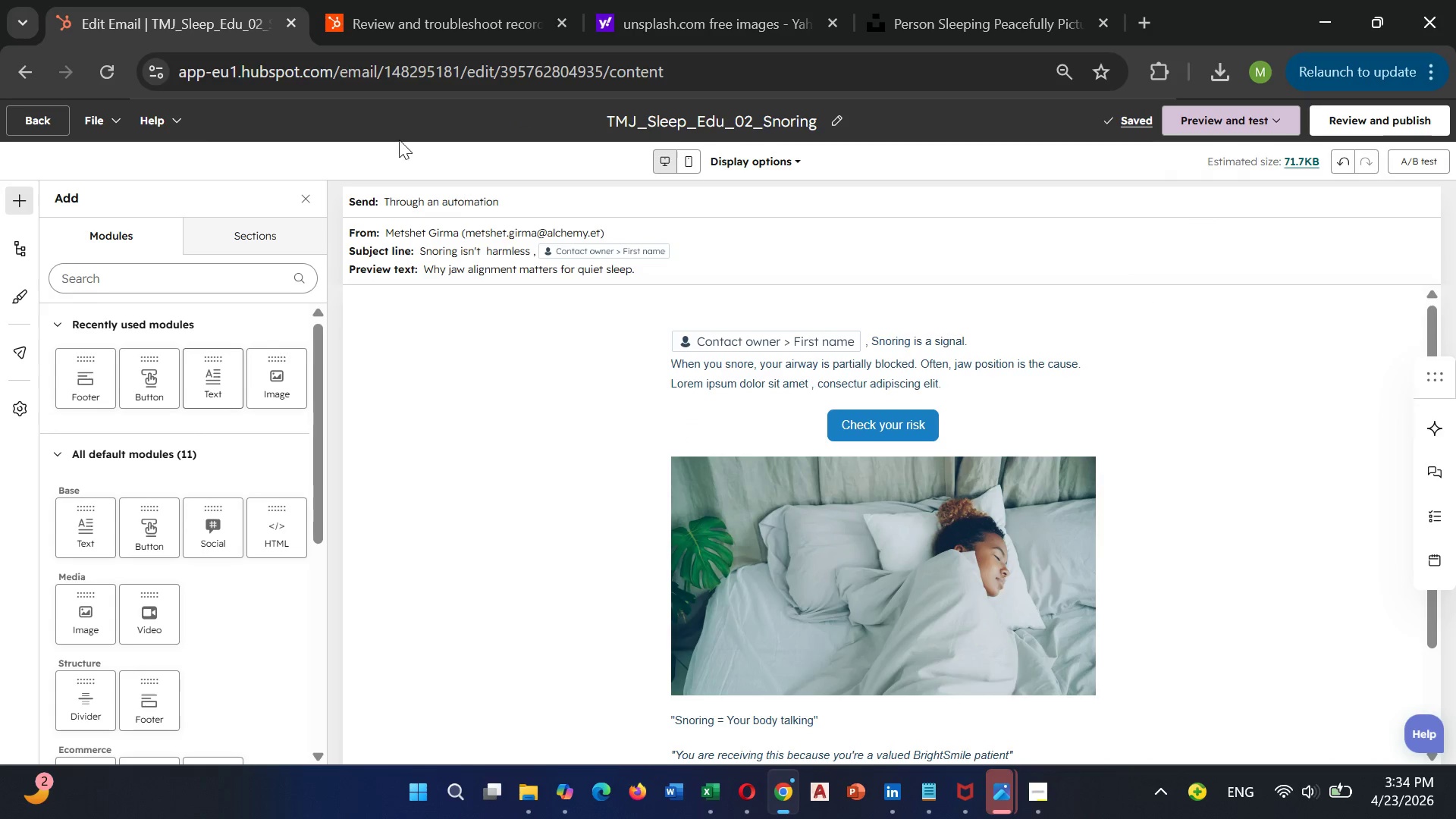 
wait(5.28)
 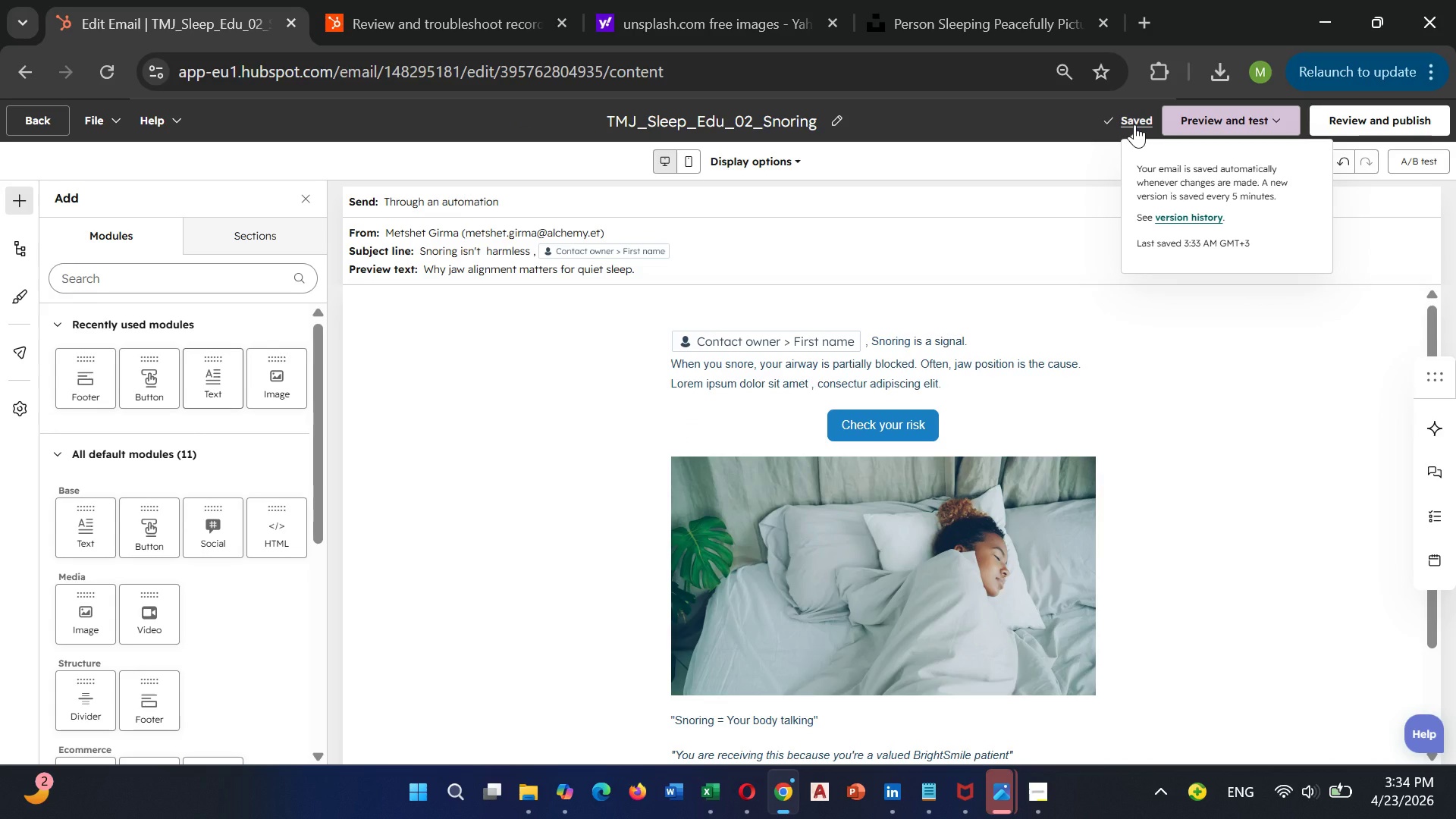 
left_click([37, 111])
 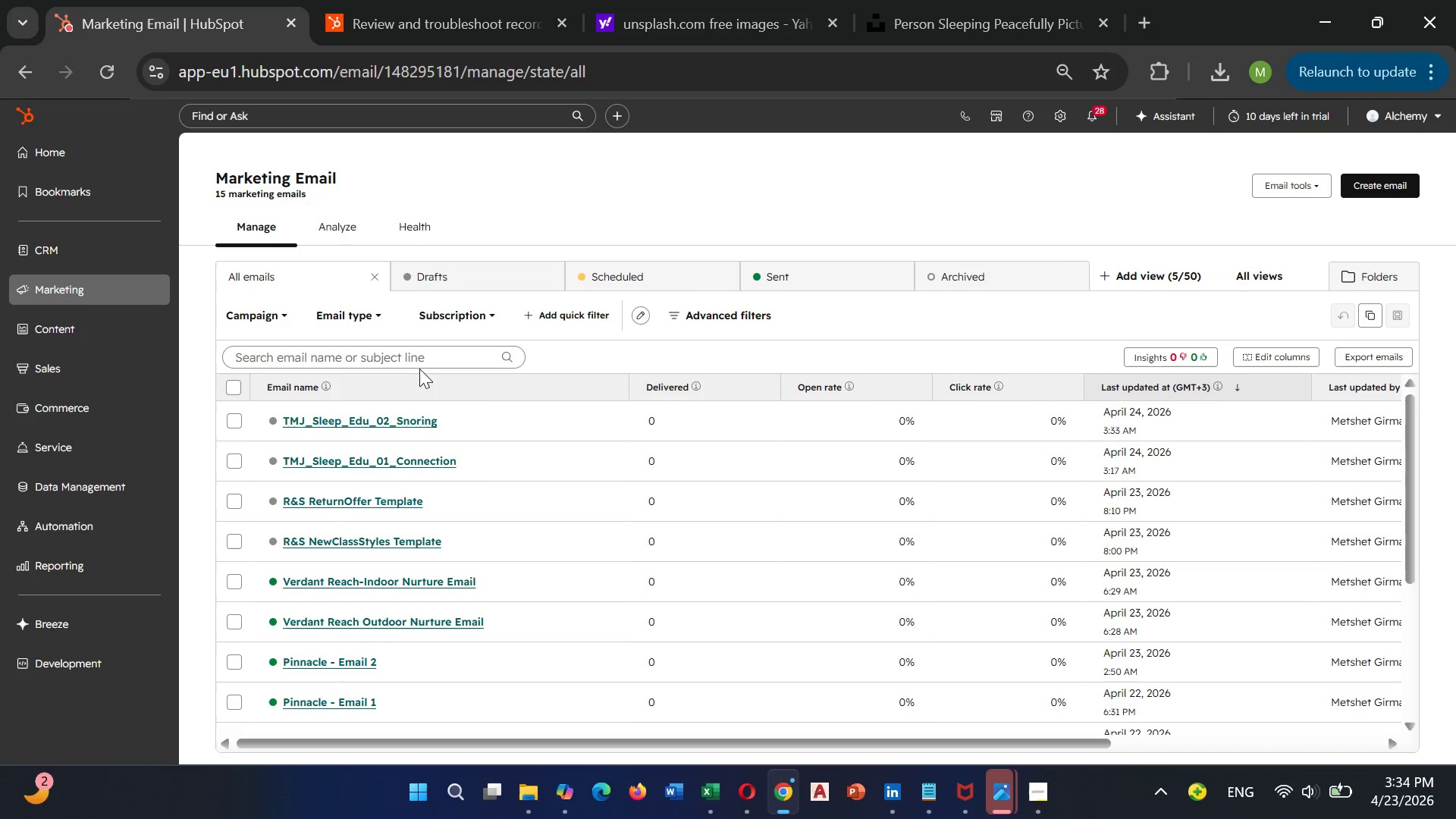 
wait(34.37)
 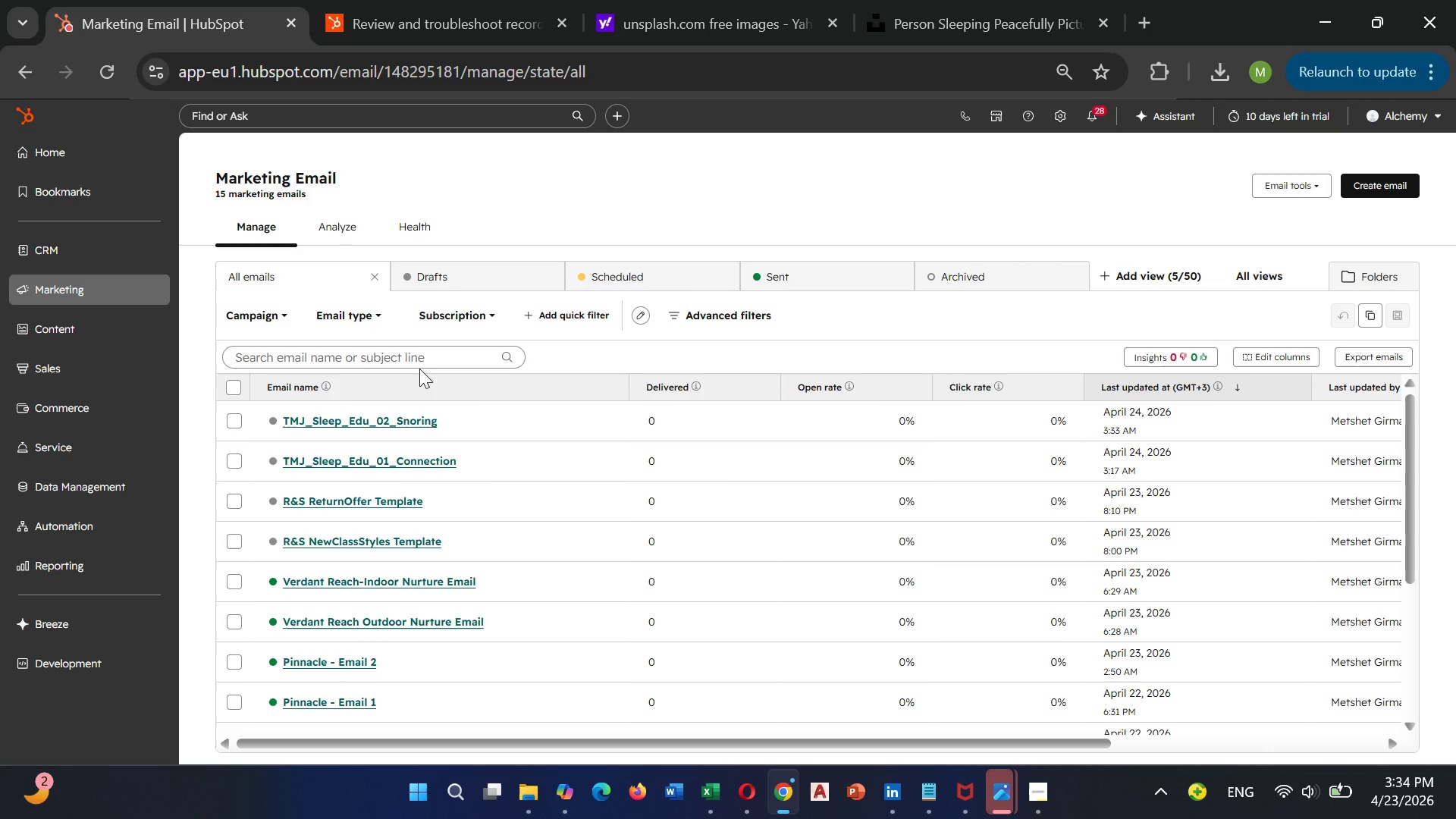 
mouse_move([328, 458])
 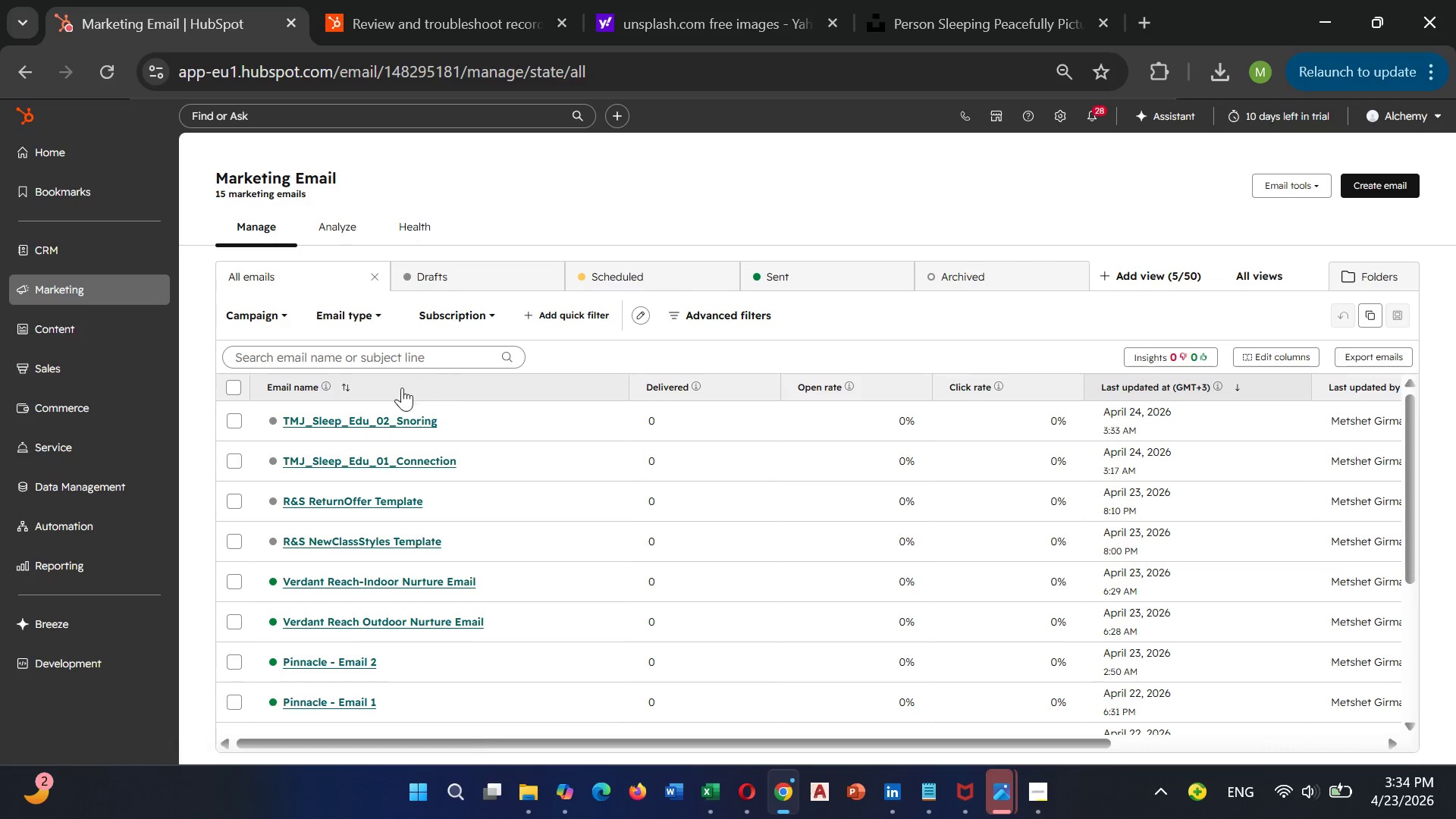 
mouse_move([356, 416])
 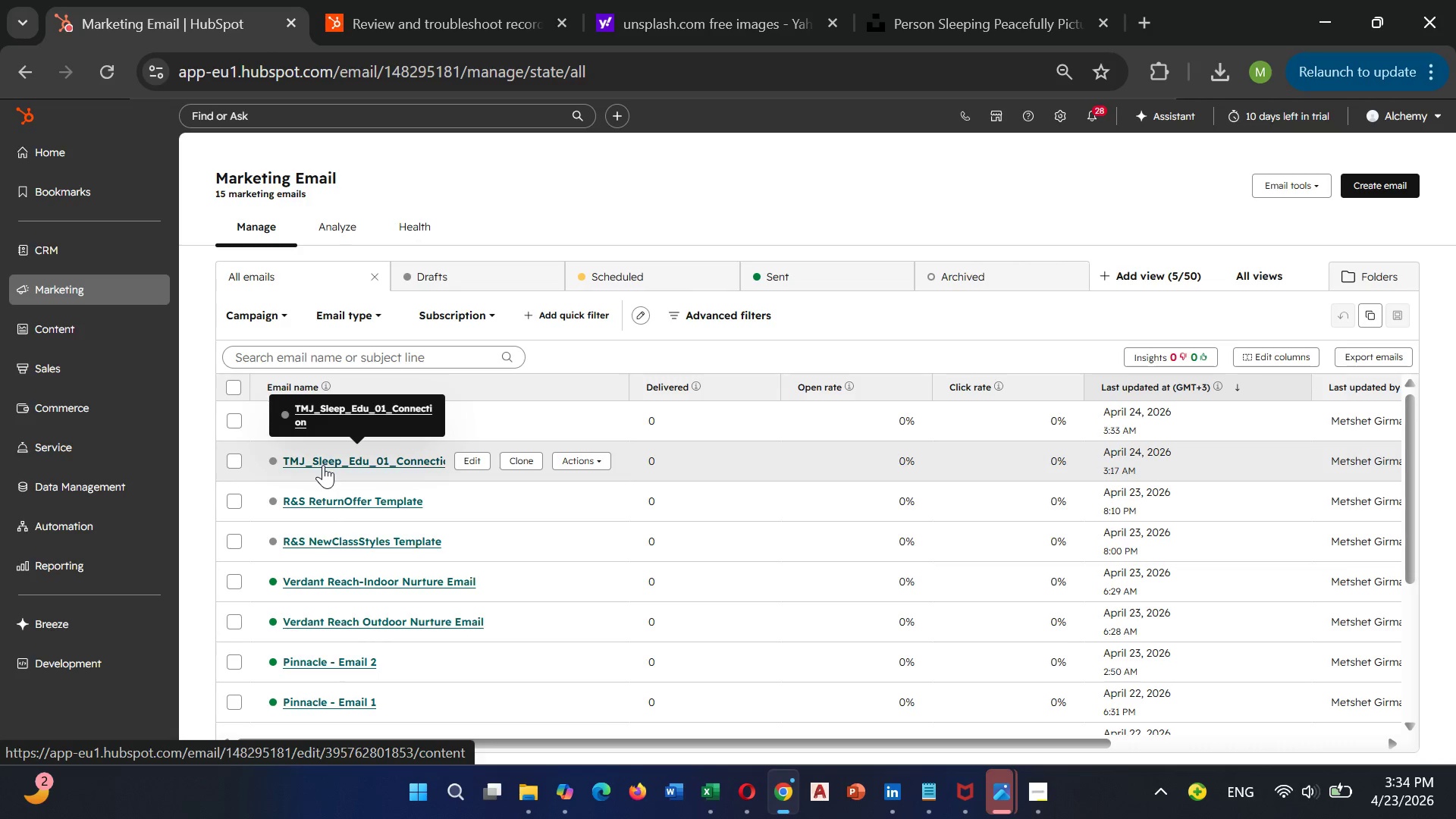 
left_click([323, 465])
 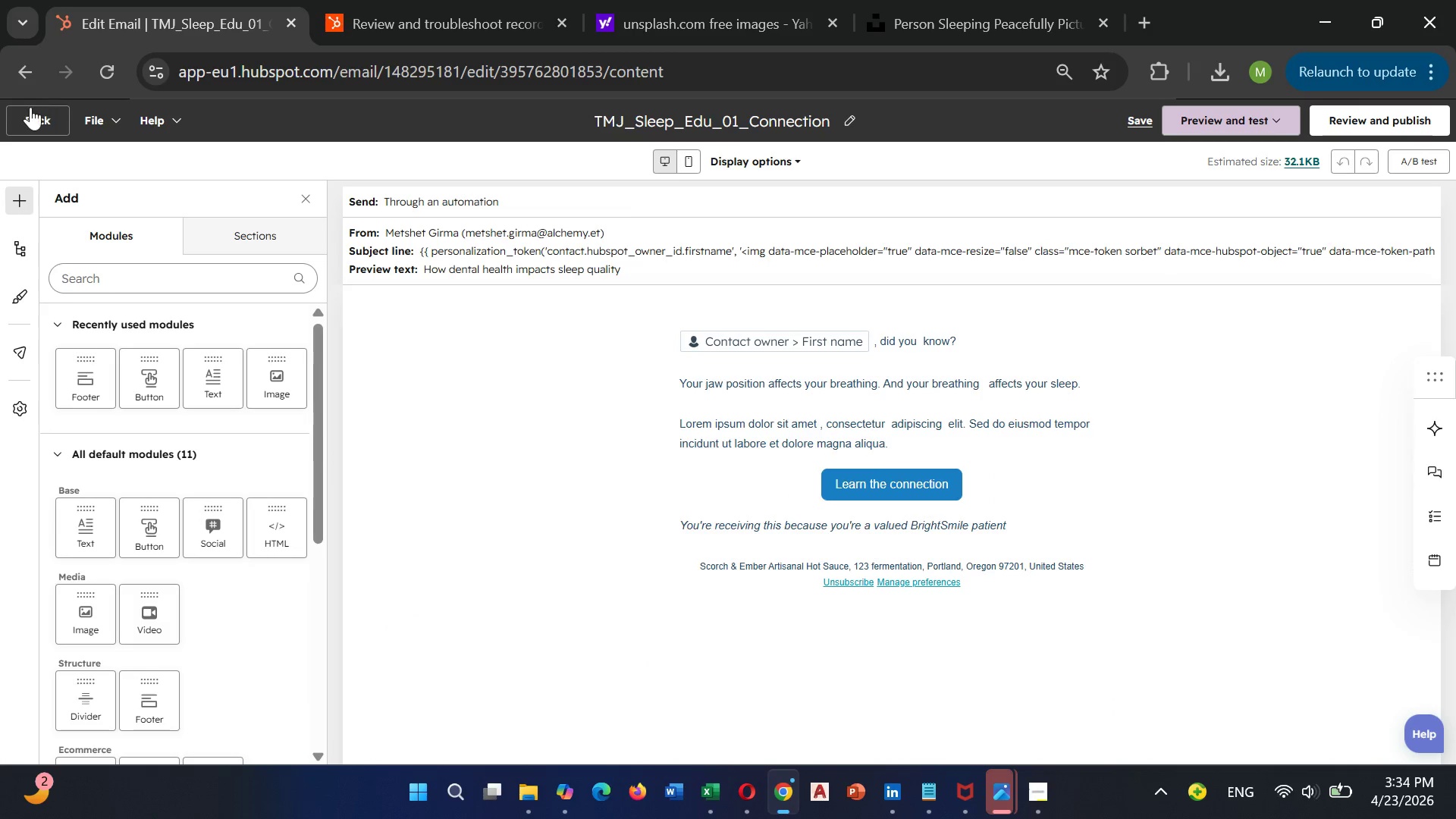 
wait(10.26)
 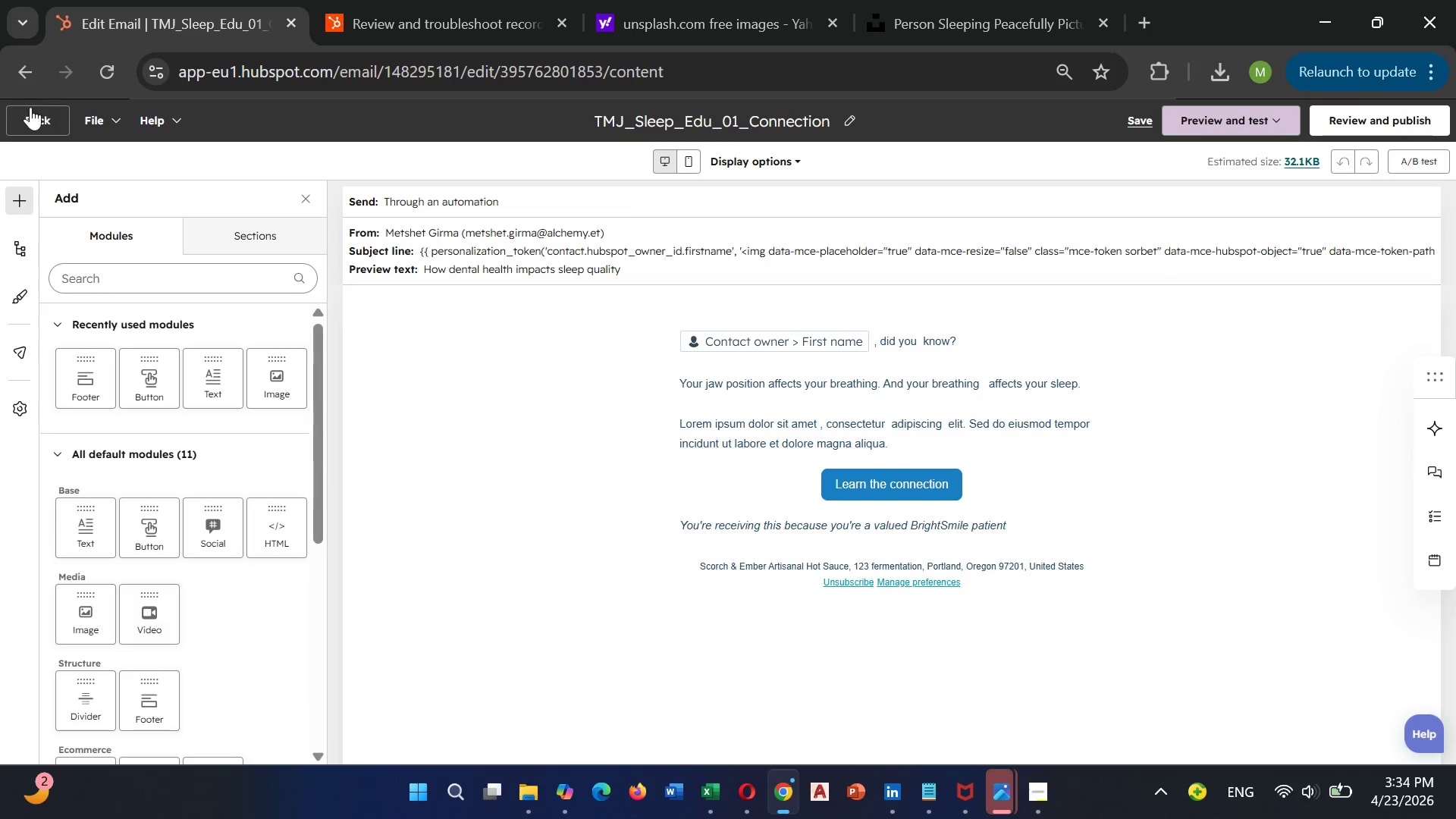 
left_click([419, 413])
 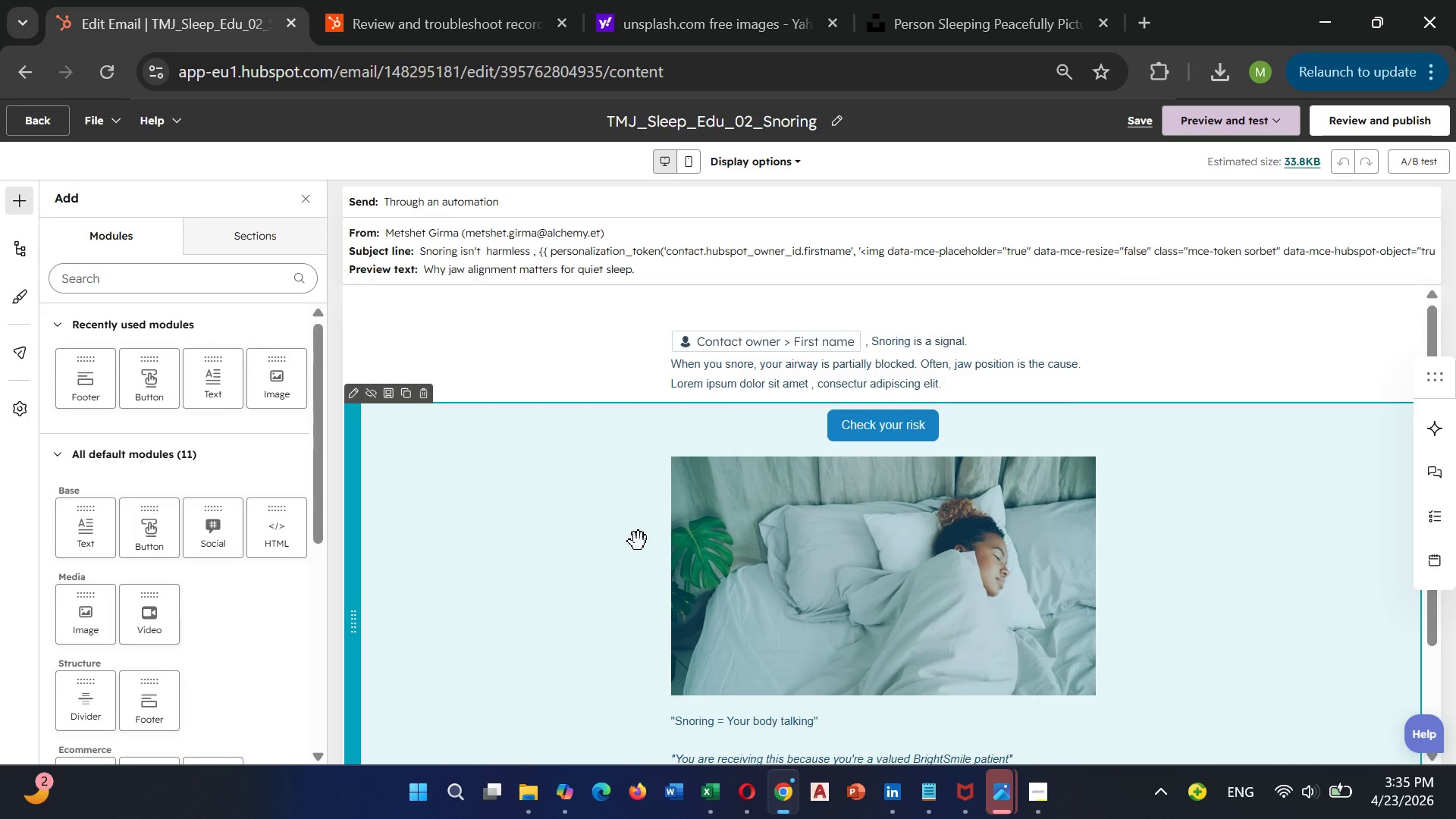 
wait(25.67)
 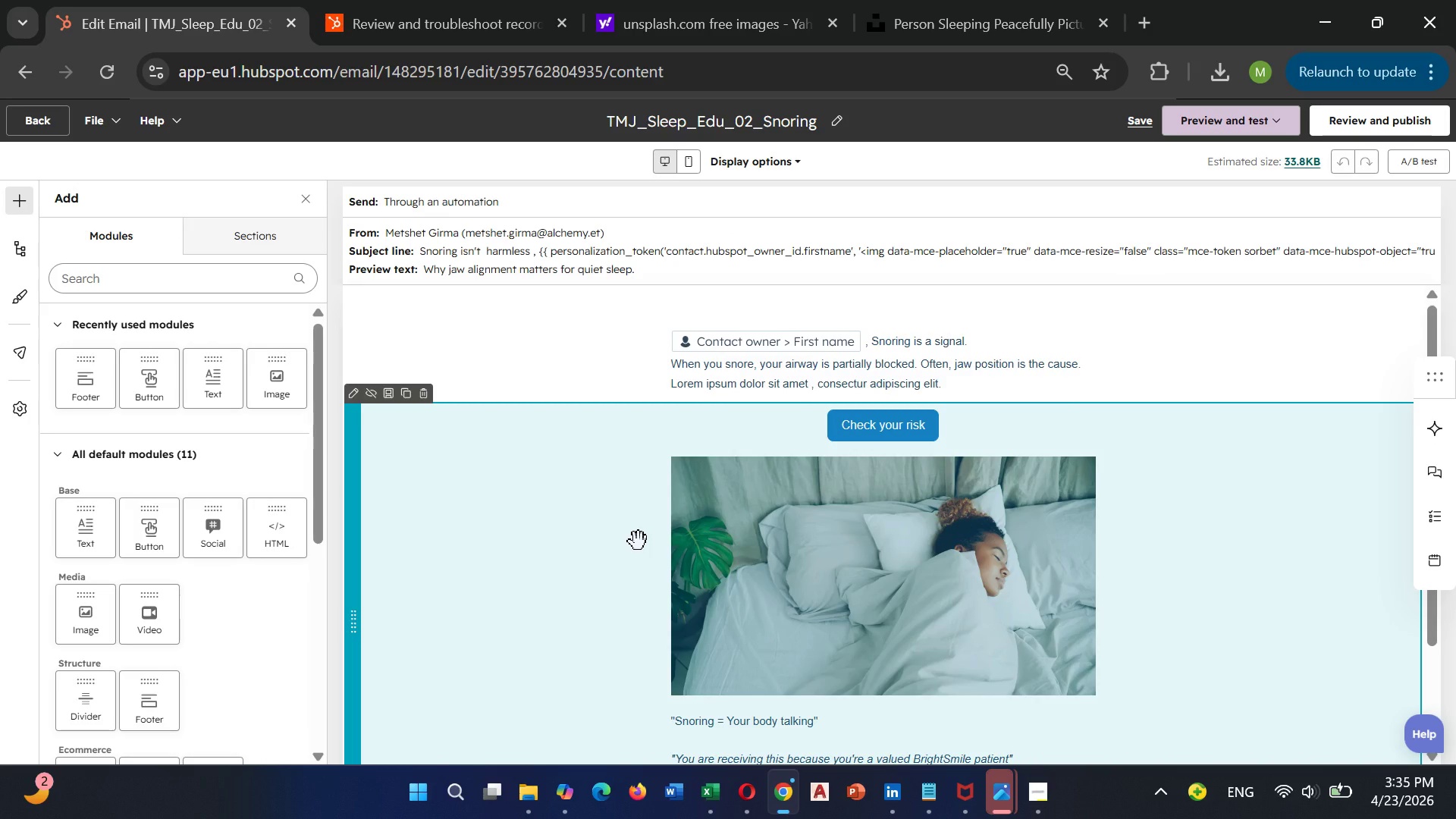 
left_click_drag(start_coordinate=[738, 529], to_coordinate=[733, 289])
 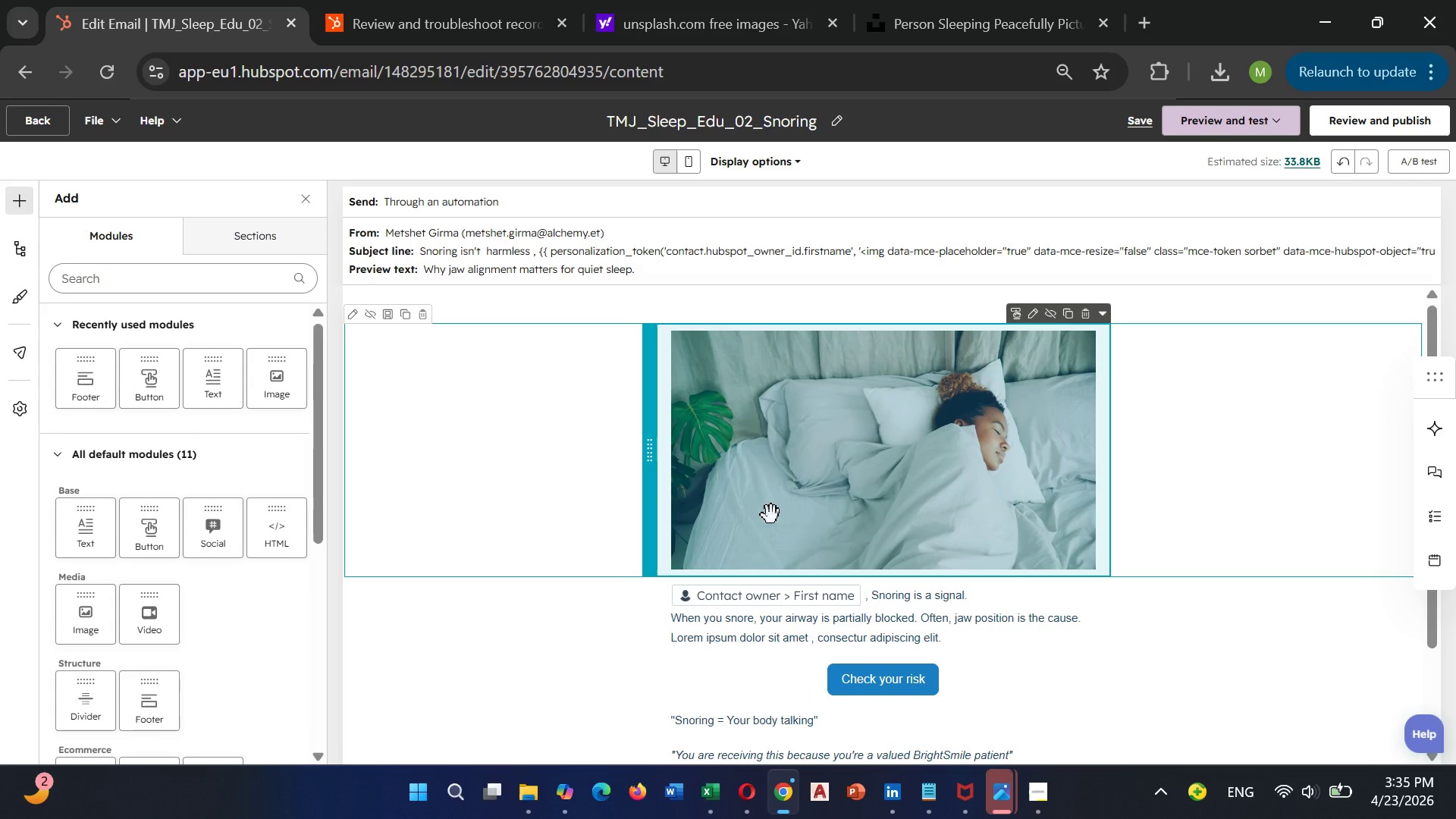 
scroll: coordinate [771, 515], scroll_direction: down, amount: 2.0
 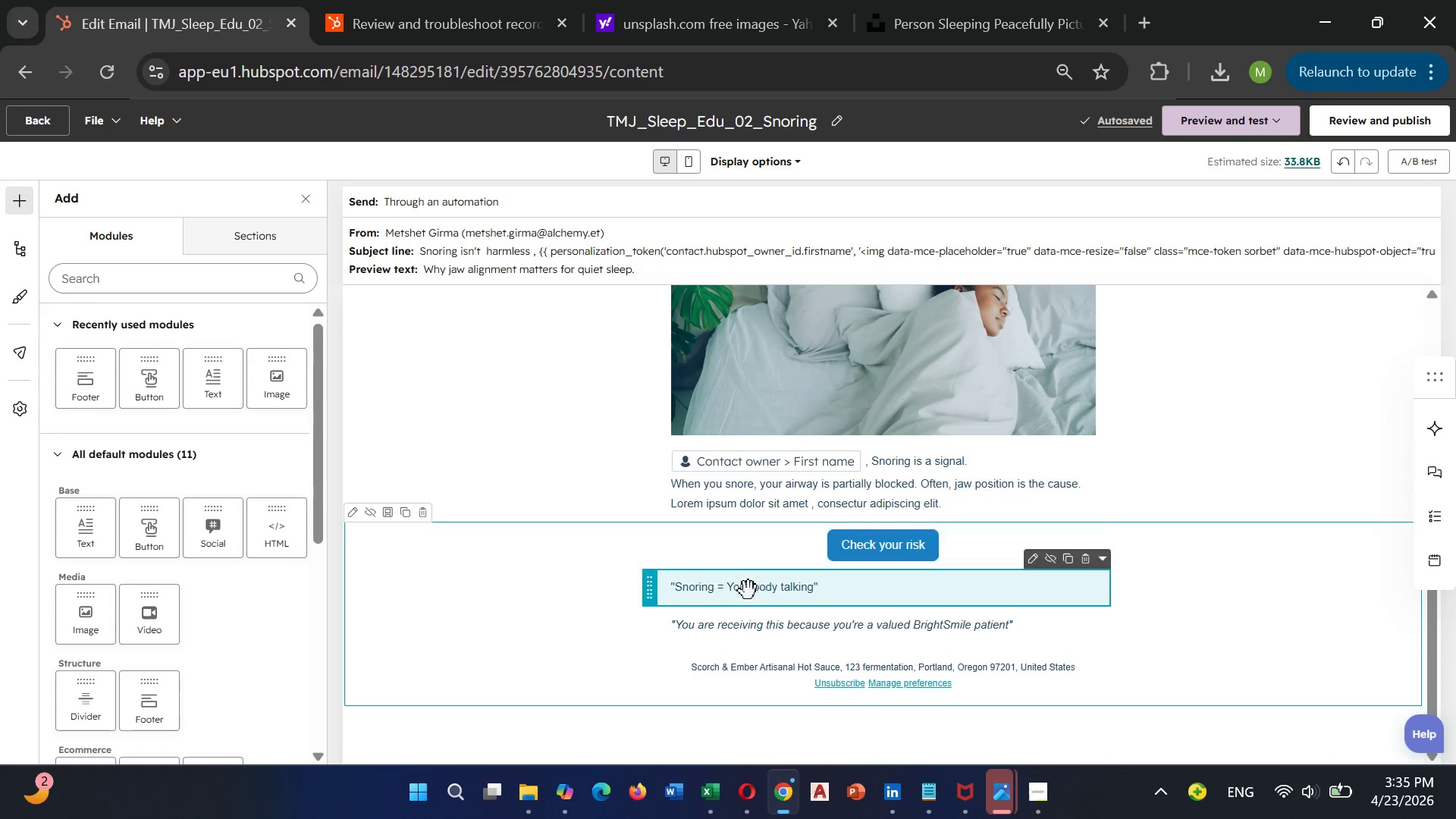 
left_click_drag(start_coordinate=[742, 592], to_coordinate=[740, 453])
 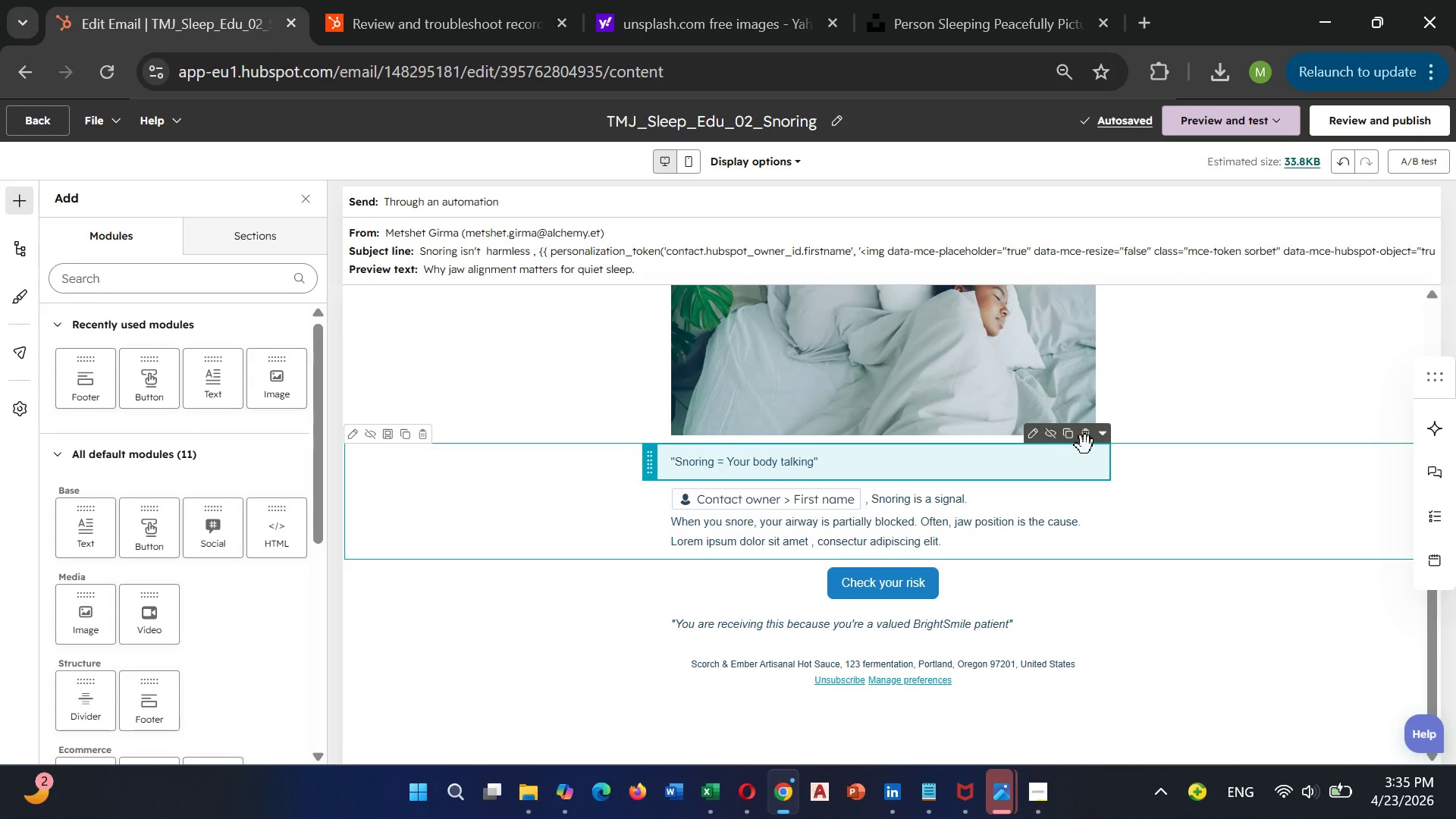 
wait(5.36)
 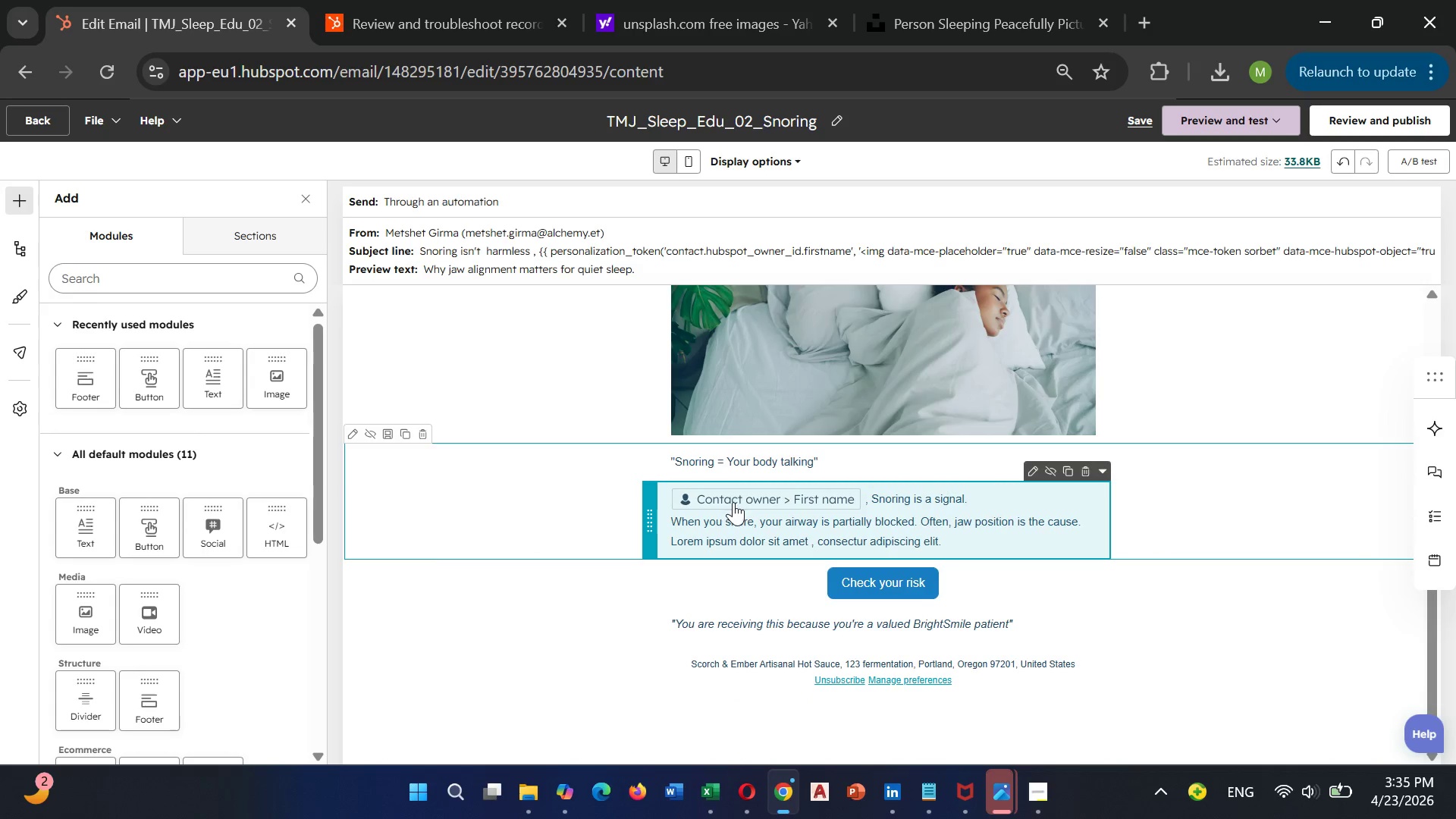 
scroll: coordinate [1030, 614], scroll_direction: down, amount: 3.0
 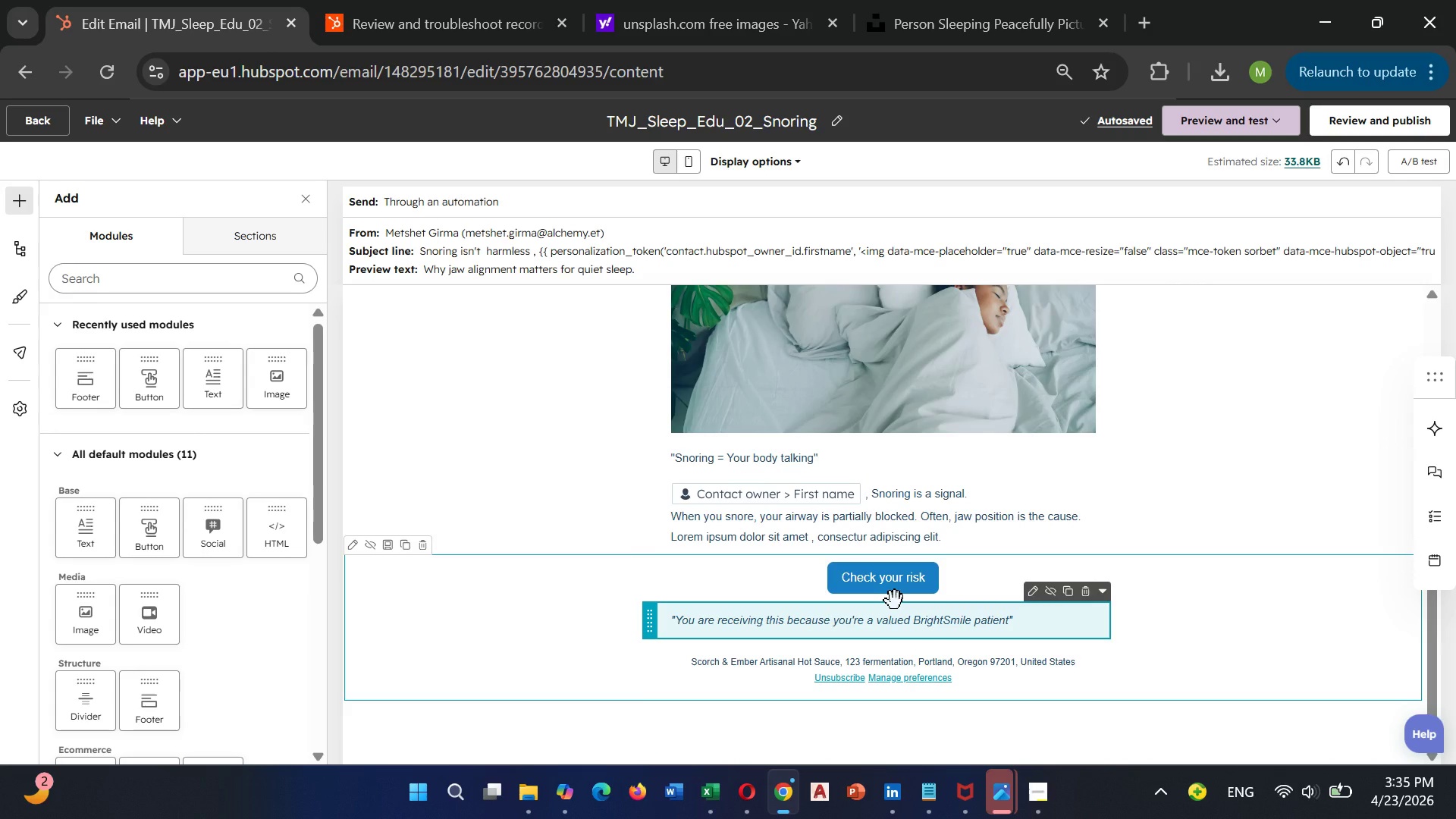 
scroll: coordinate [895, 600], scroll_direction: up, amount: 5.0
 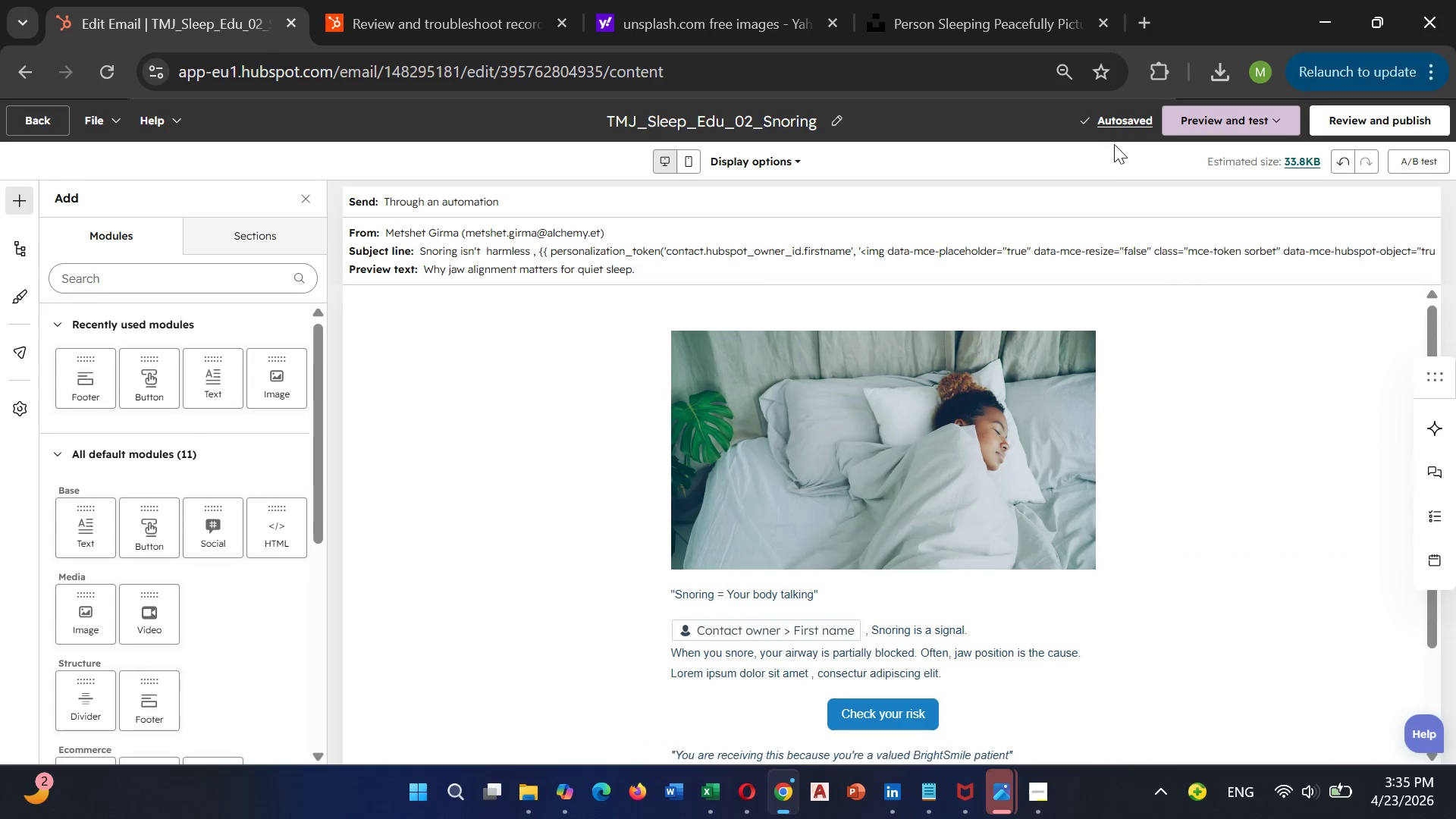 
left_click([1115, 126])
 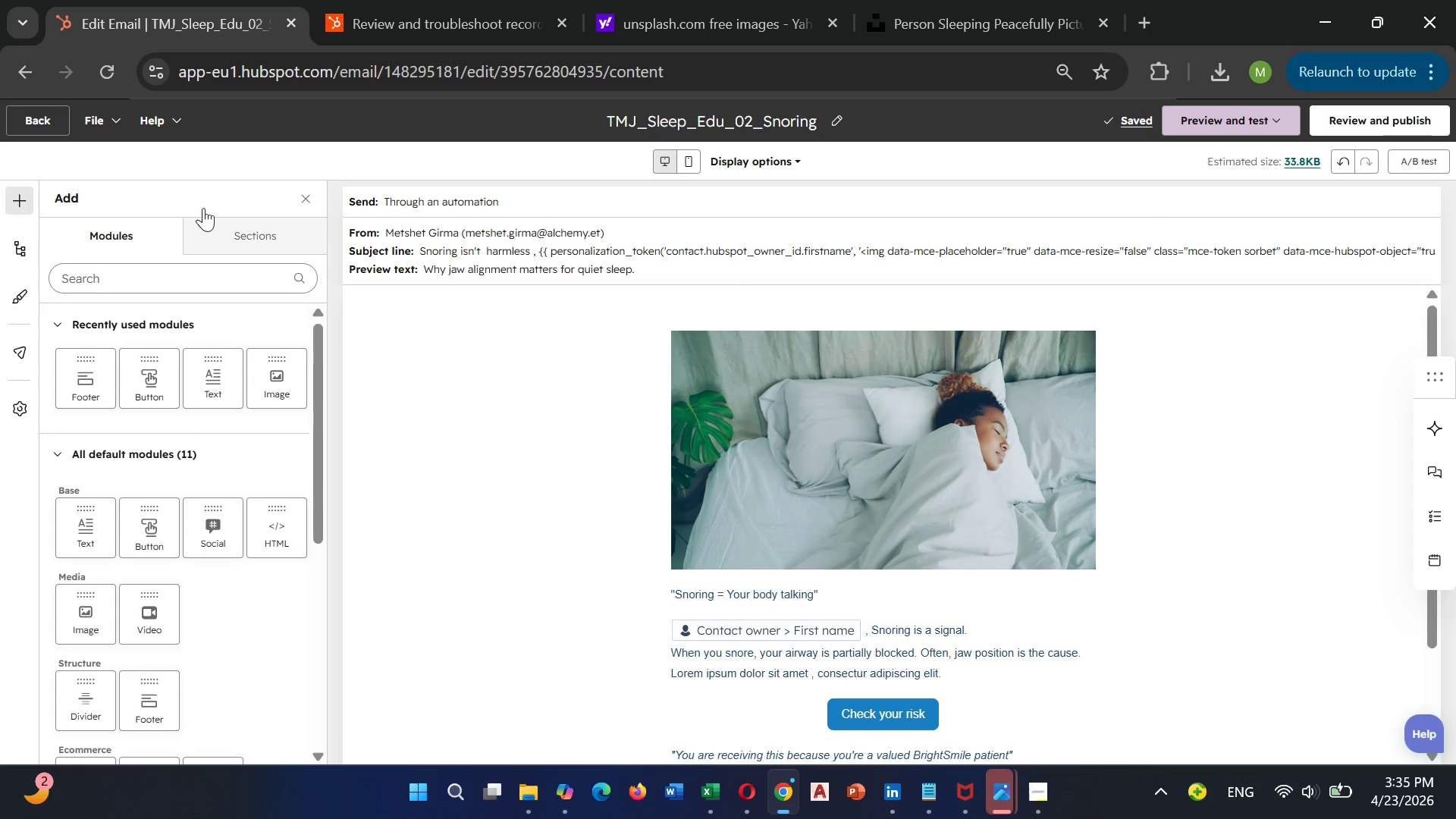 
left_click([36, 118])
 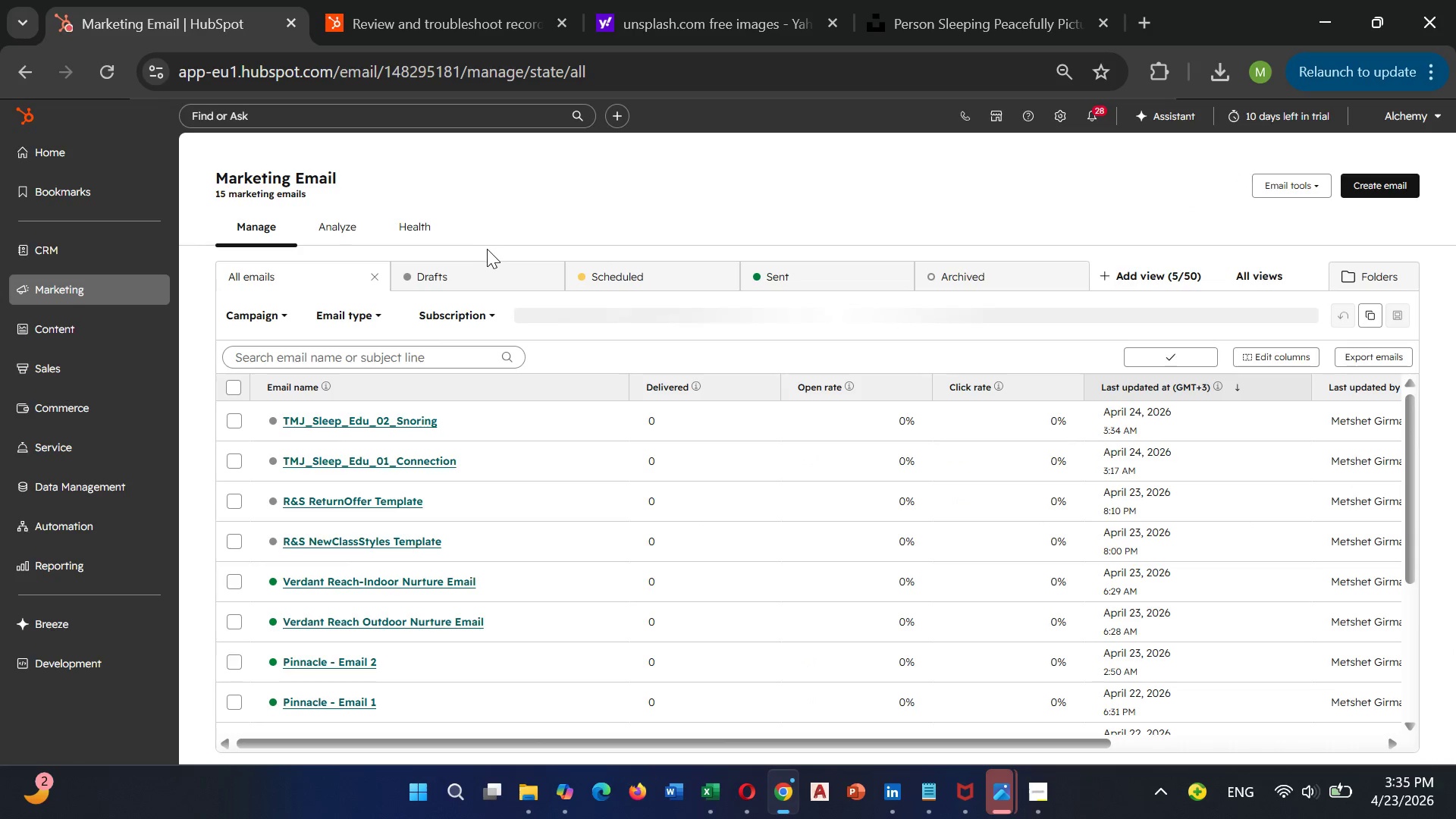 
wait(10.19)
 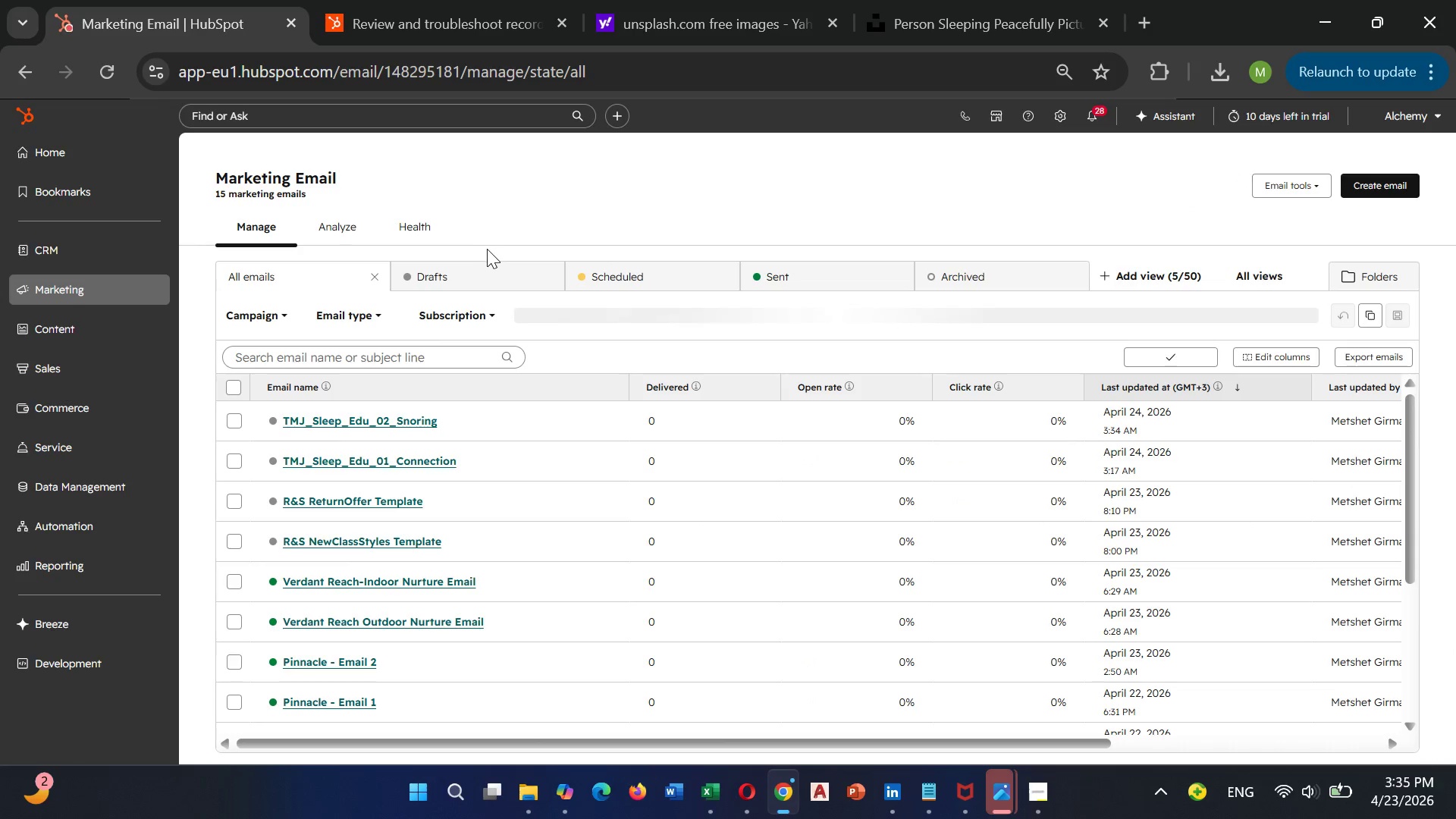 
left_click([315, 459])
 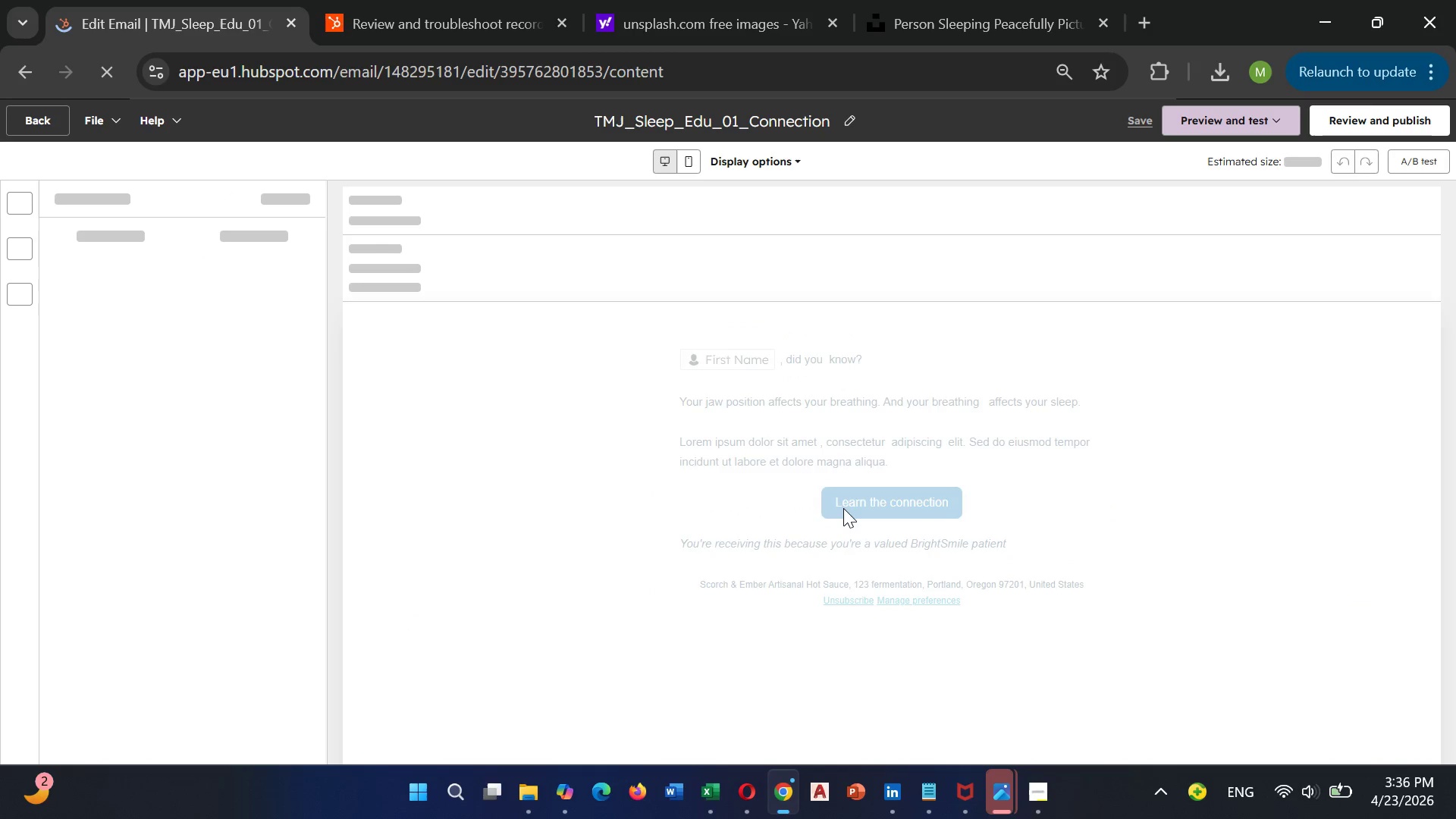 
scroll: coordinate [843, 508], scroll_direction: up, amount: 2.0
 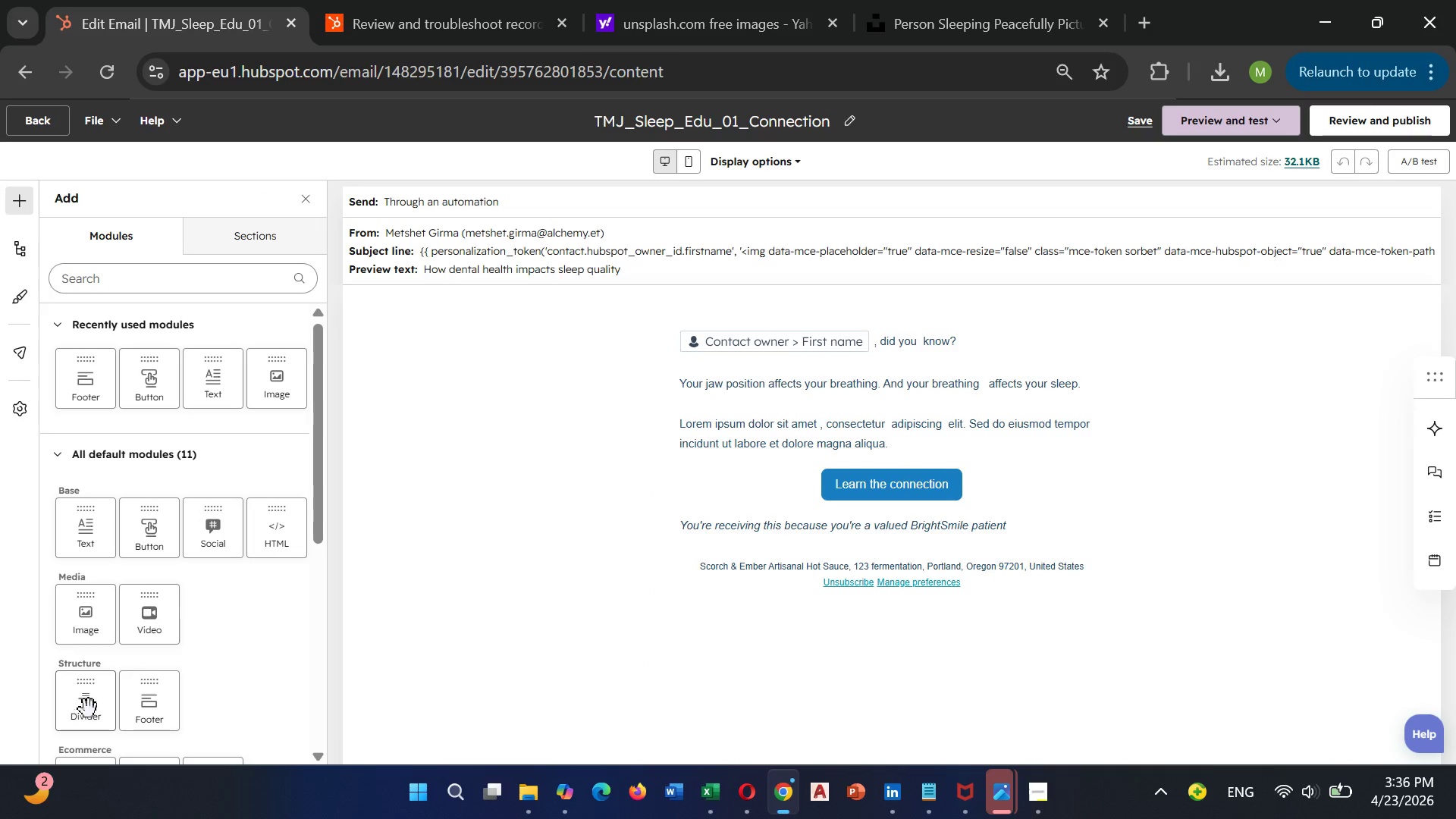 
left_click_drag(start_coordinate=[84, 622], to_coordinate=[777, 311])
 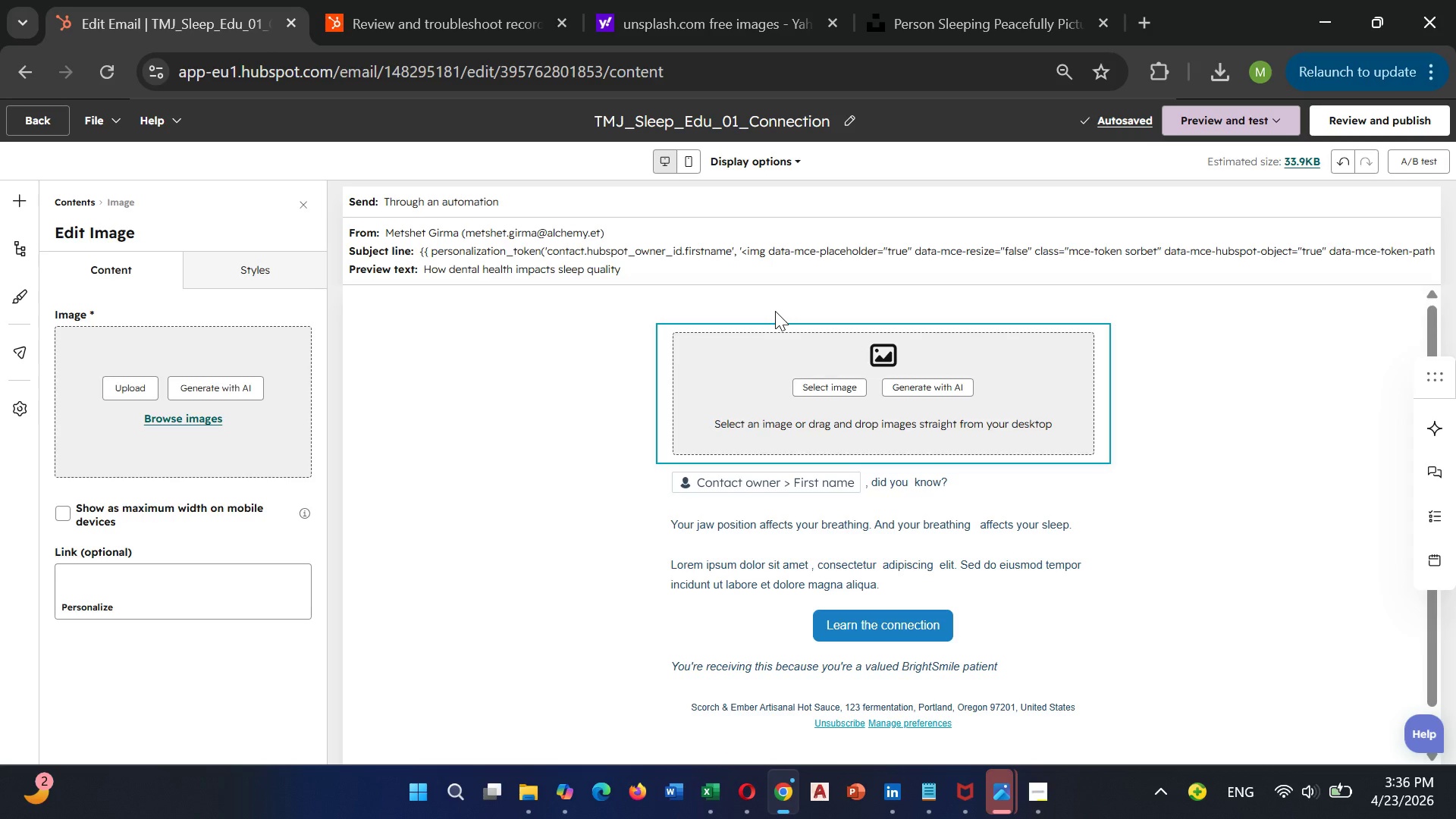 
wait(15.22)
 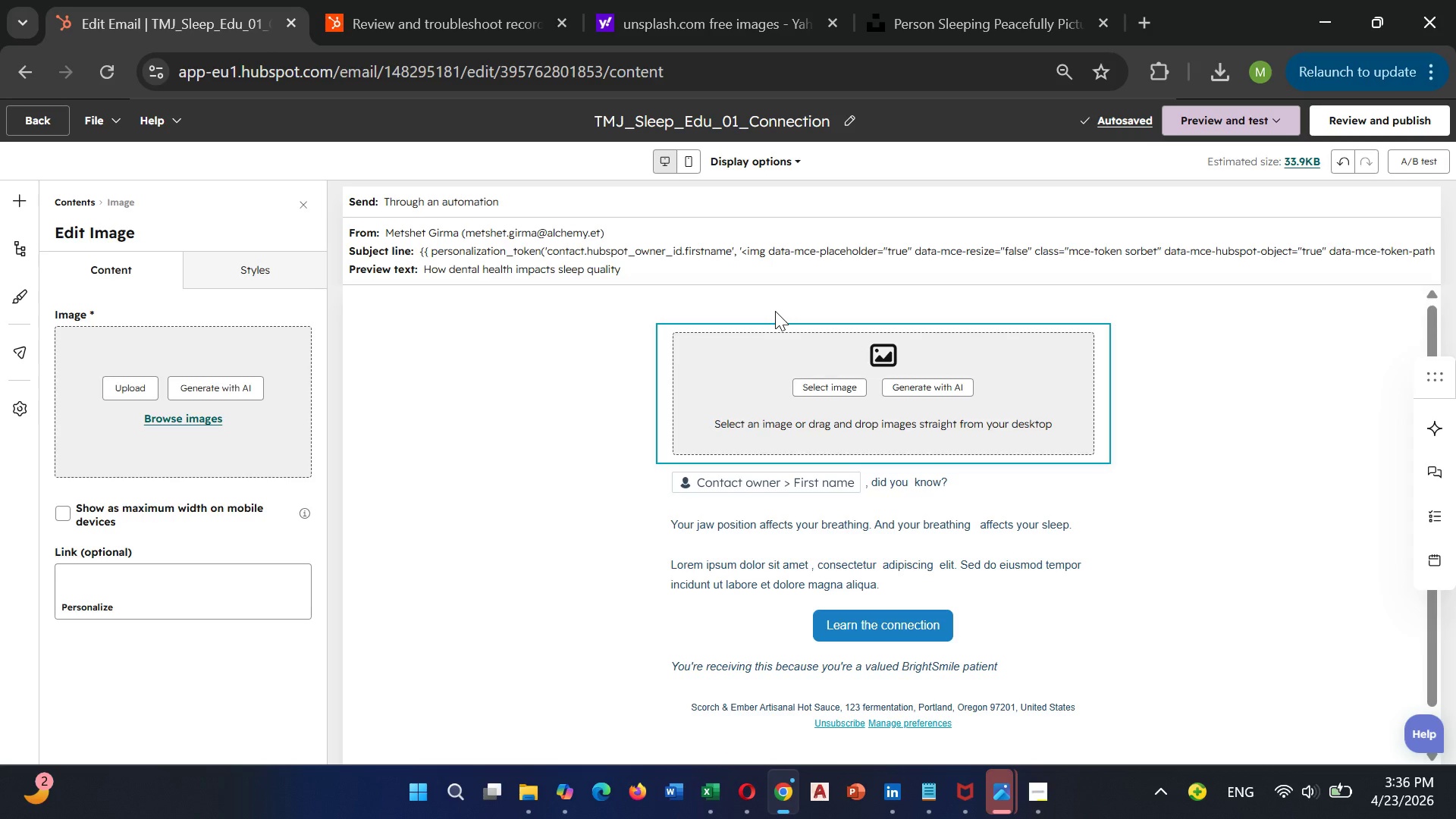 
left_click([1017, 35])
 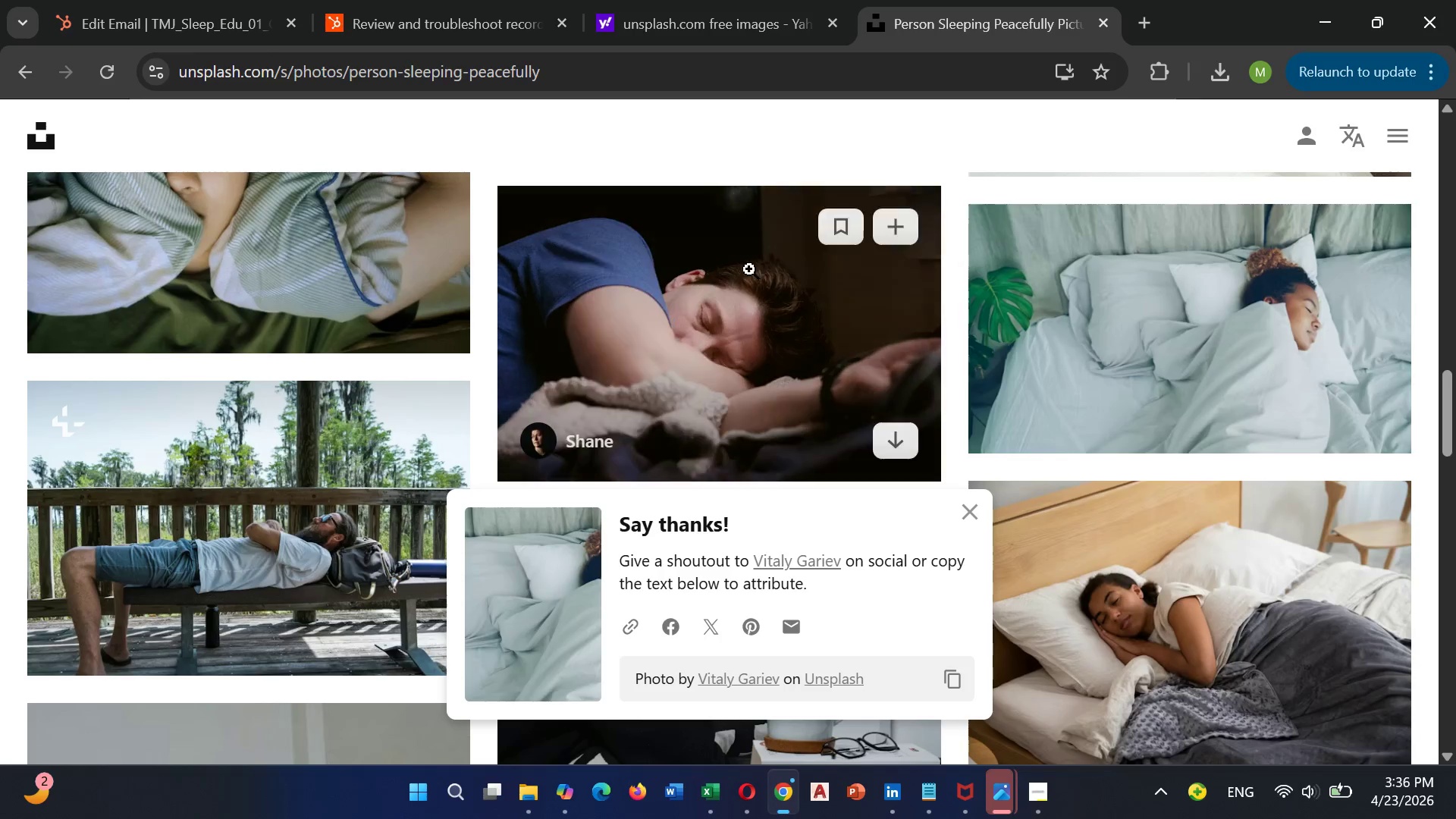 
scroll: coordinate [732, 124], scroll_direction: up, amount: 23.0
 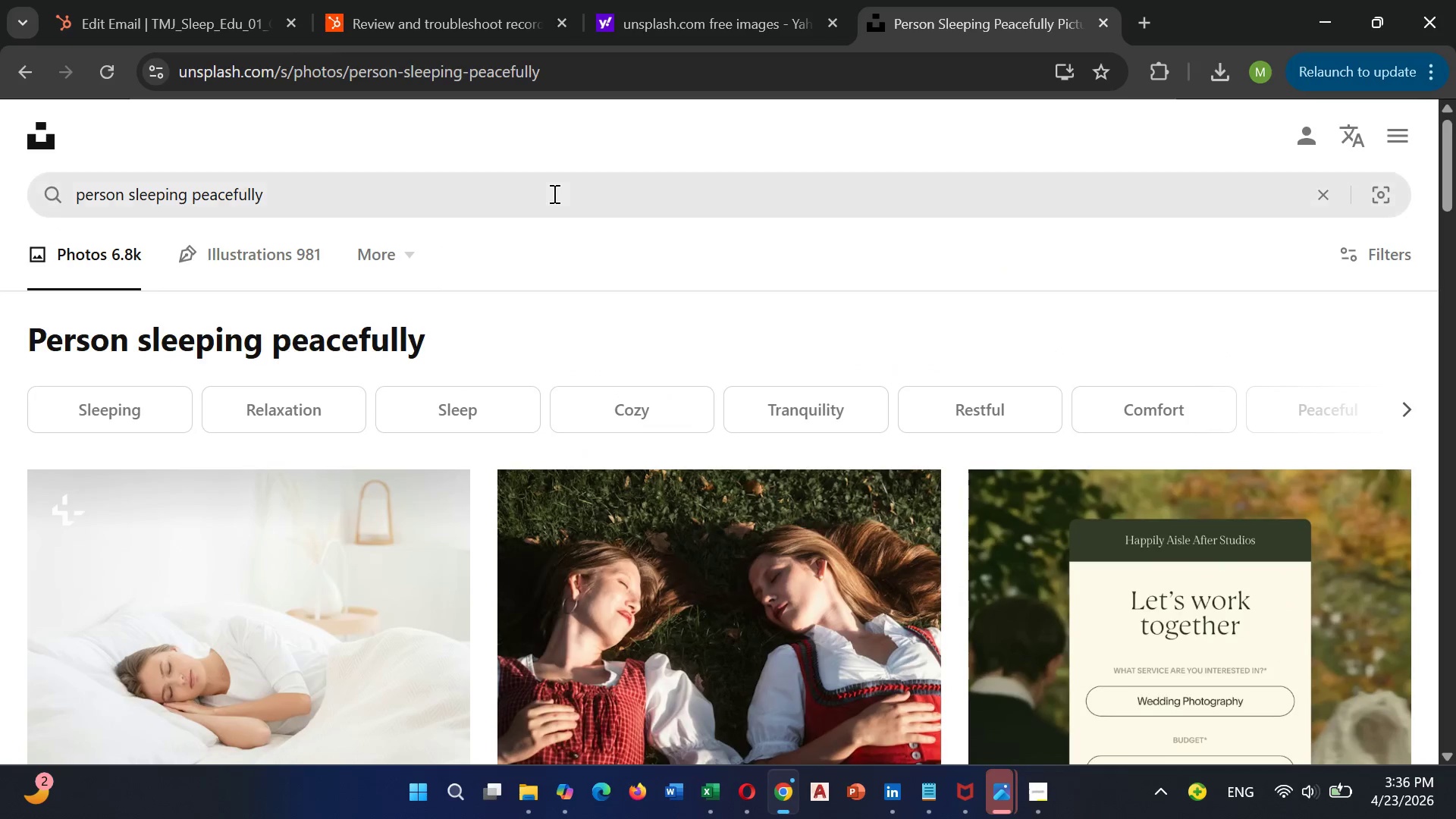 
left_click([553, 193])
 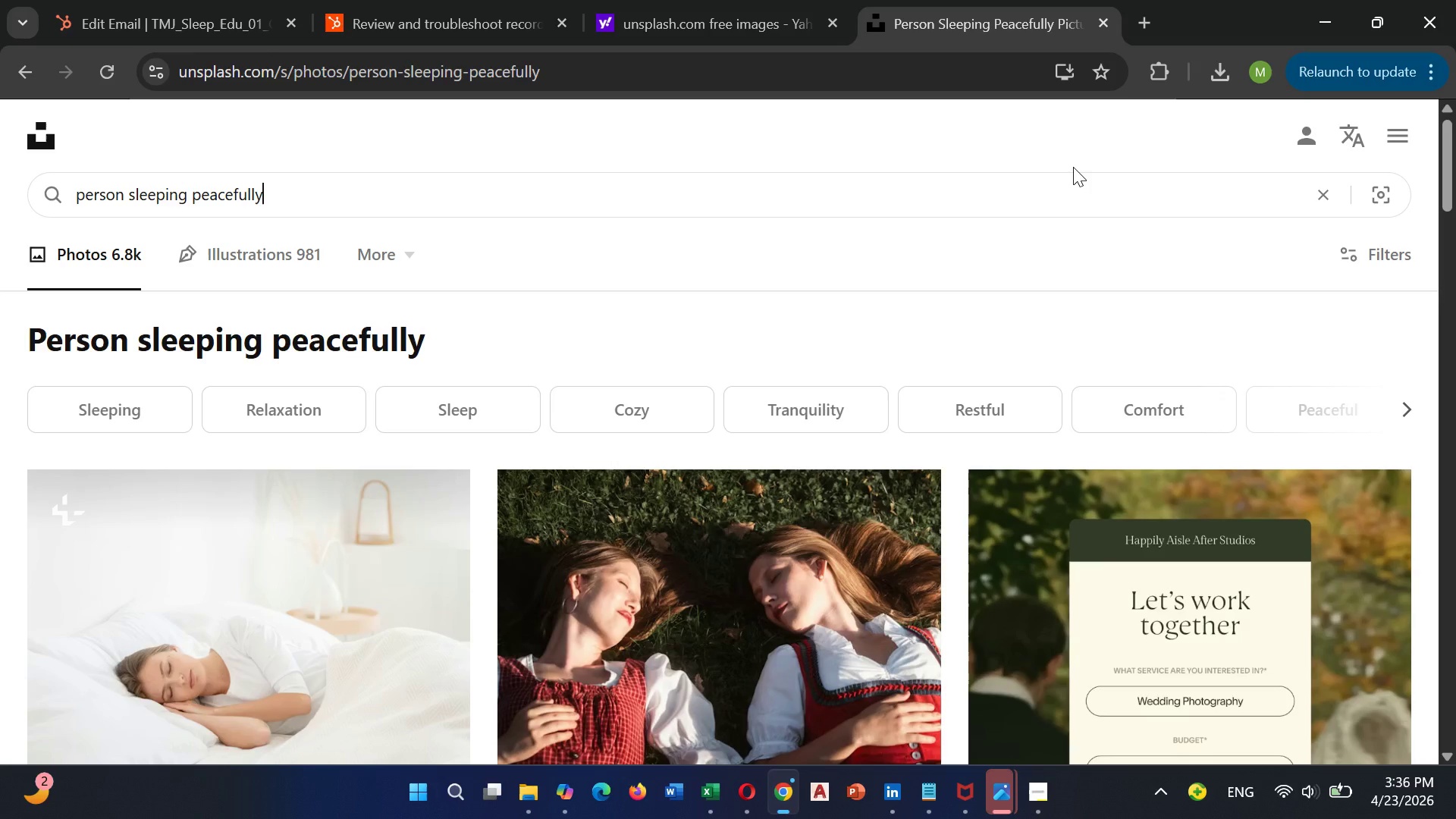 
hold_key(key=Backspace, duration=1.52)
 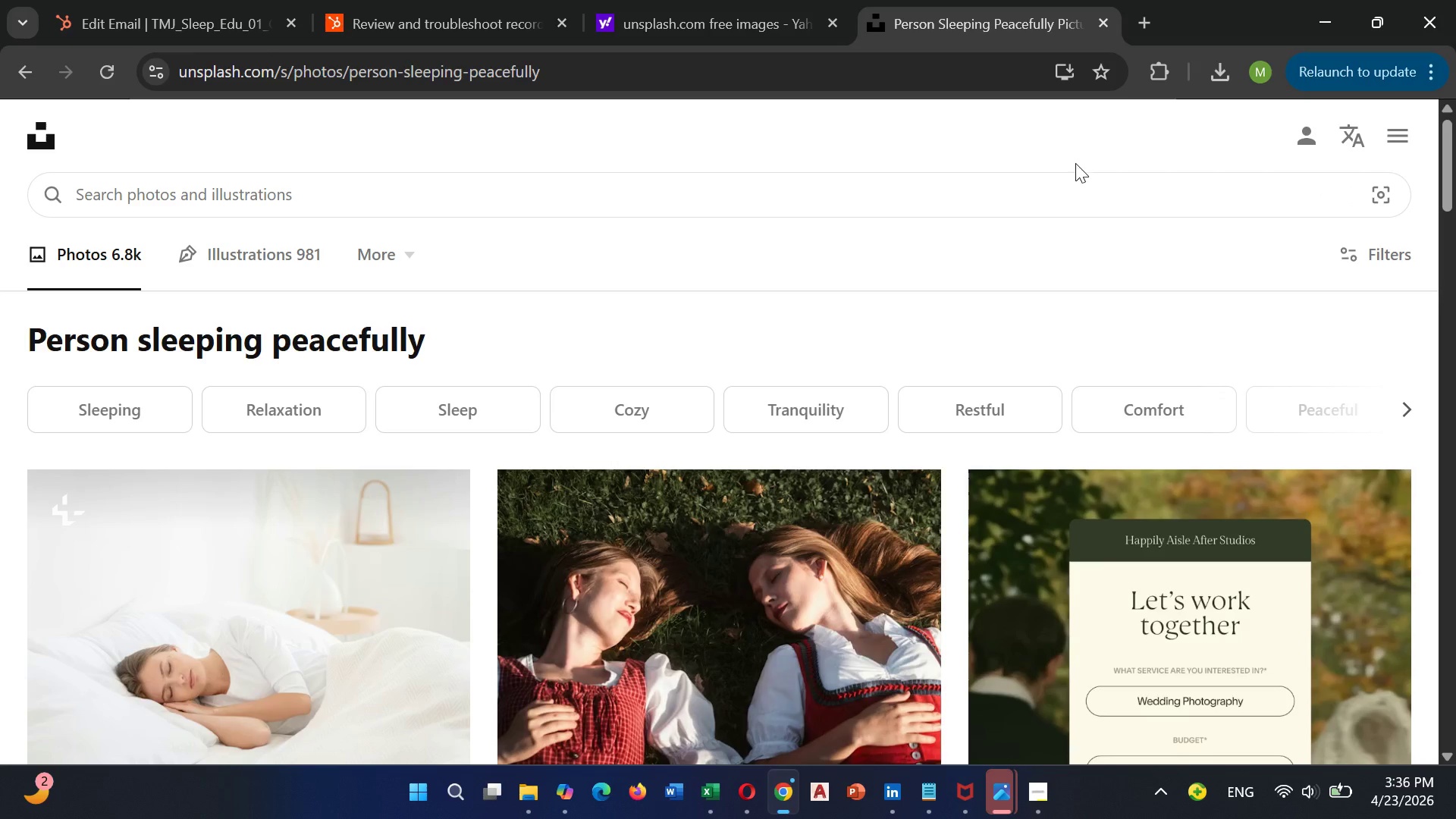 
key(Backspace)
key(Backspace)
key(Backspace)
key(Backspace)
key(Backspace)
key(Backspace)
type(Dentsis)
 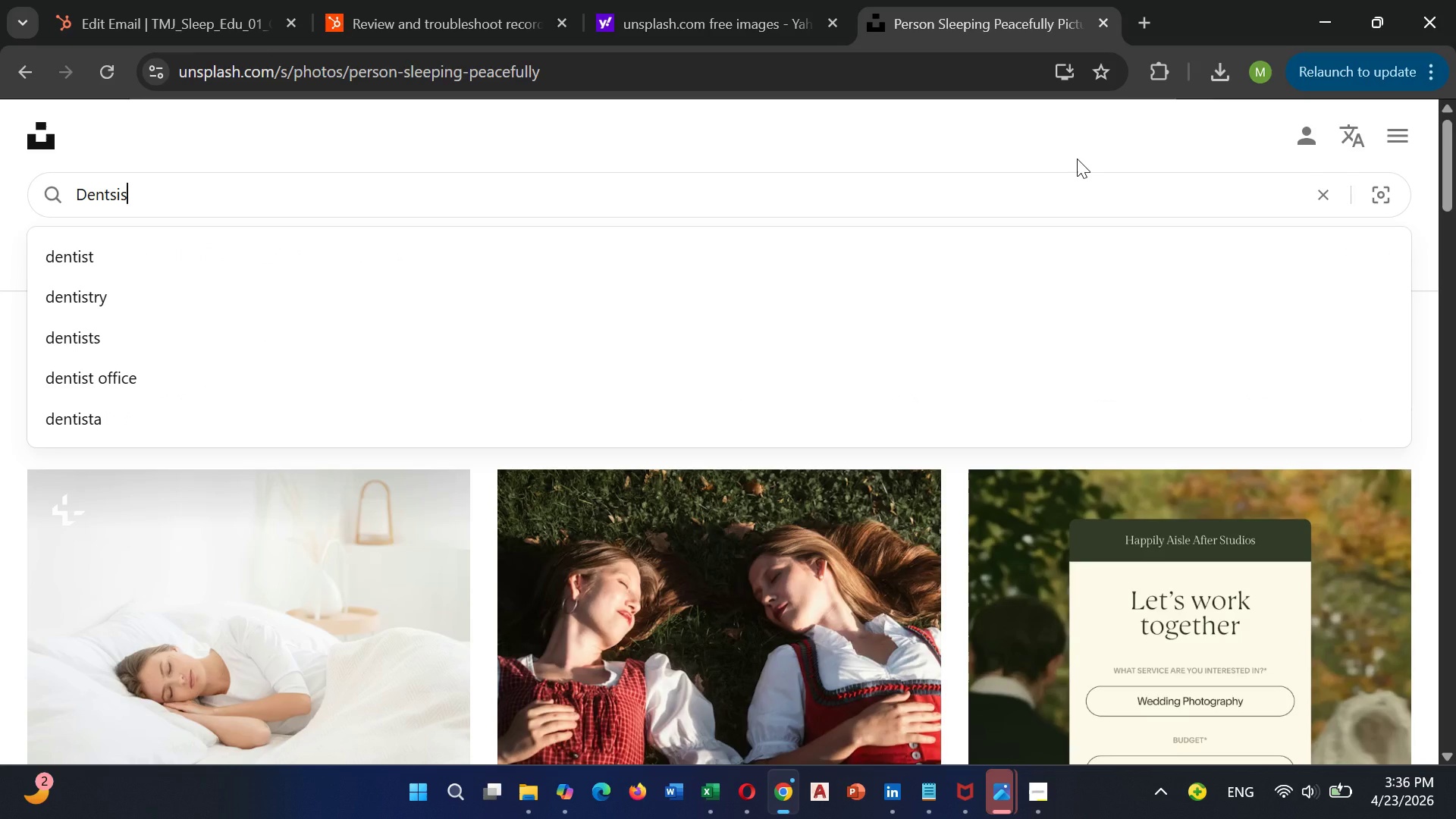 
key(Backspace)
key(Backspace)
key(Backspace)
key(Backspace)
type(tist)
 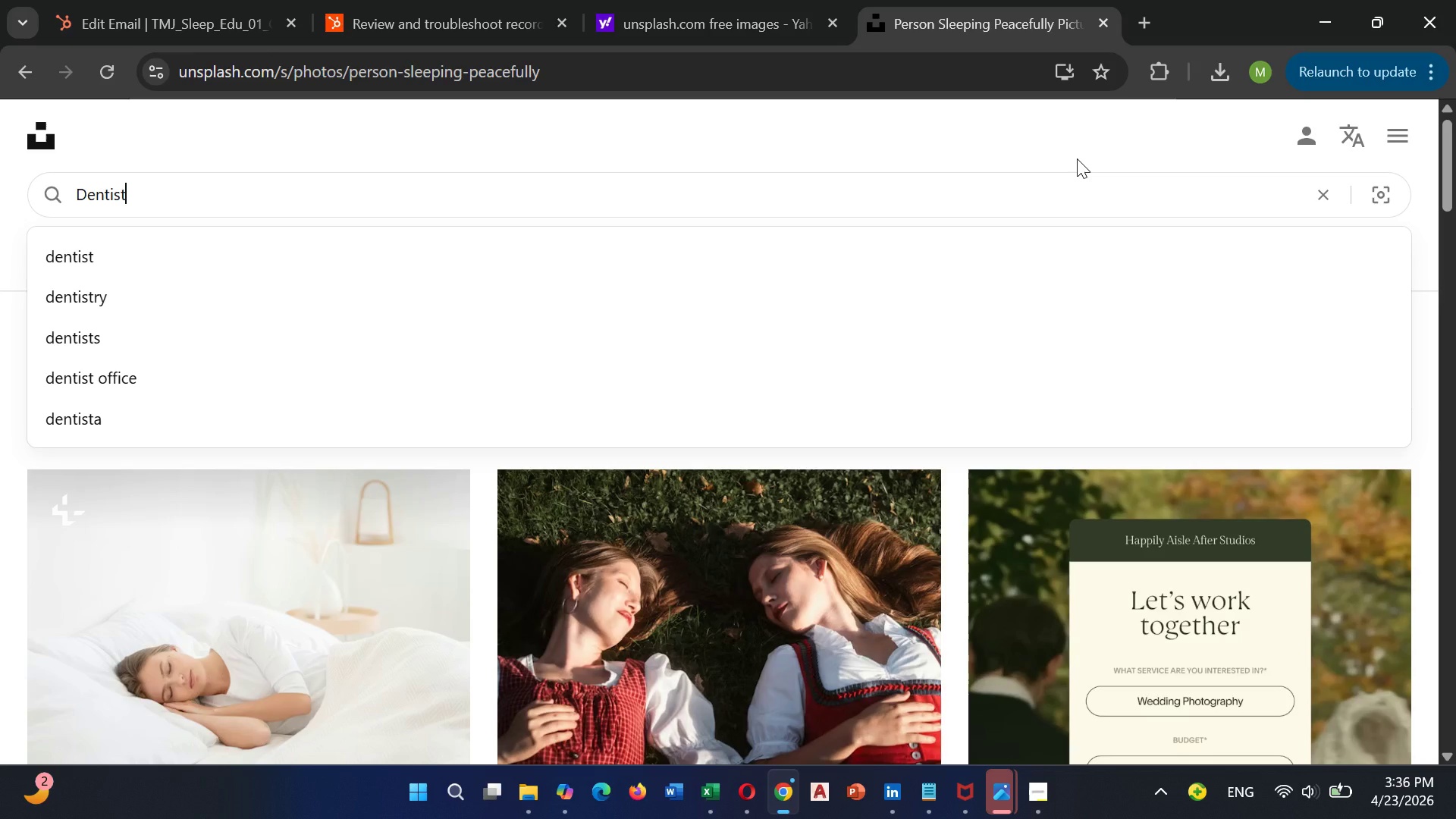 
type( consulting with aptient)
 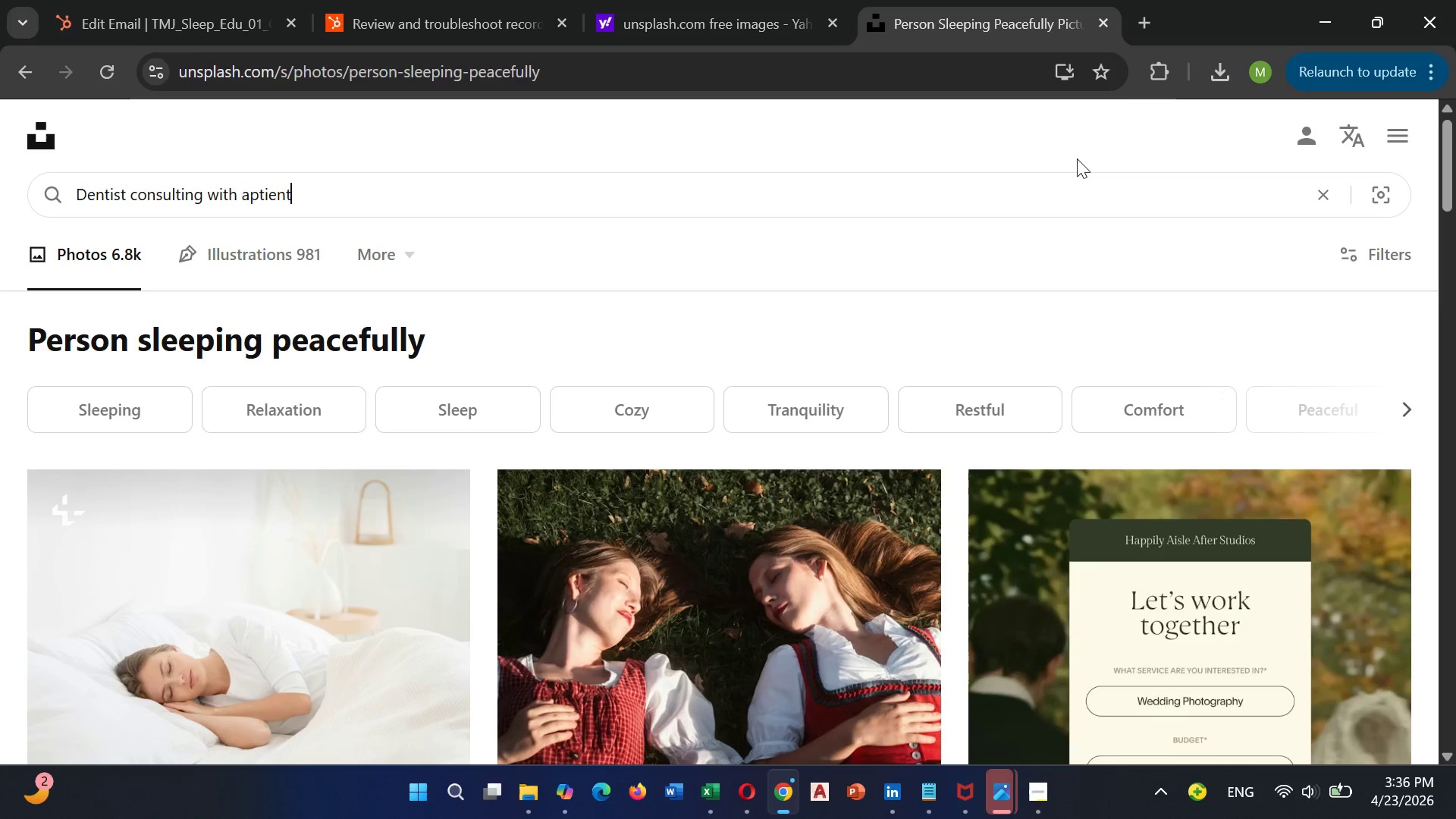 
key(ArrowLeft)
 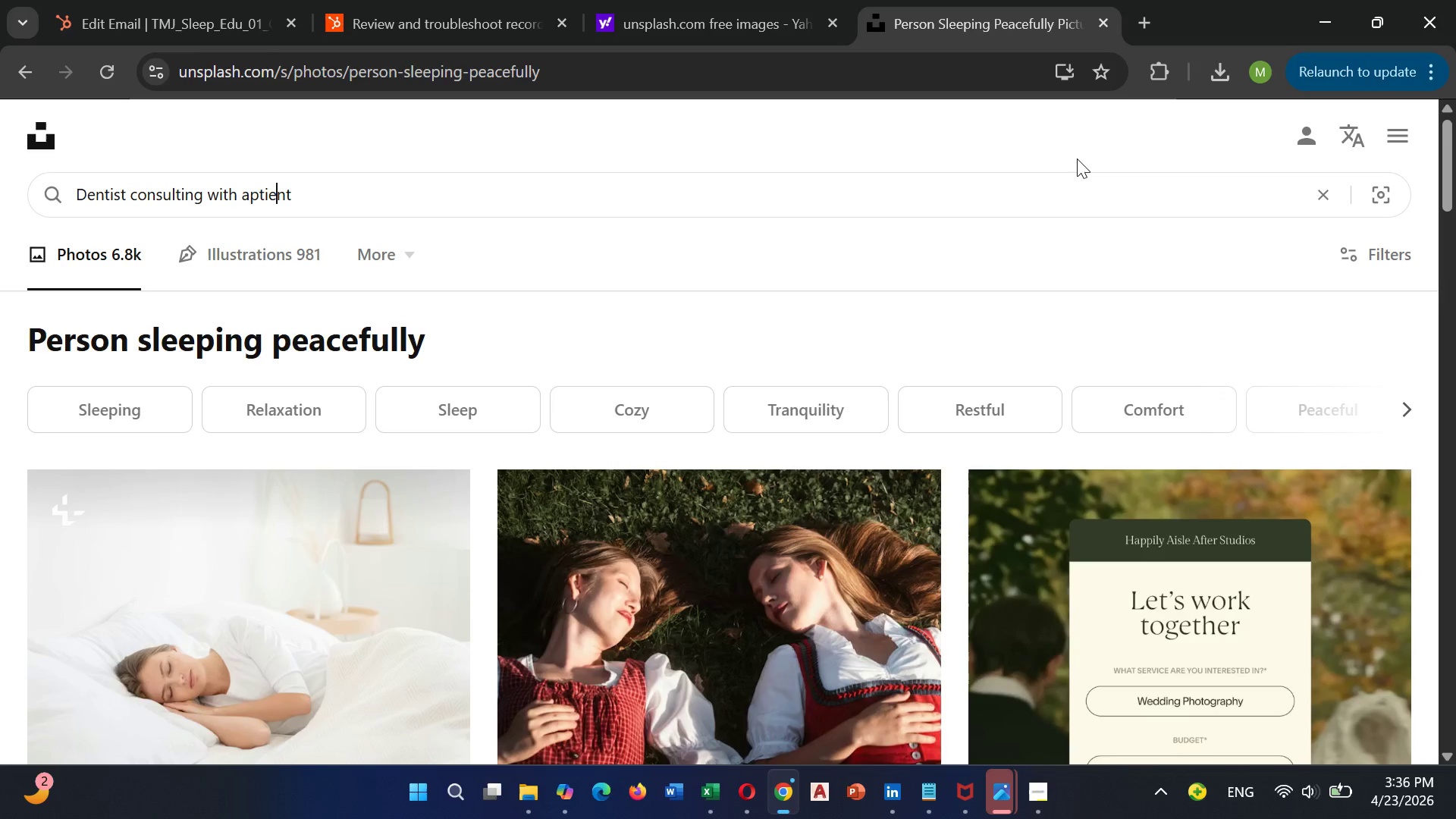 
key(ArrowLeft)
 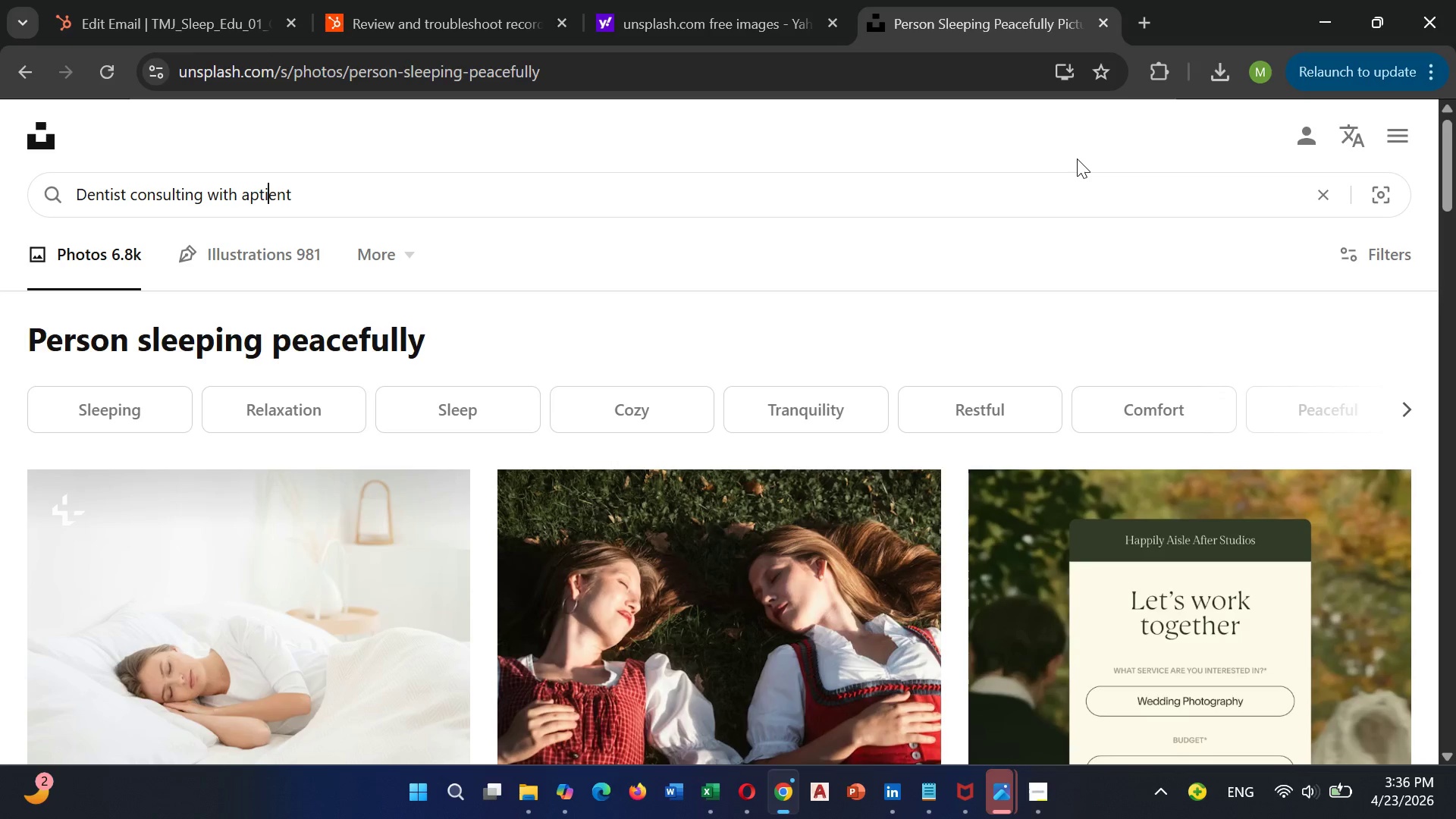 
key(ArrowLeft)
 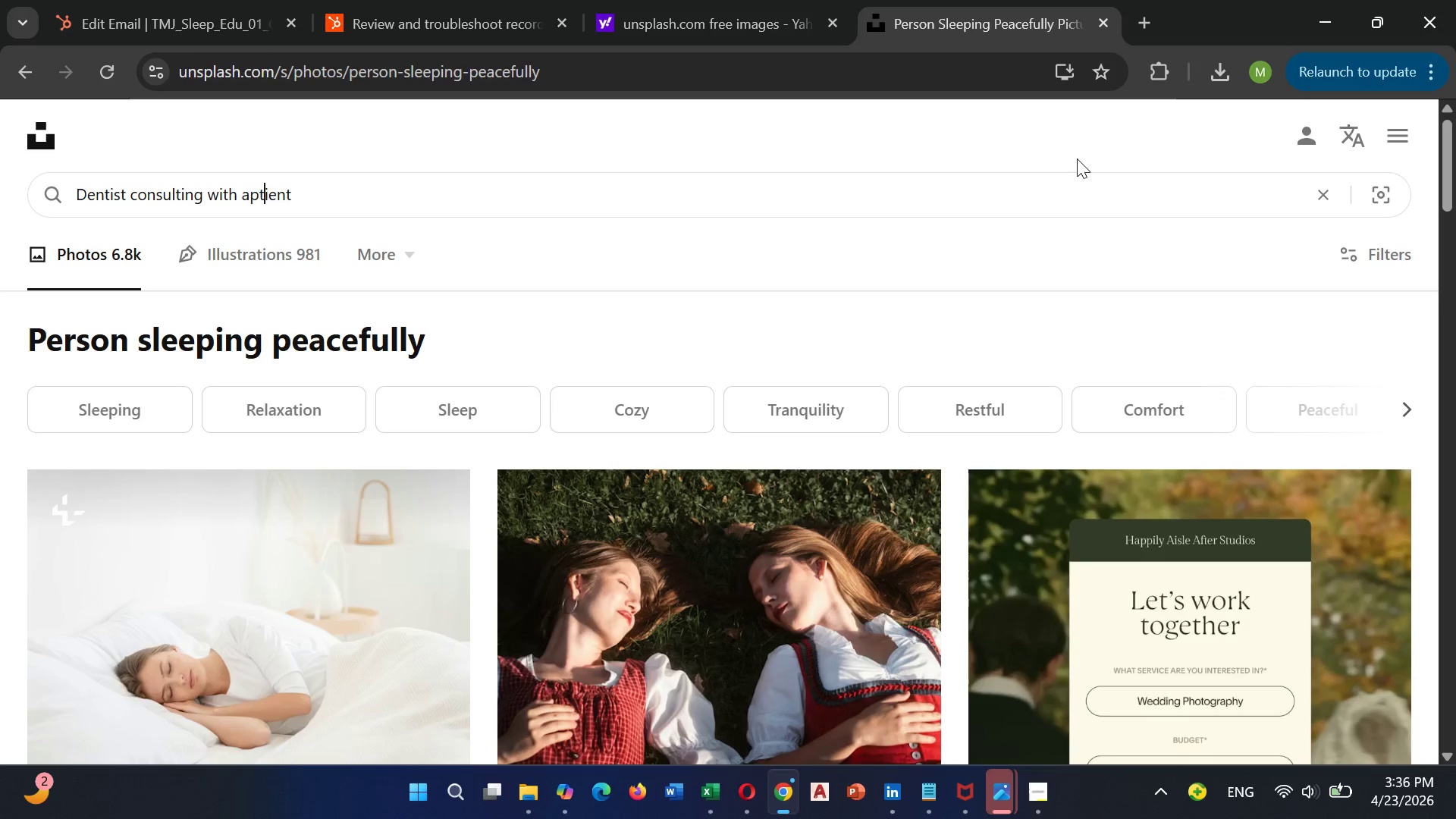 
key(ArrowLeft)
 